 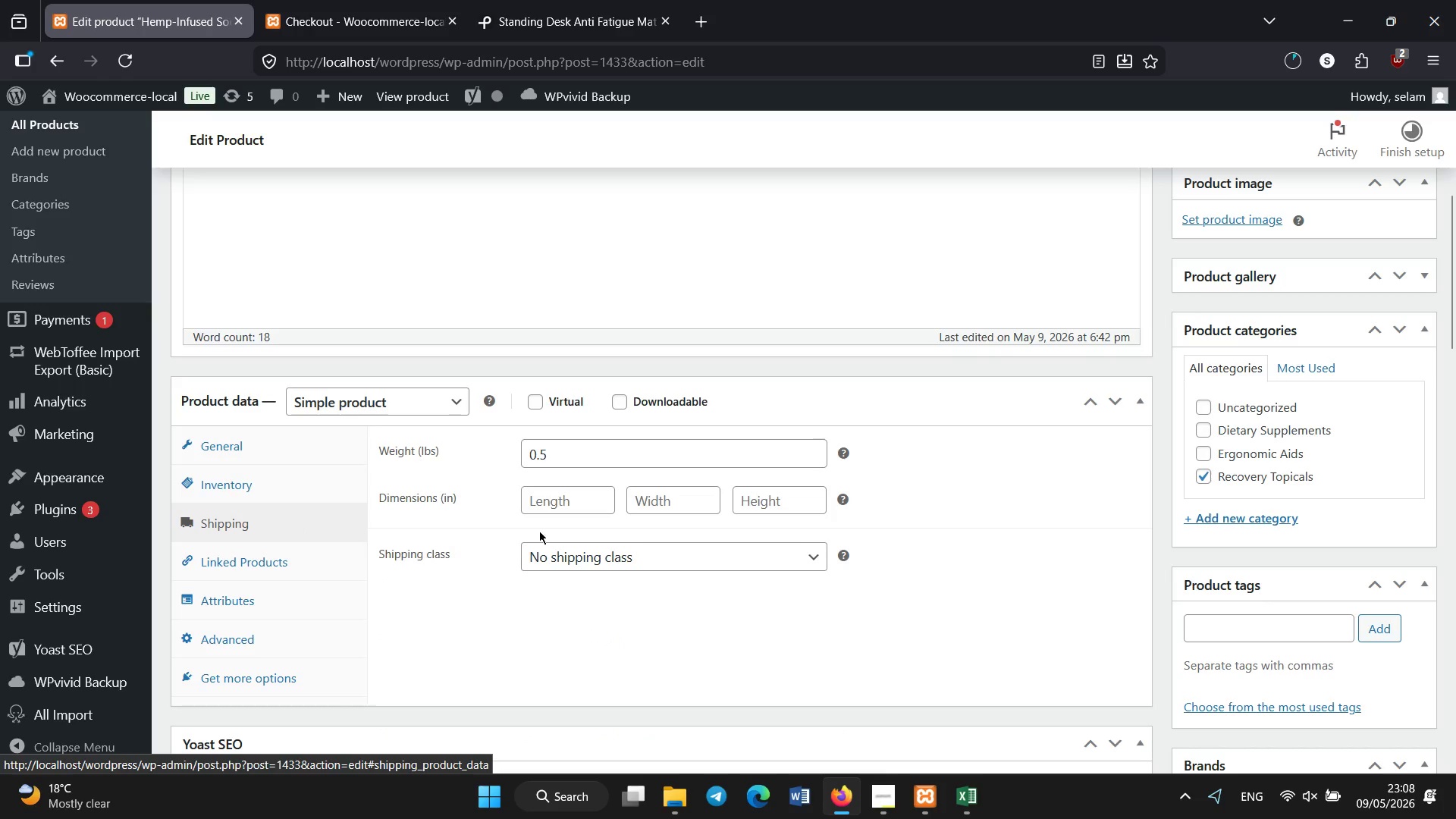 
left_click([554, 499])
 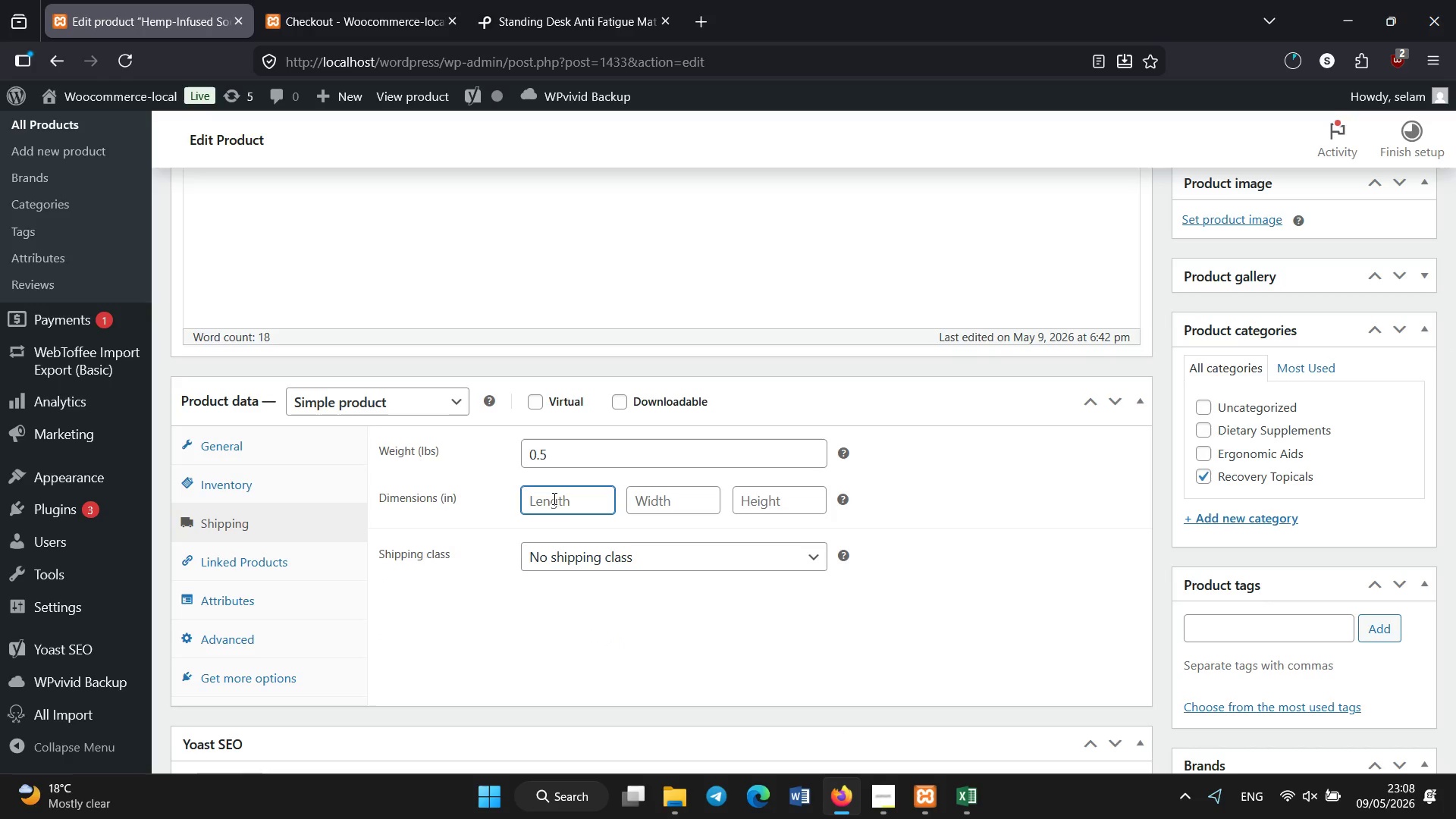 
wait(5.42)
 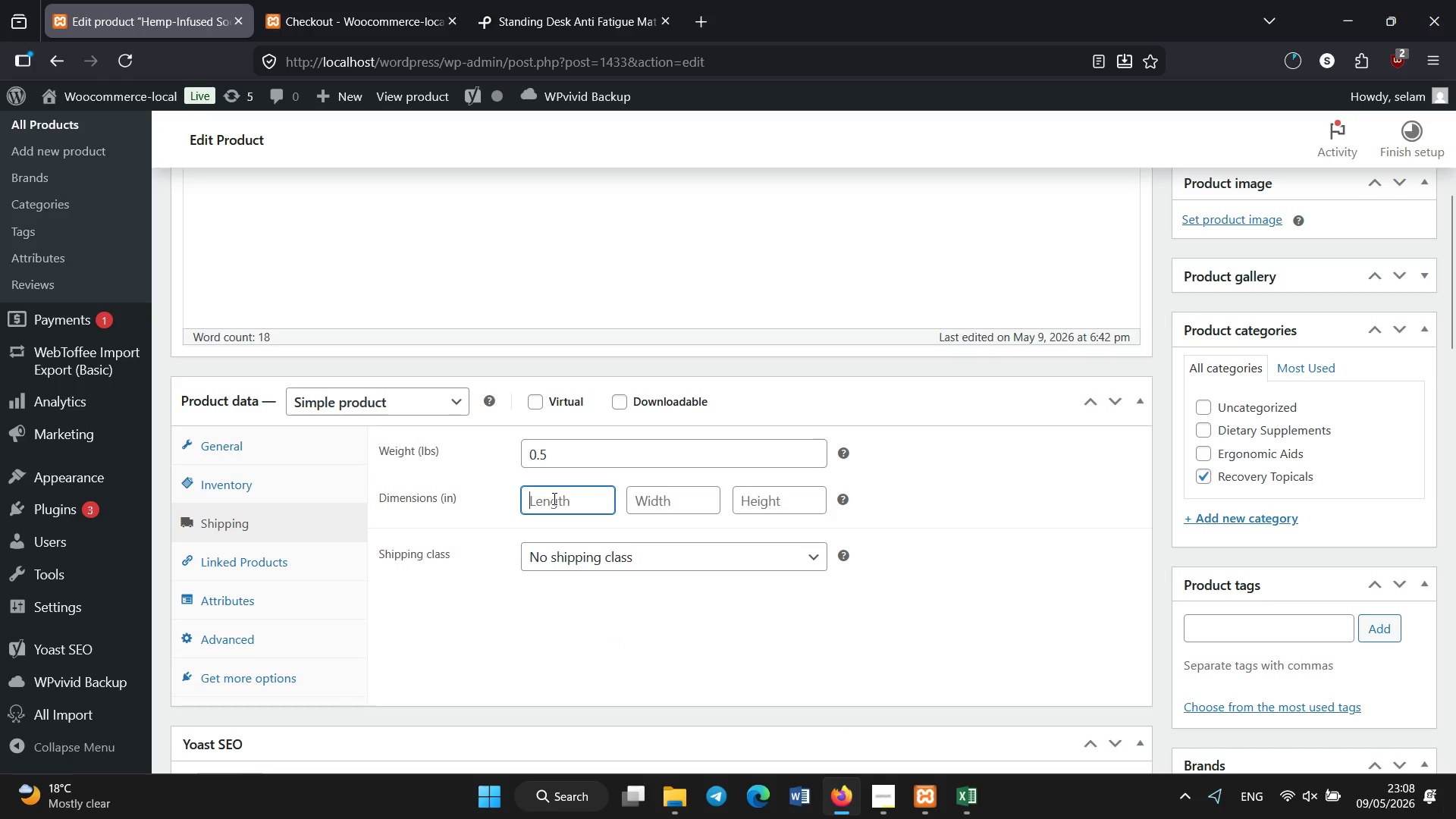 
key(Numpad1)
 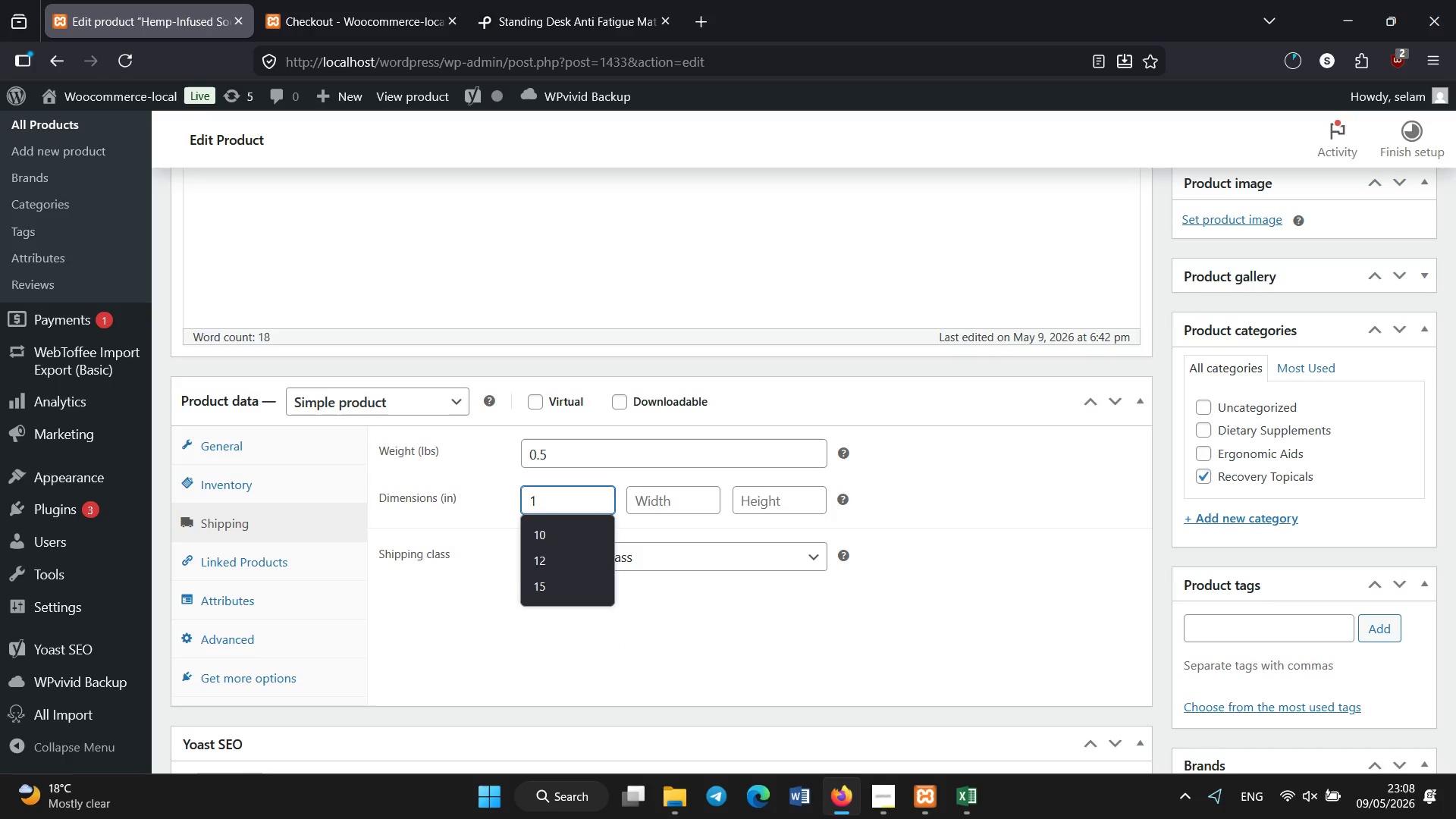 
key(Numpad0)
 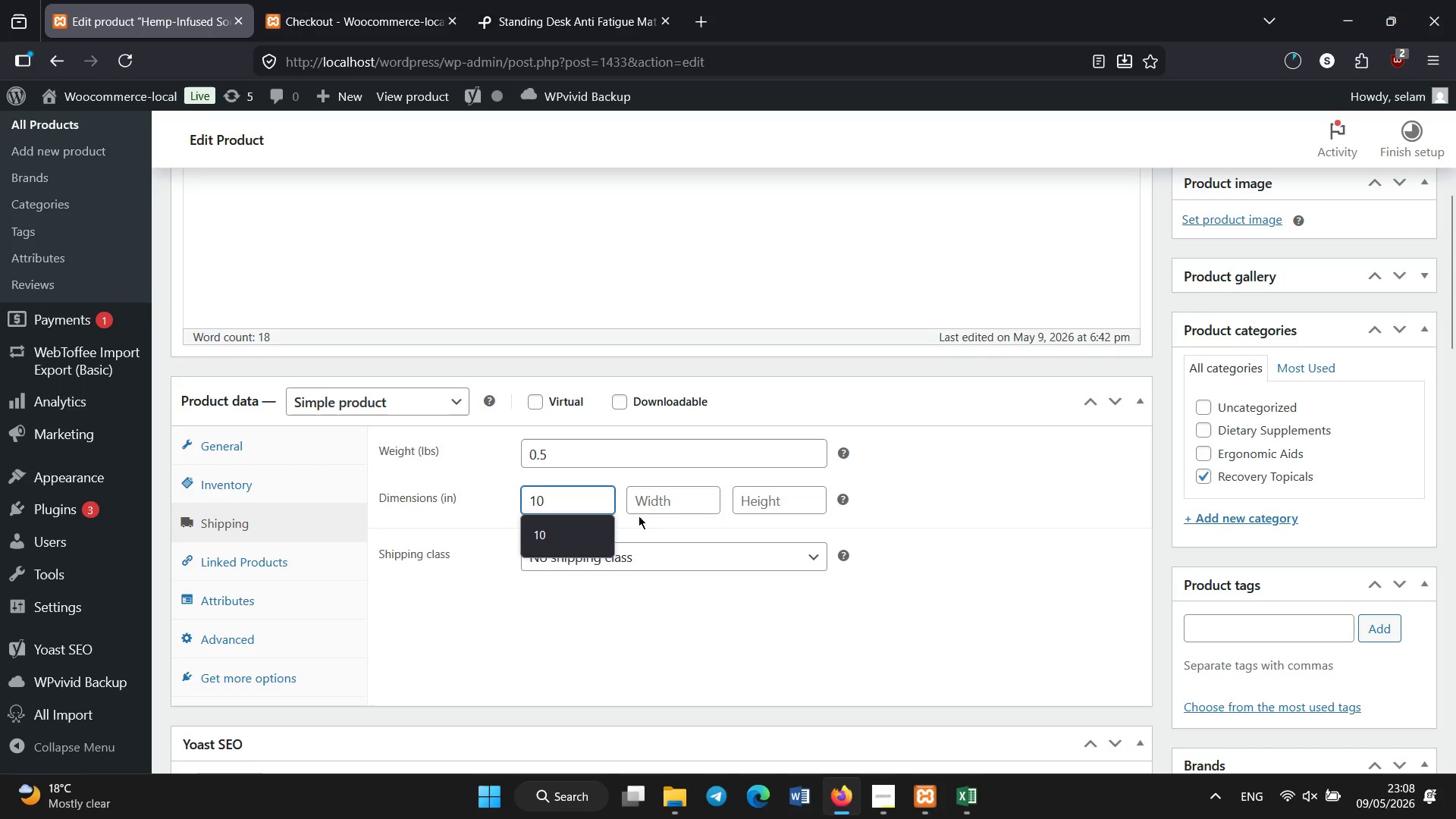 
left_click([660, 497])
 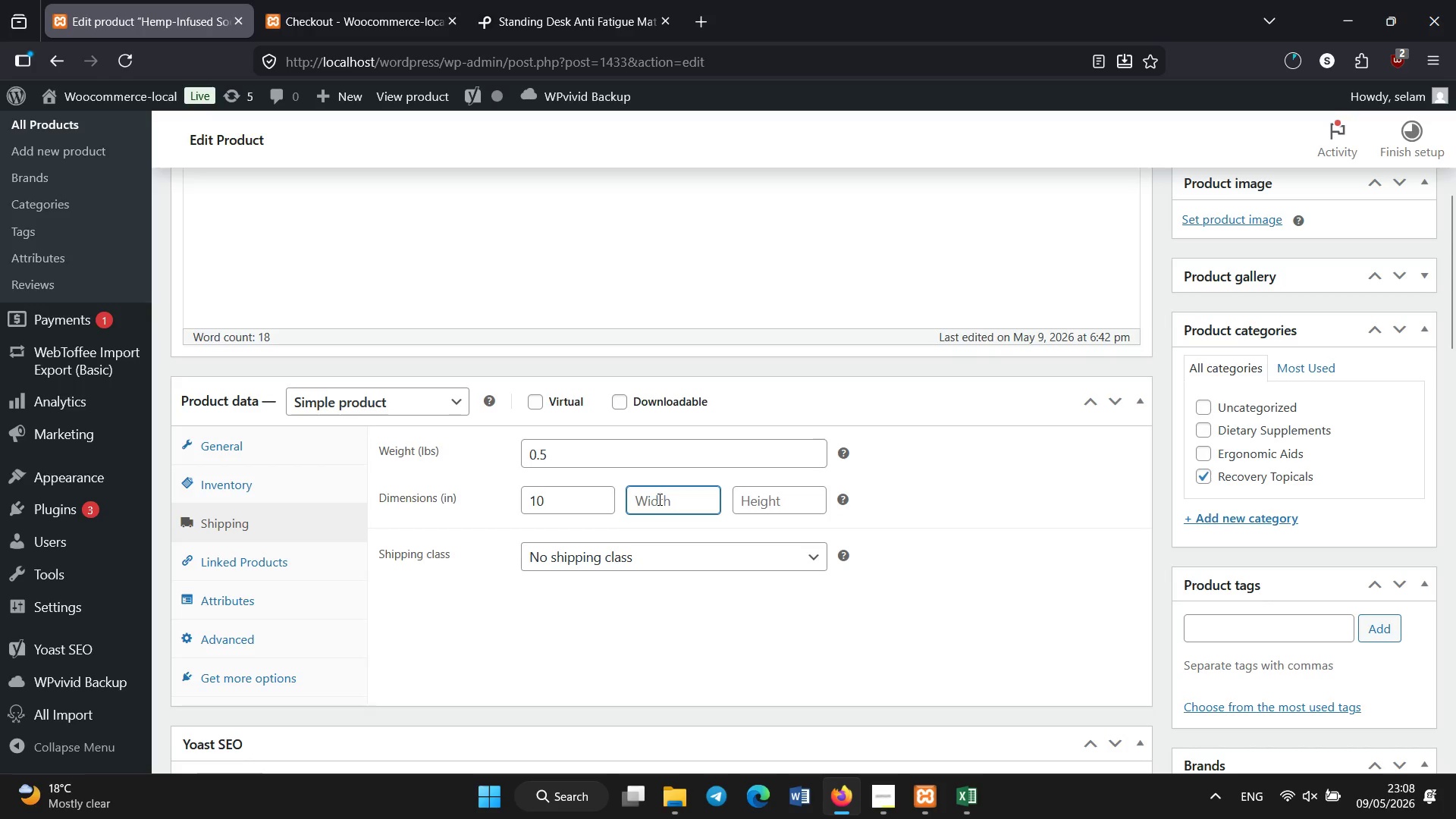 
key(Numpad5)
 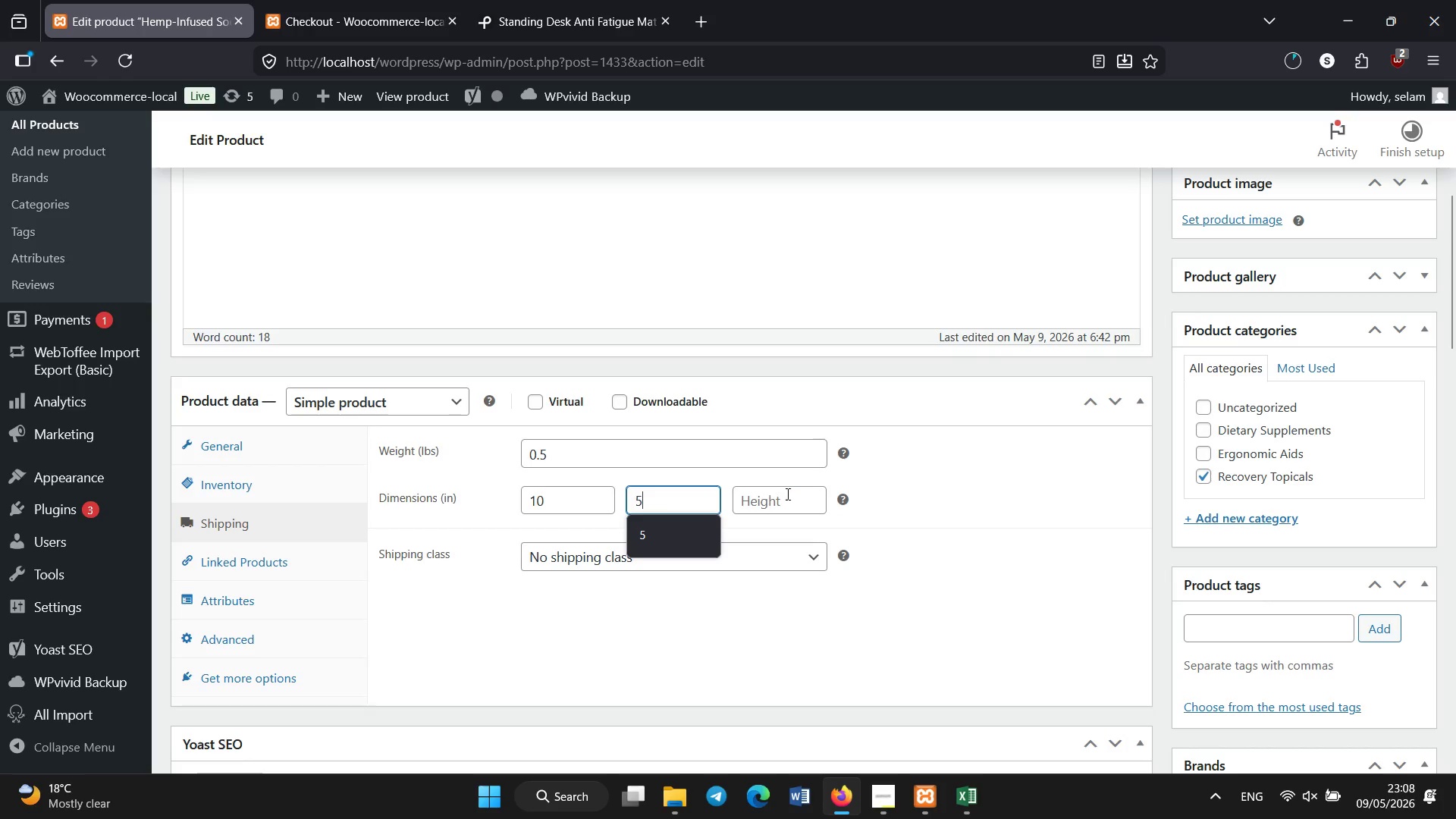 
left_click([795, 497])
 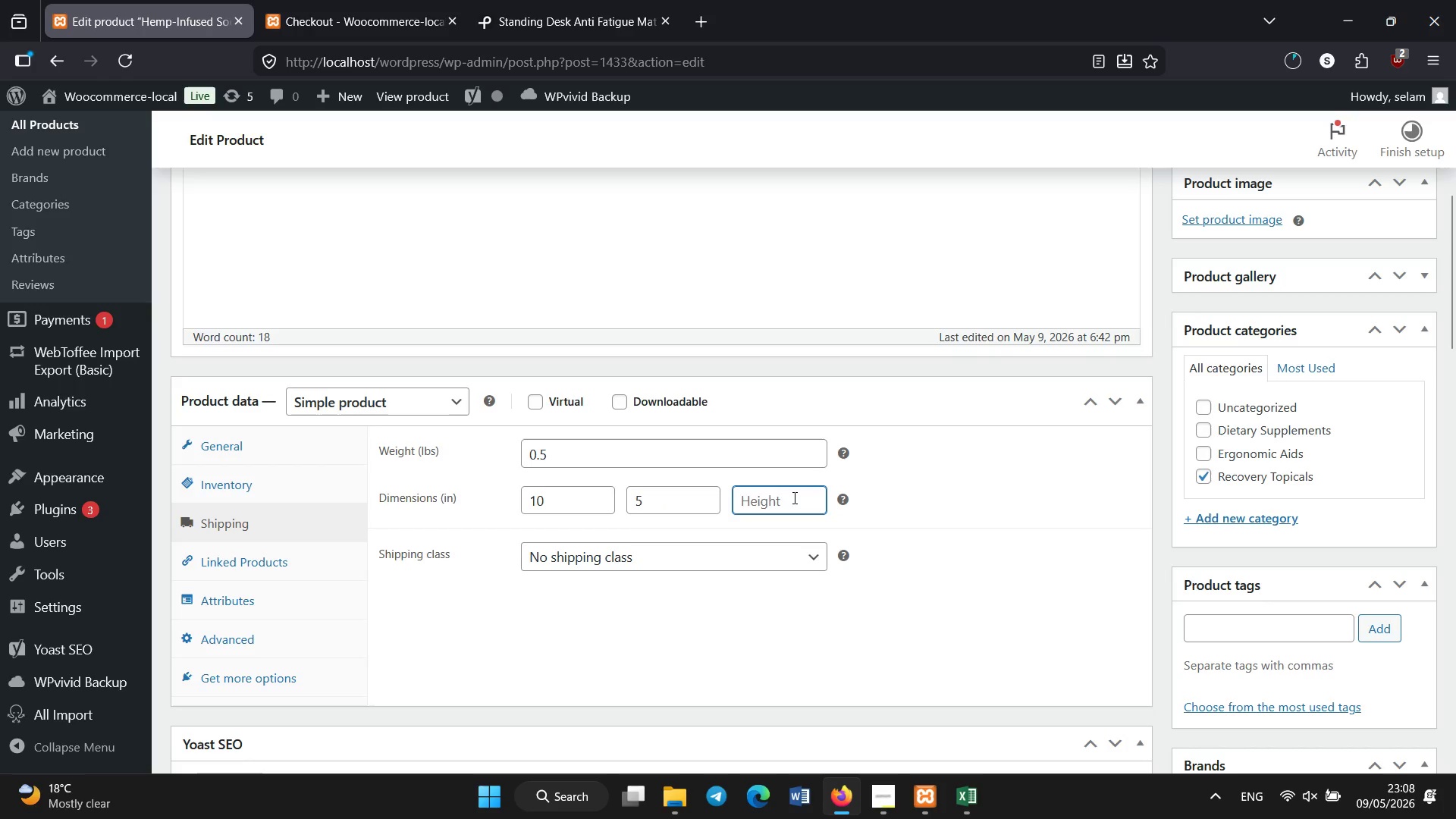 
key(Numpad5)
 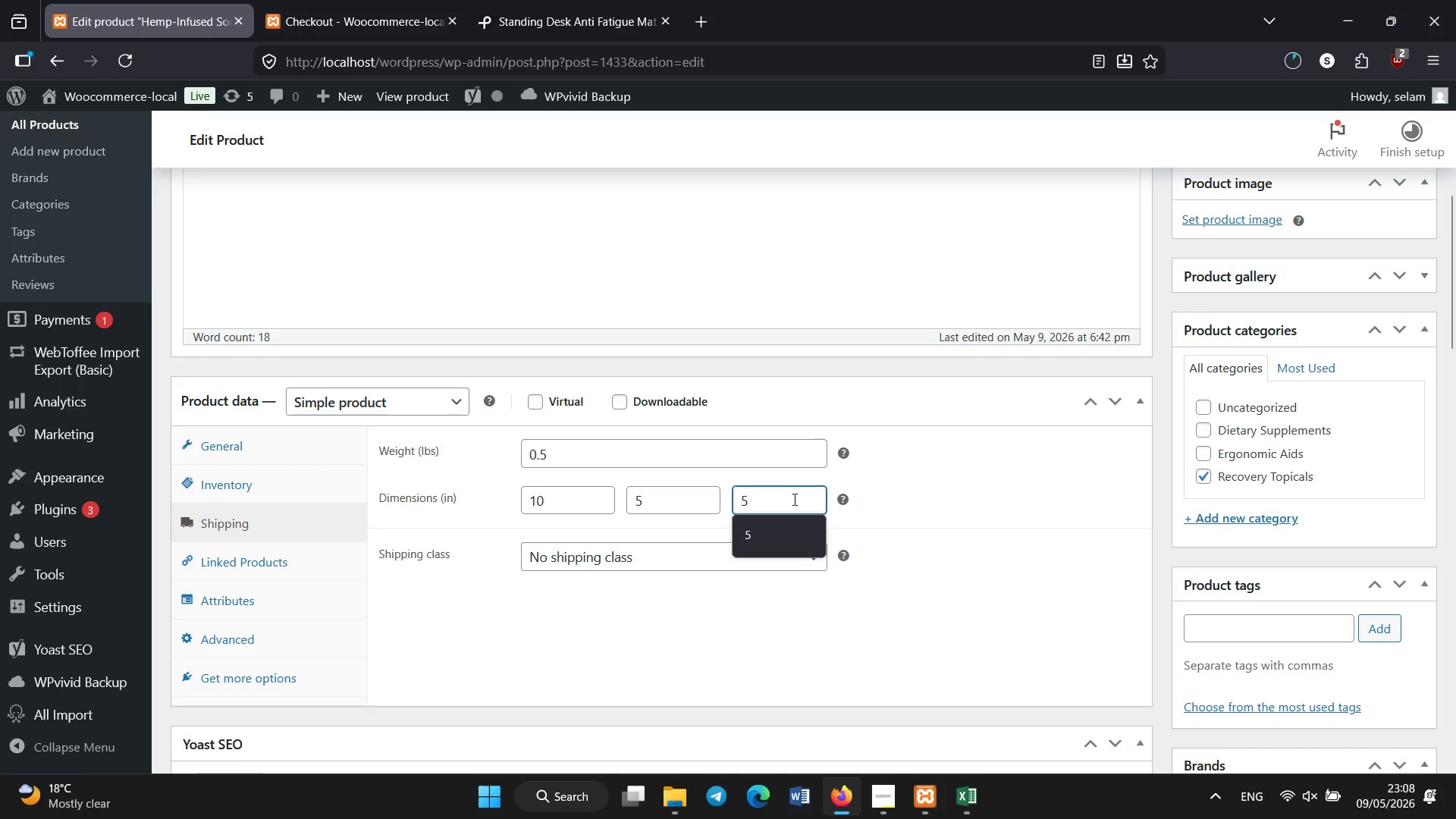 
scroll: coordinate [795, 500], scroll_direction: down, amount: 1.0
 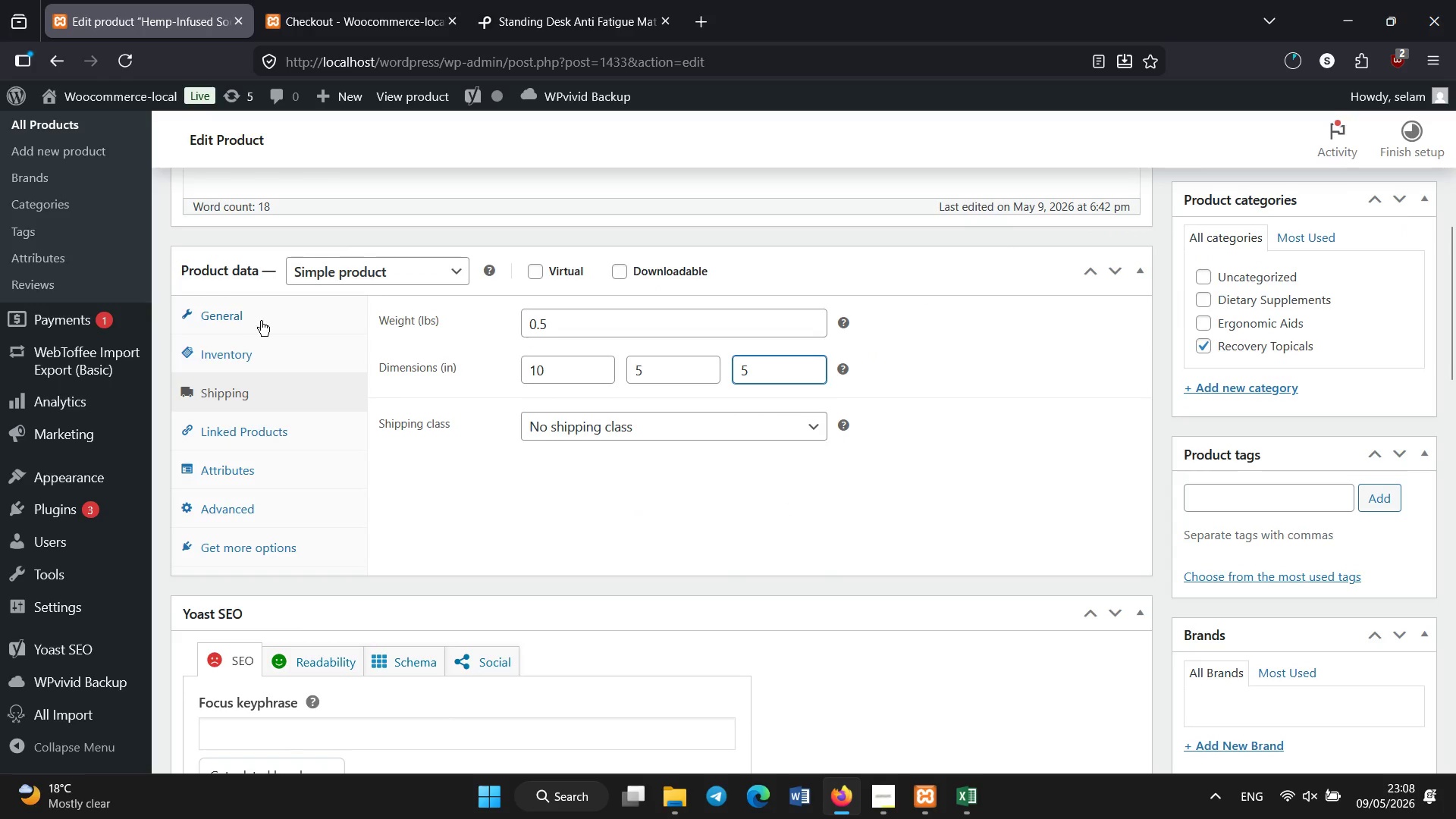 
left_click([262, 321])
 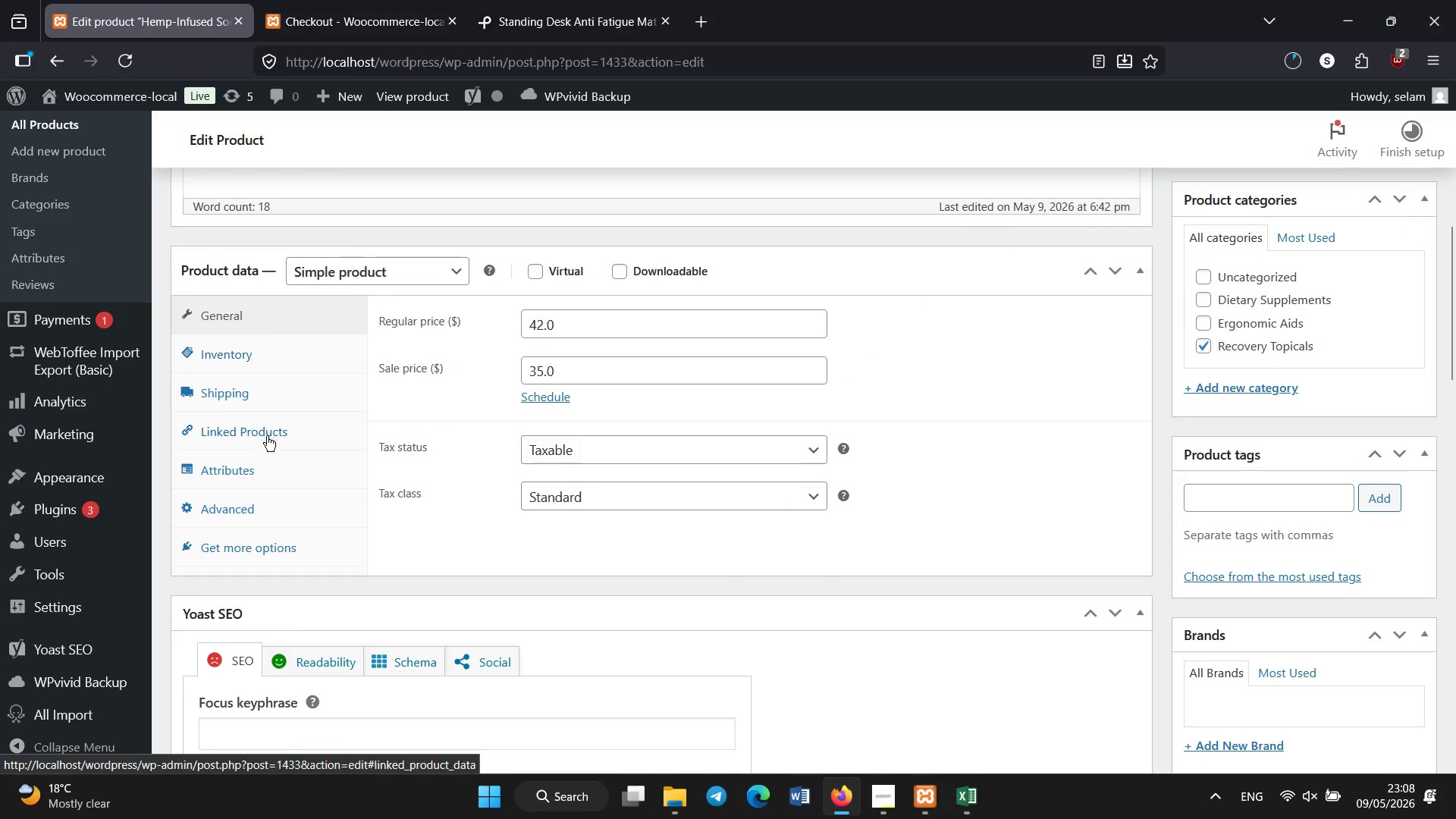 
left_click([267, 394])
 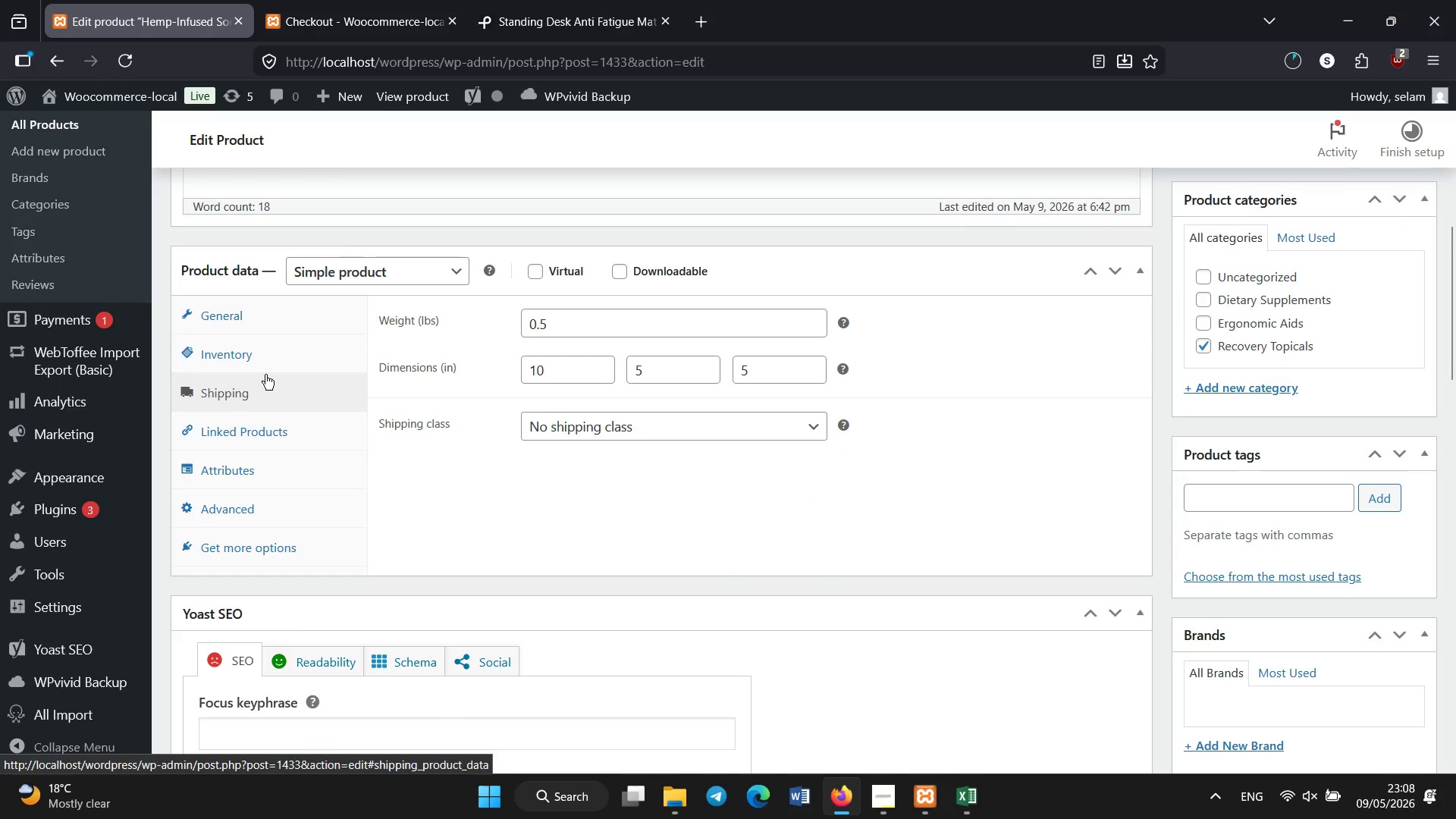 
left_click([269, 350])
 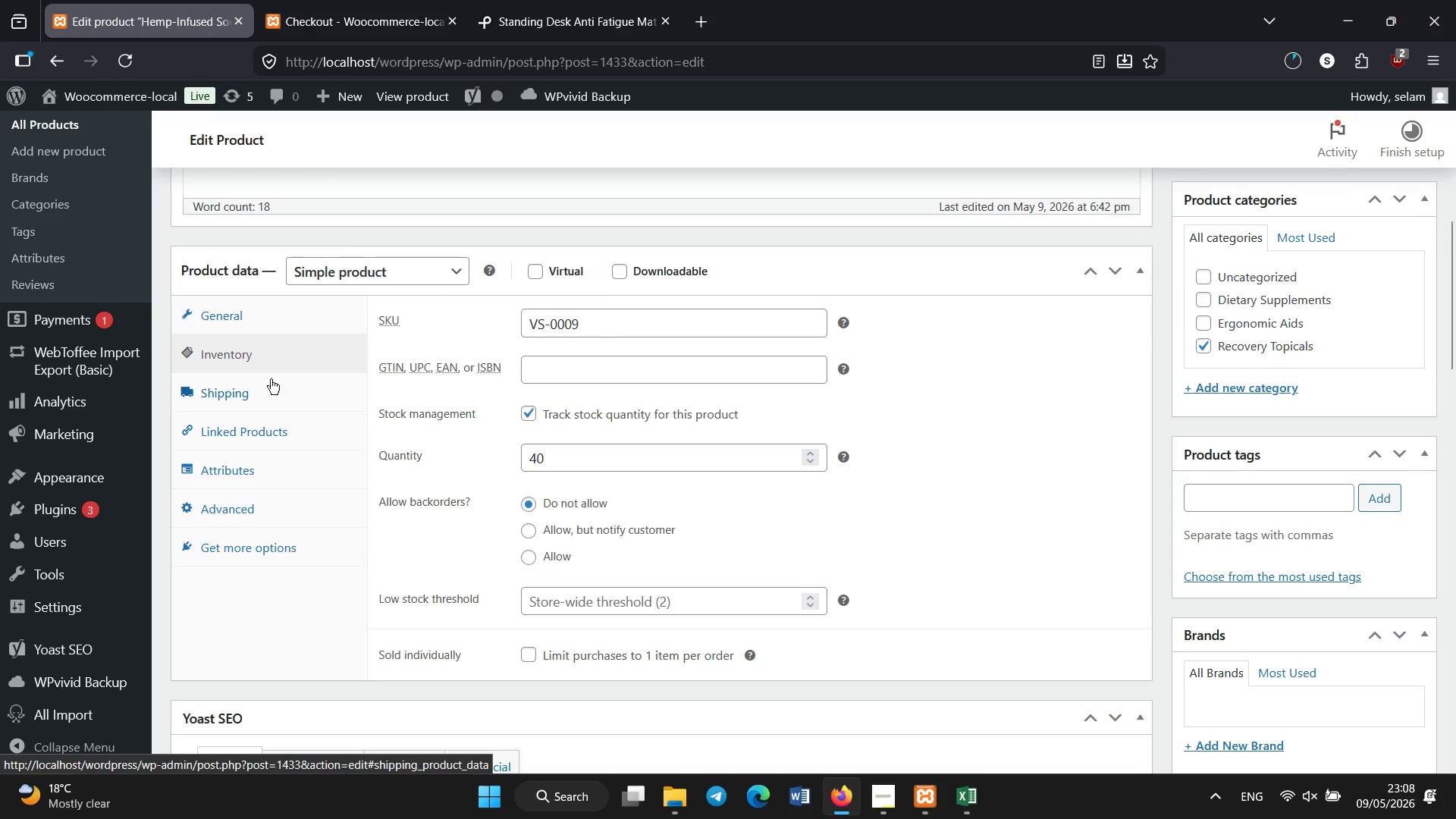 
left_click([271, 379])
 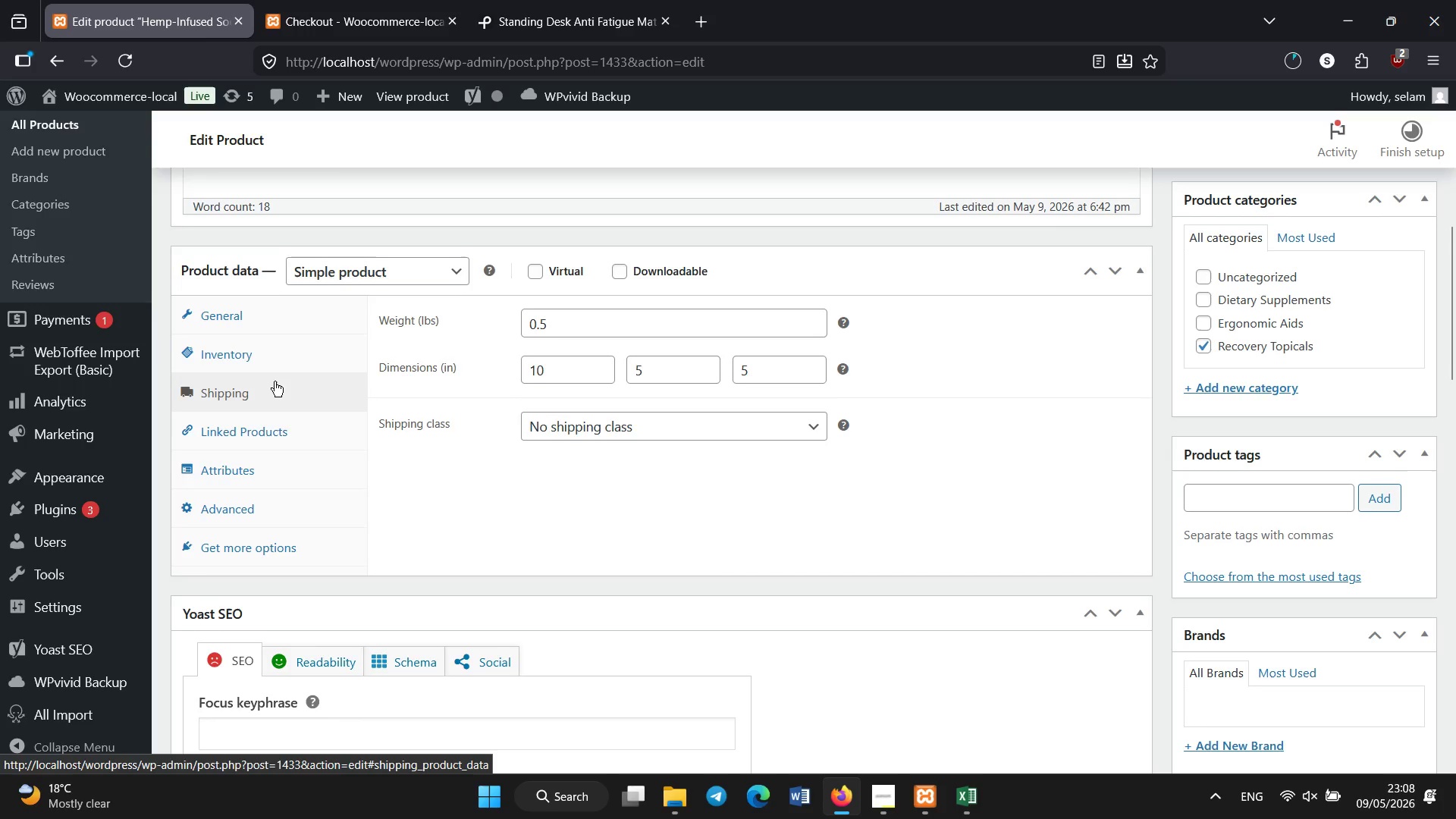 
scroll: coordinate [275, 381], scroll_direction: none, amount: 0.0
 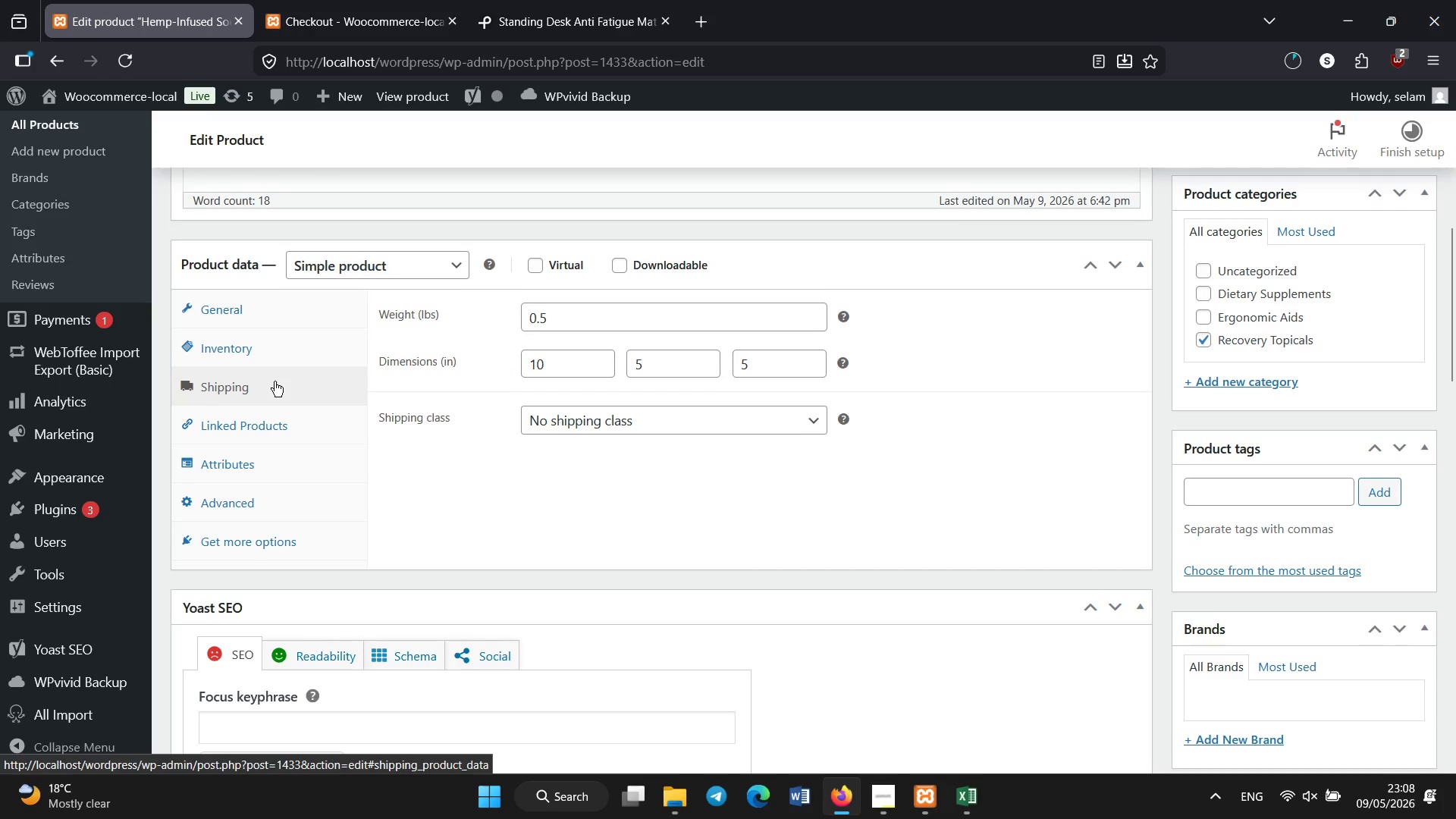 
scroll: coordinate [457, 593], scroll_direction: down, amount: 8.0
 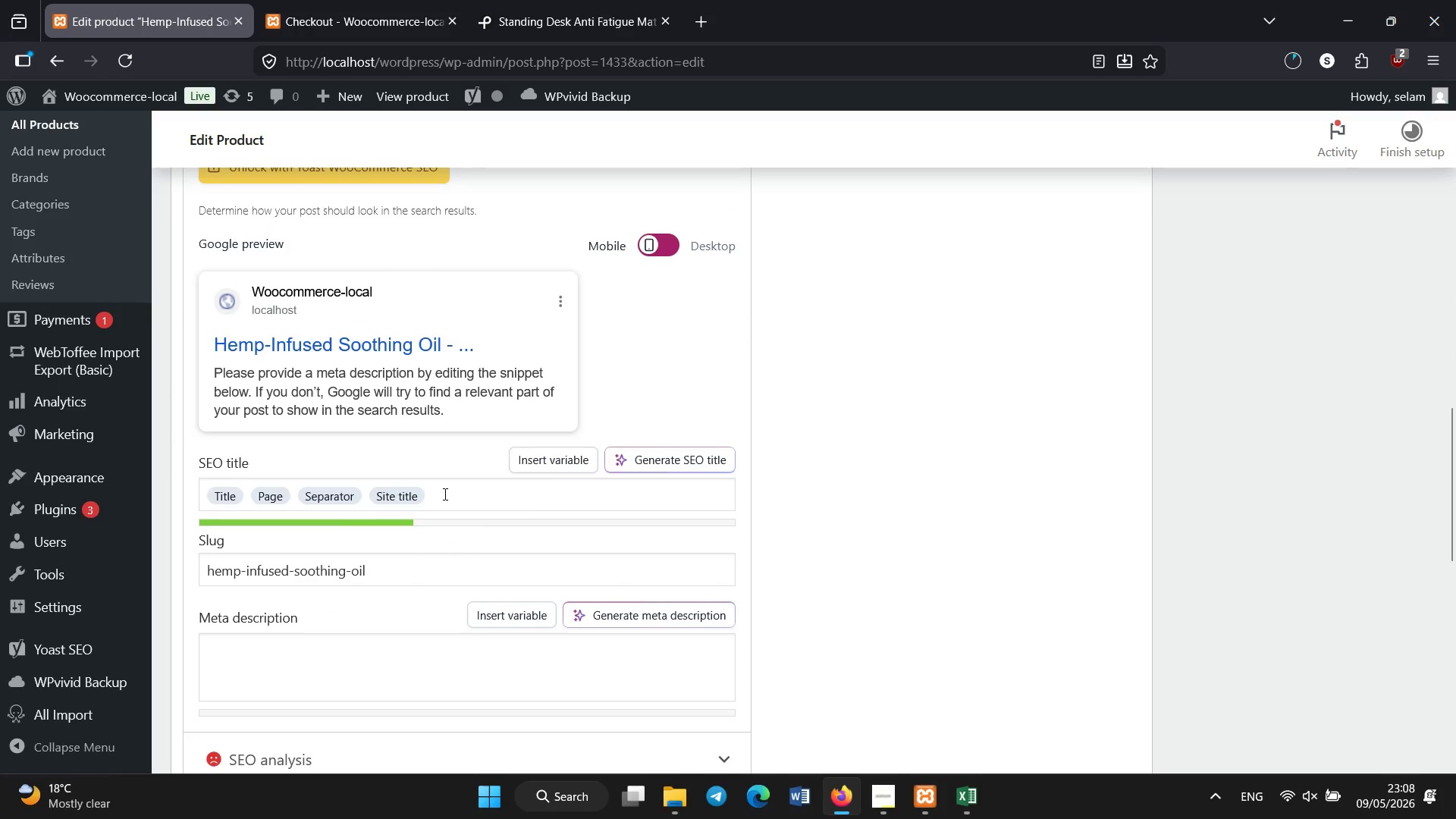 
left_click([445, 494])
 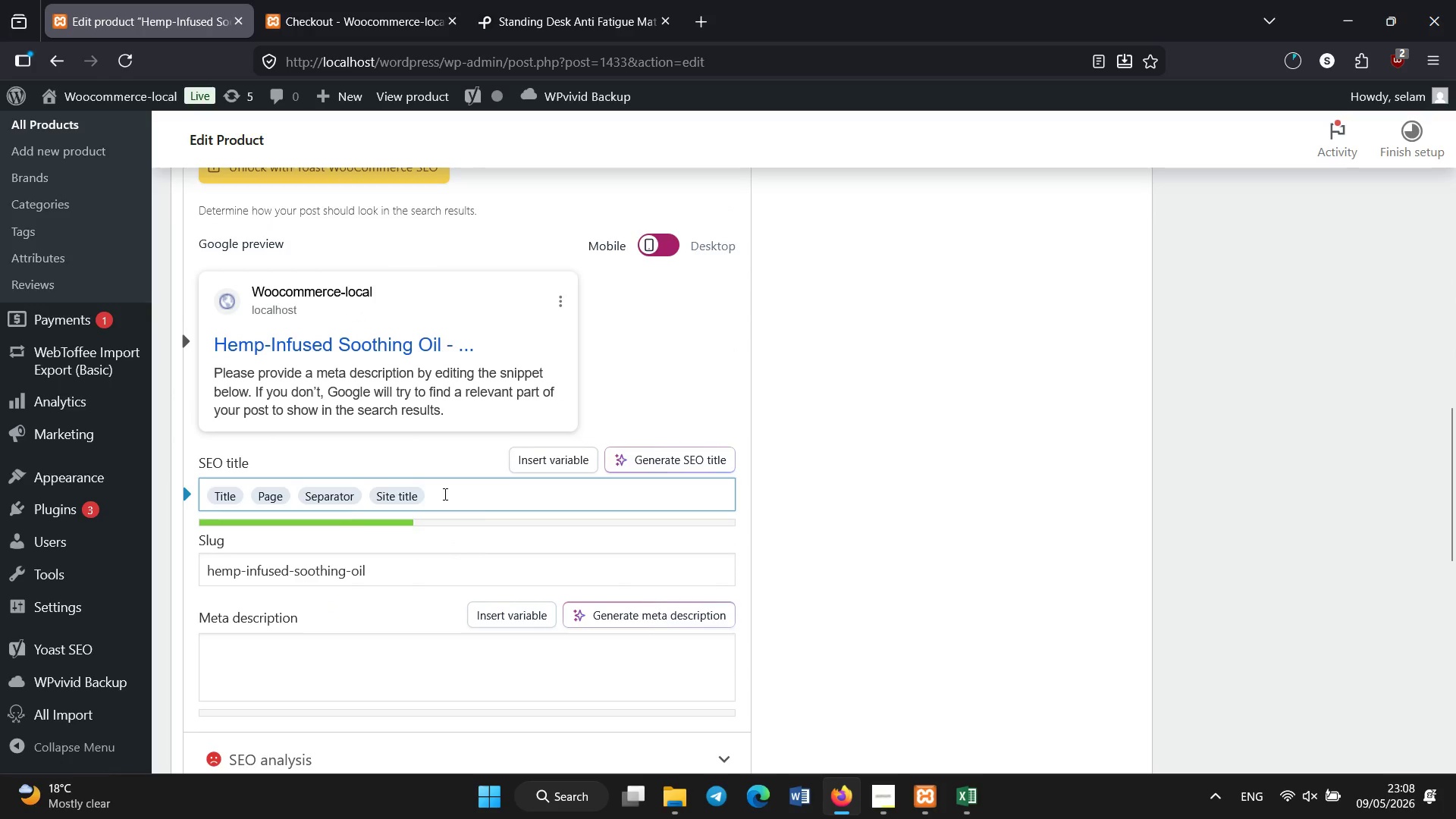 
key(Backspace)
key(Backspace)
key(Backspace)
key(Backspace)
key(Backspace)
key(Backspace)
type(| joint & Muscle Recovery Topical)
 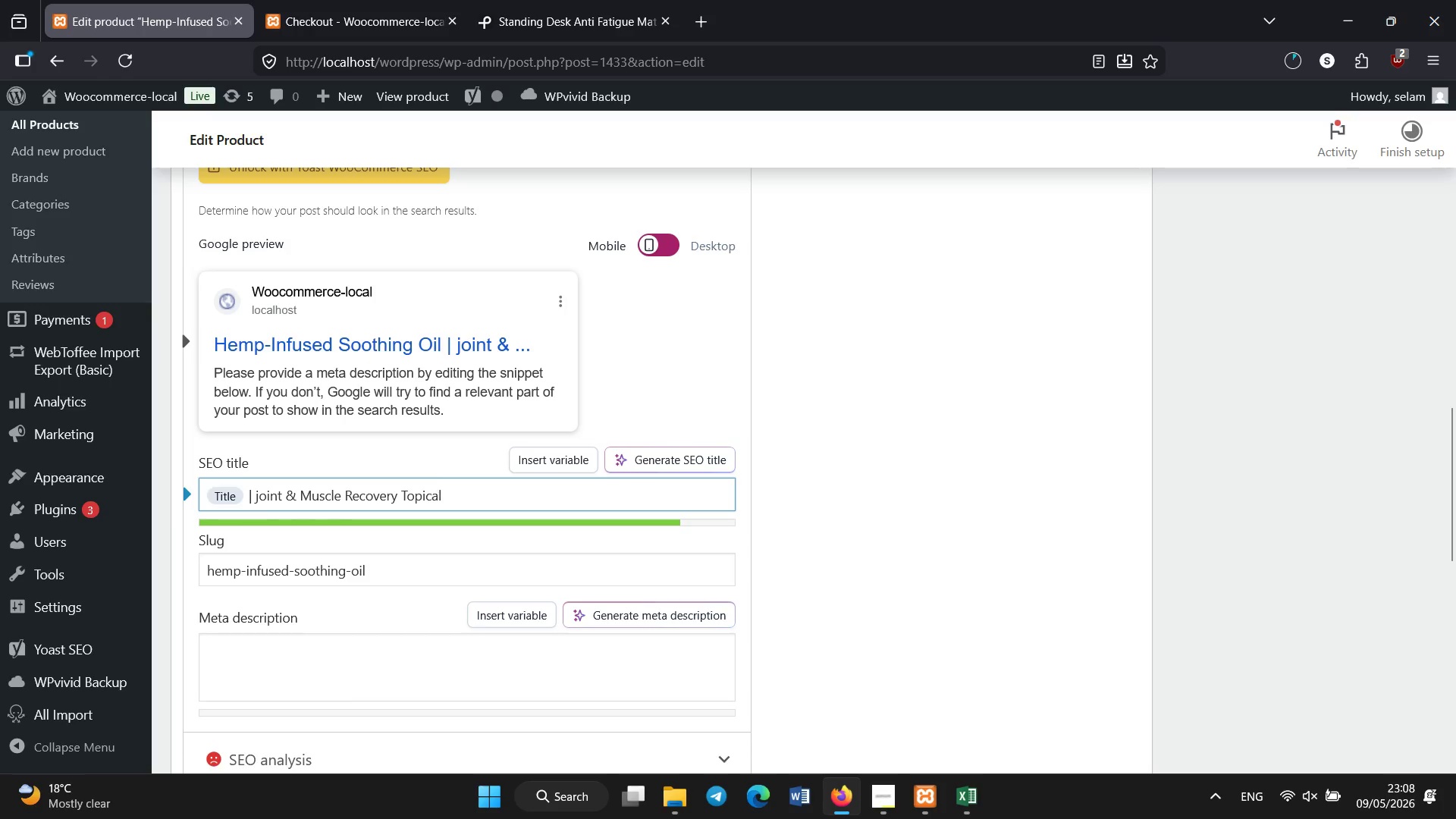 
scroll: coordinate [445, 494], scroll_direction: none, amount: 0.0
 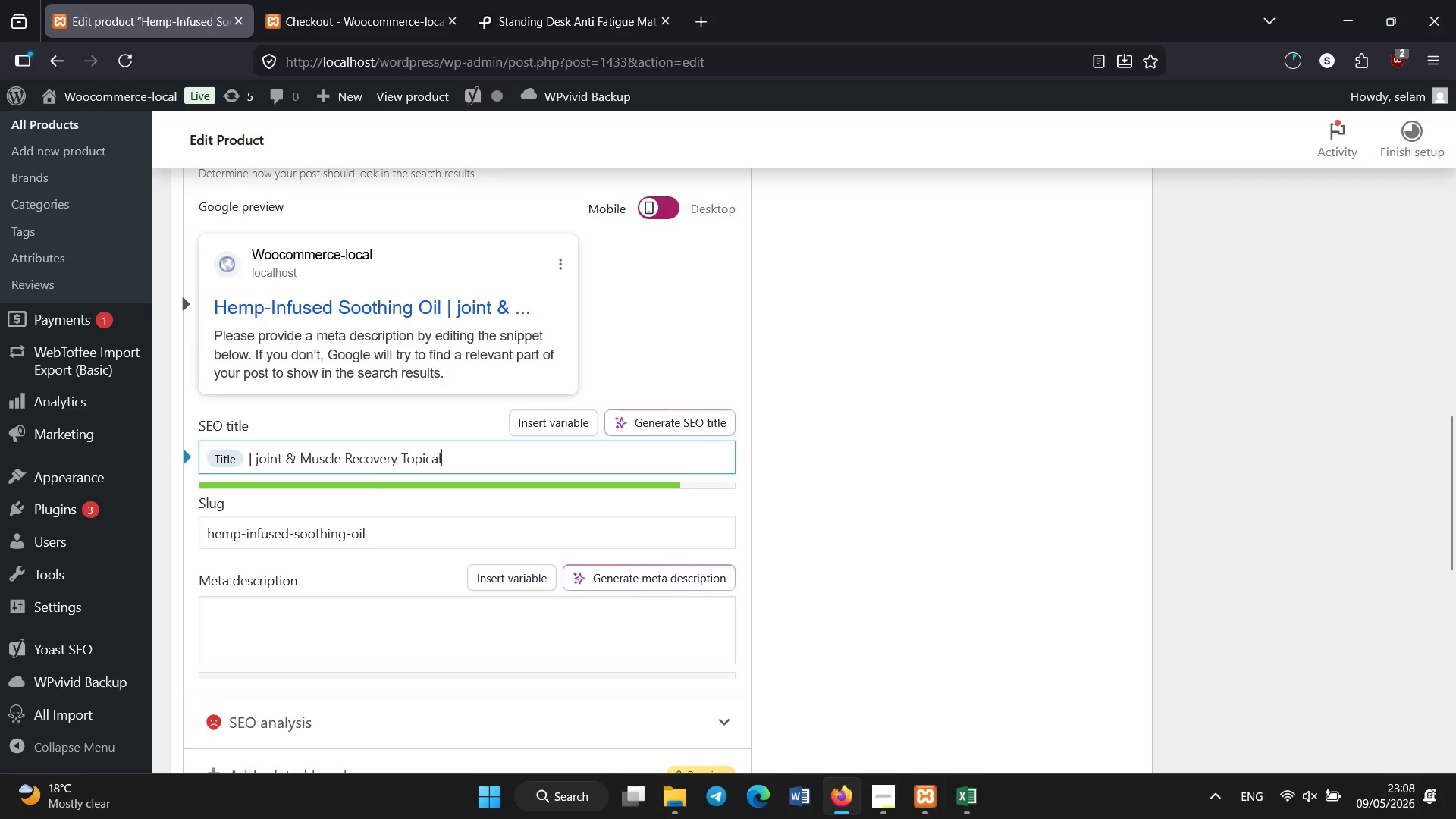 
scroll: coordinate [445, 494], scroll_direction: down, amount: 1.0
 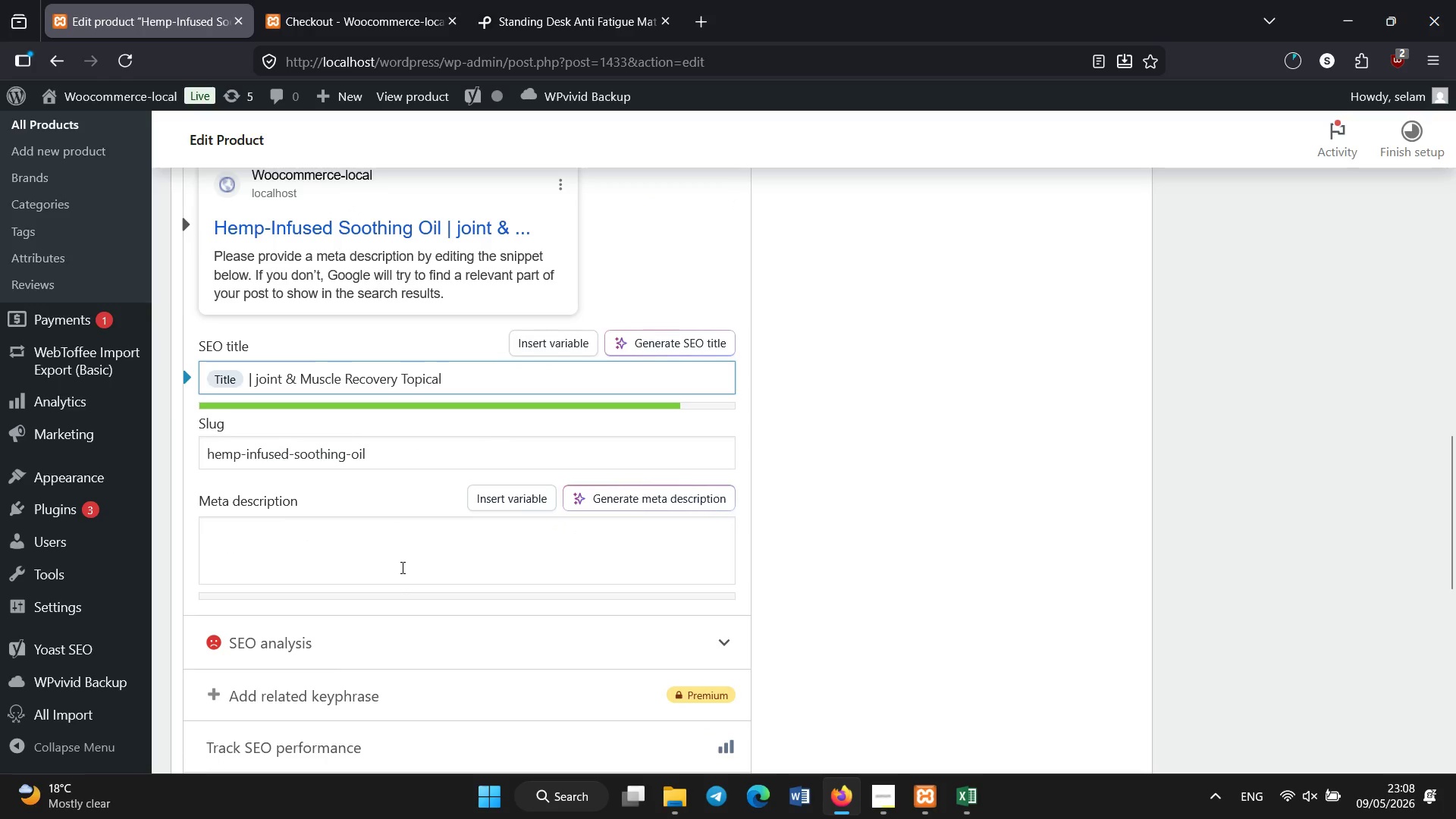 
left_click([401, 567])
 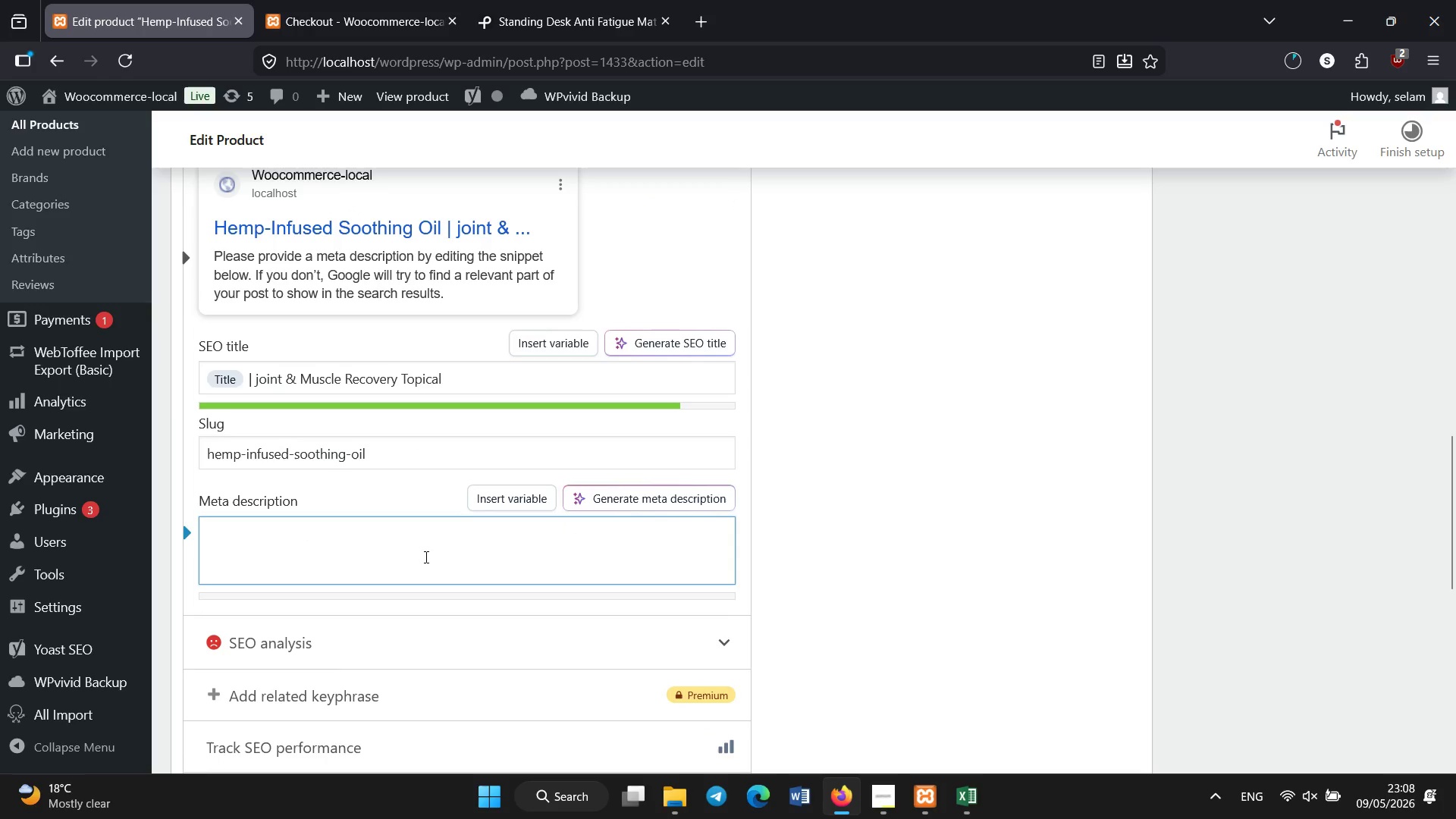 
type(Hemp-infused topical oil blended with natural botanicals for deep muscle relief and localized joint support.)
 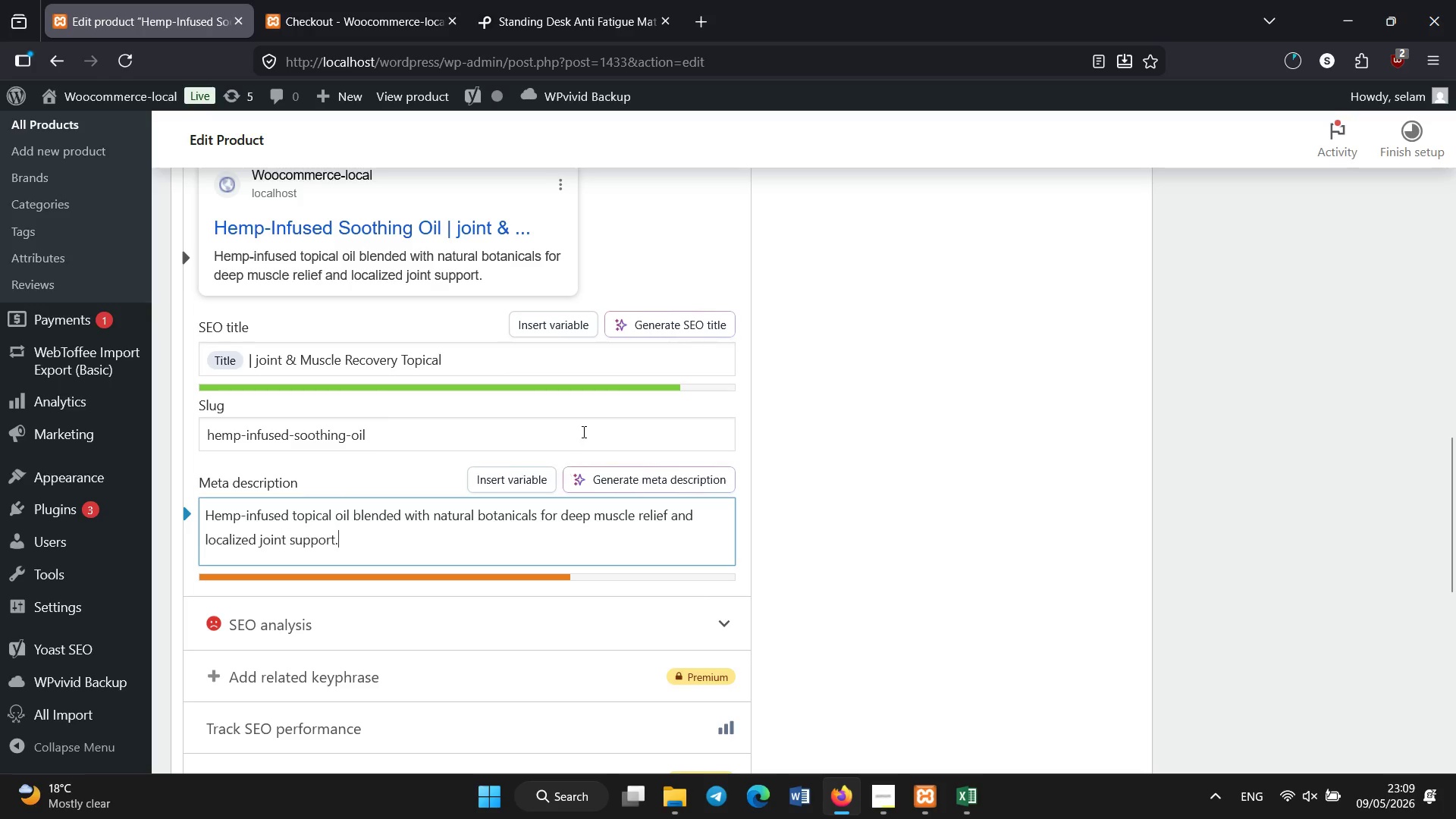 
scroll: coordinate [560, 417], scroll_direction: up, amount: 12.0
 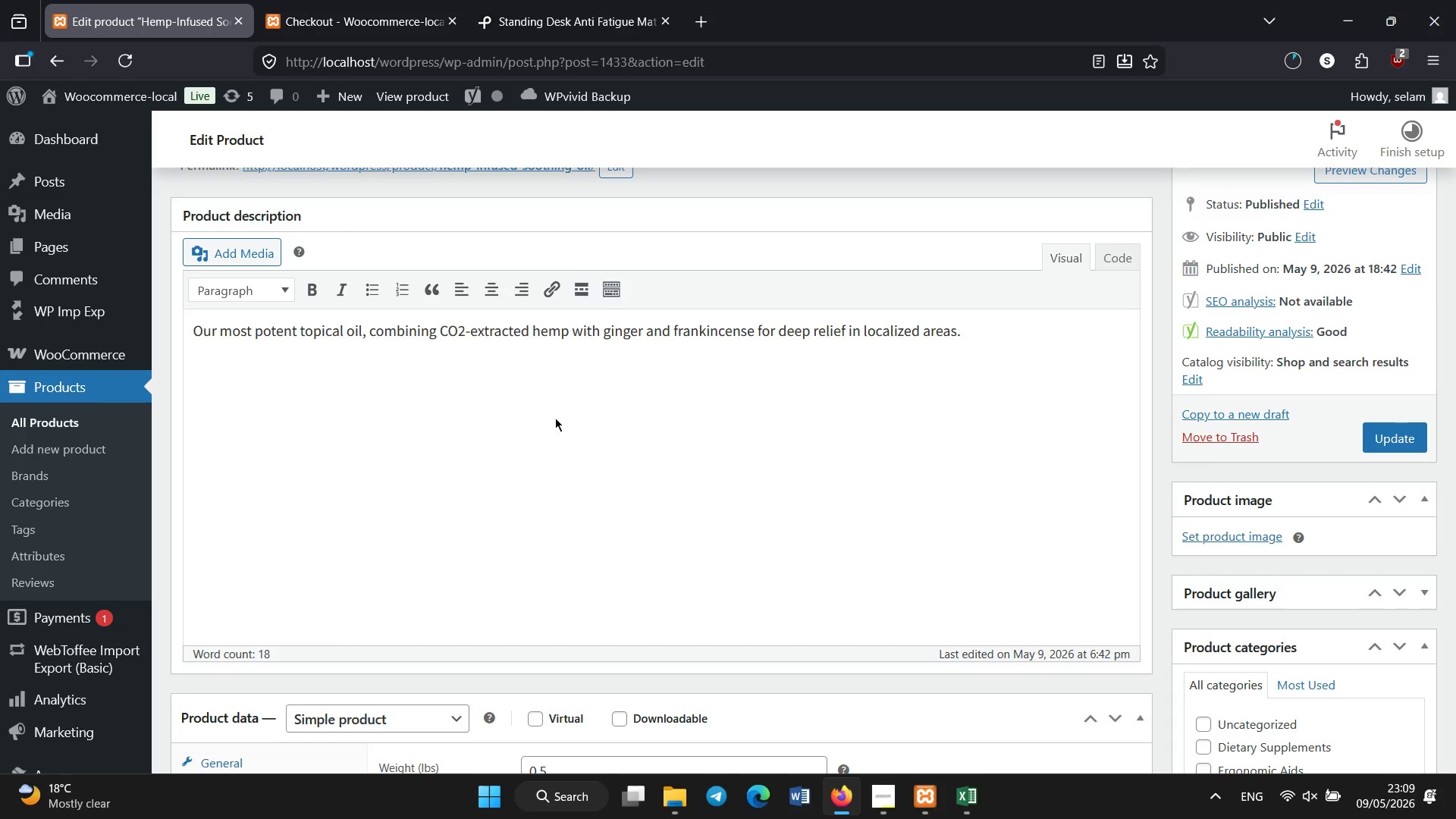 
scroll: coordinate [421, 447], scroll_direction: down, amount: 6.0
 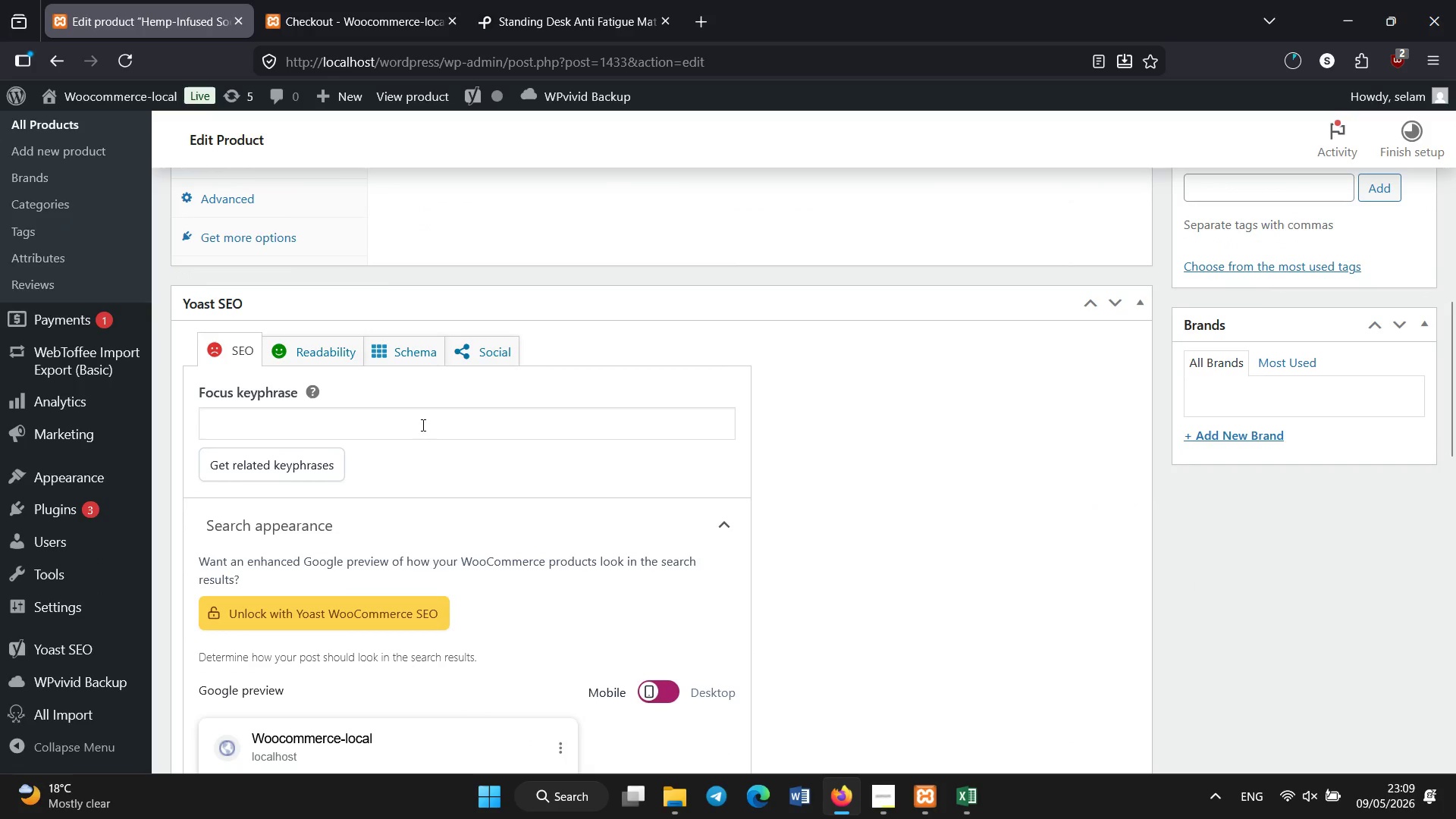 
left_click([423, 425])
 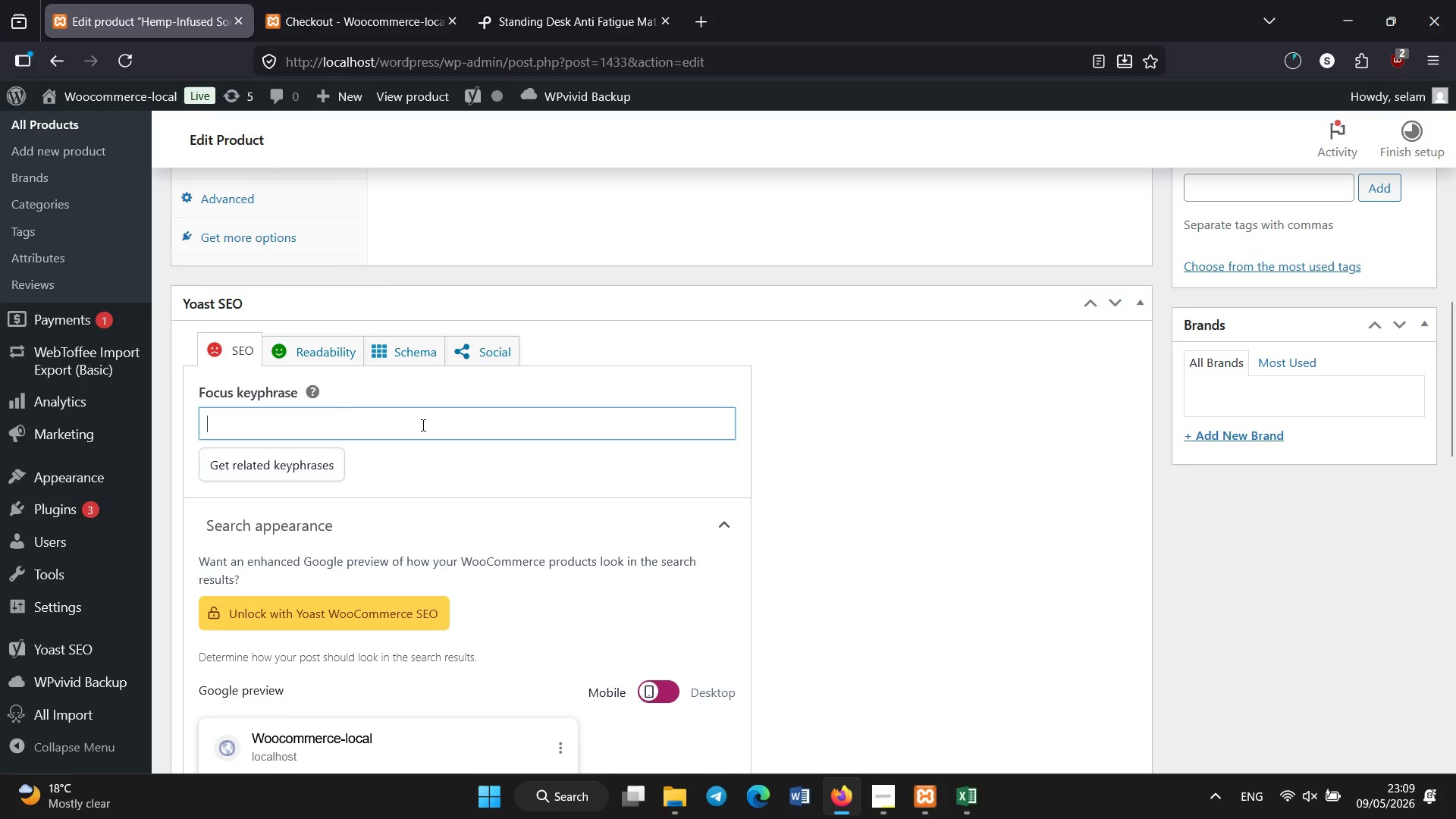 
type(hep)
 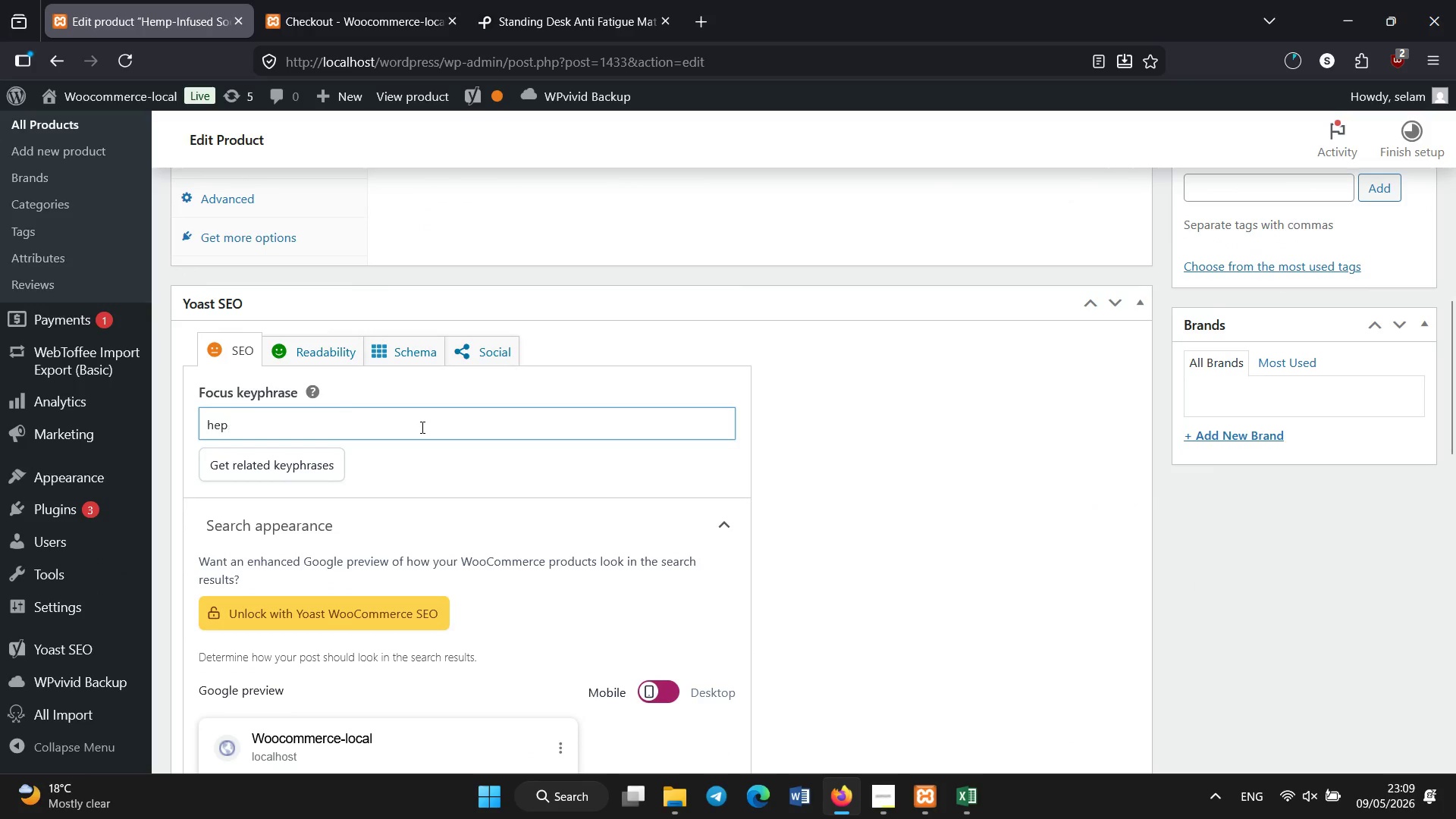 
key(Backspace)
type(mp oil topical )
 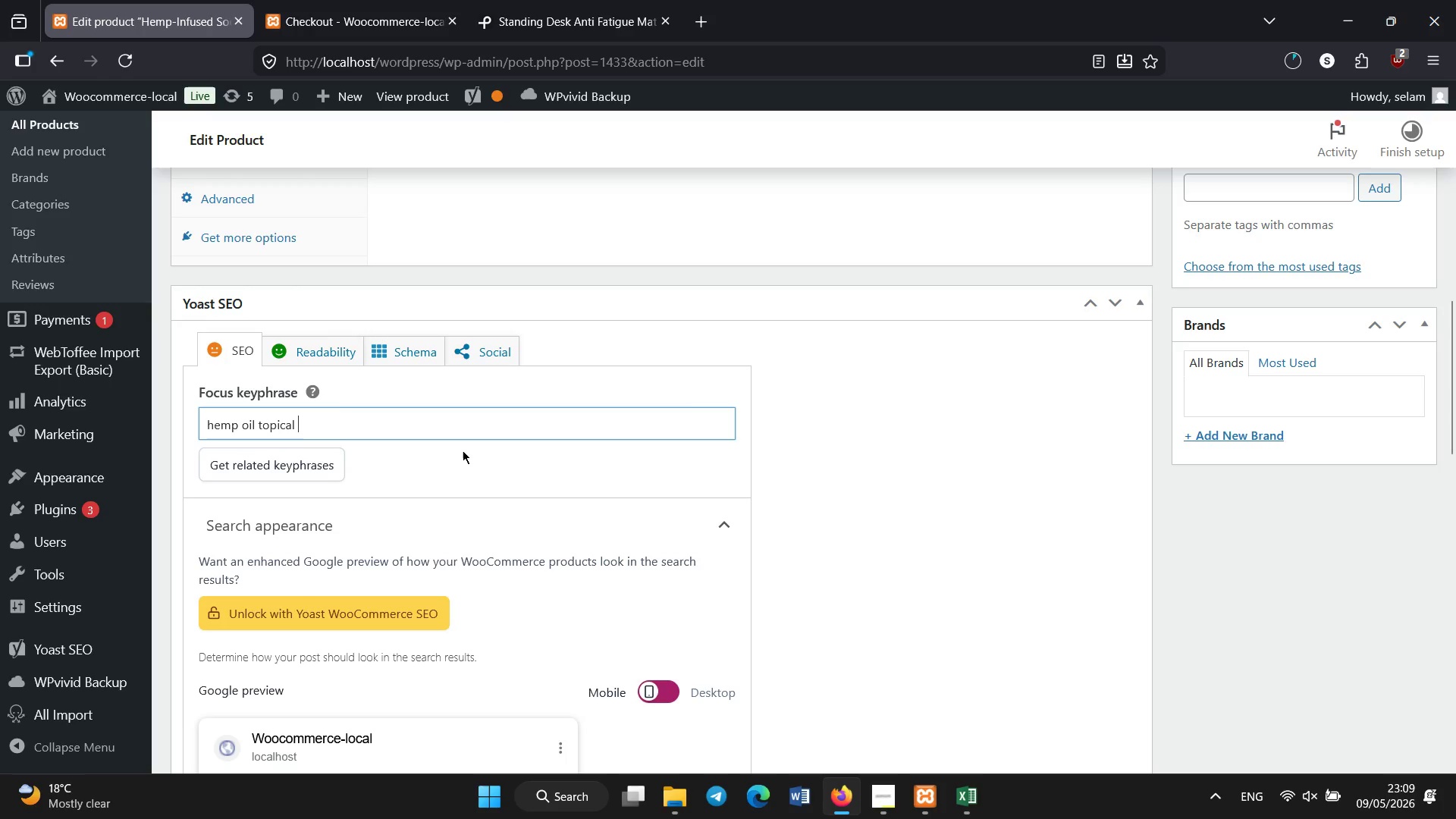 
scroll: coordinate [463, 450], scroll_direction: none, amount: 0.0
 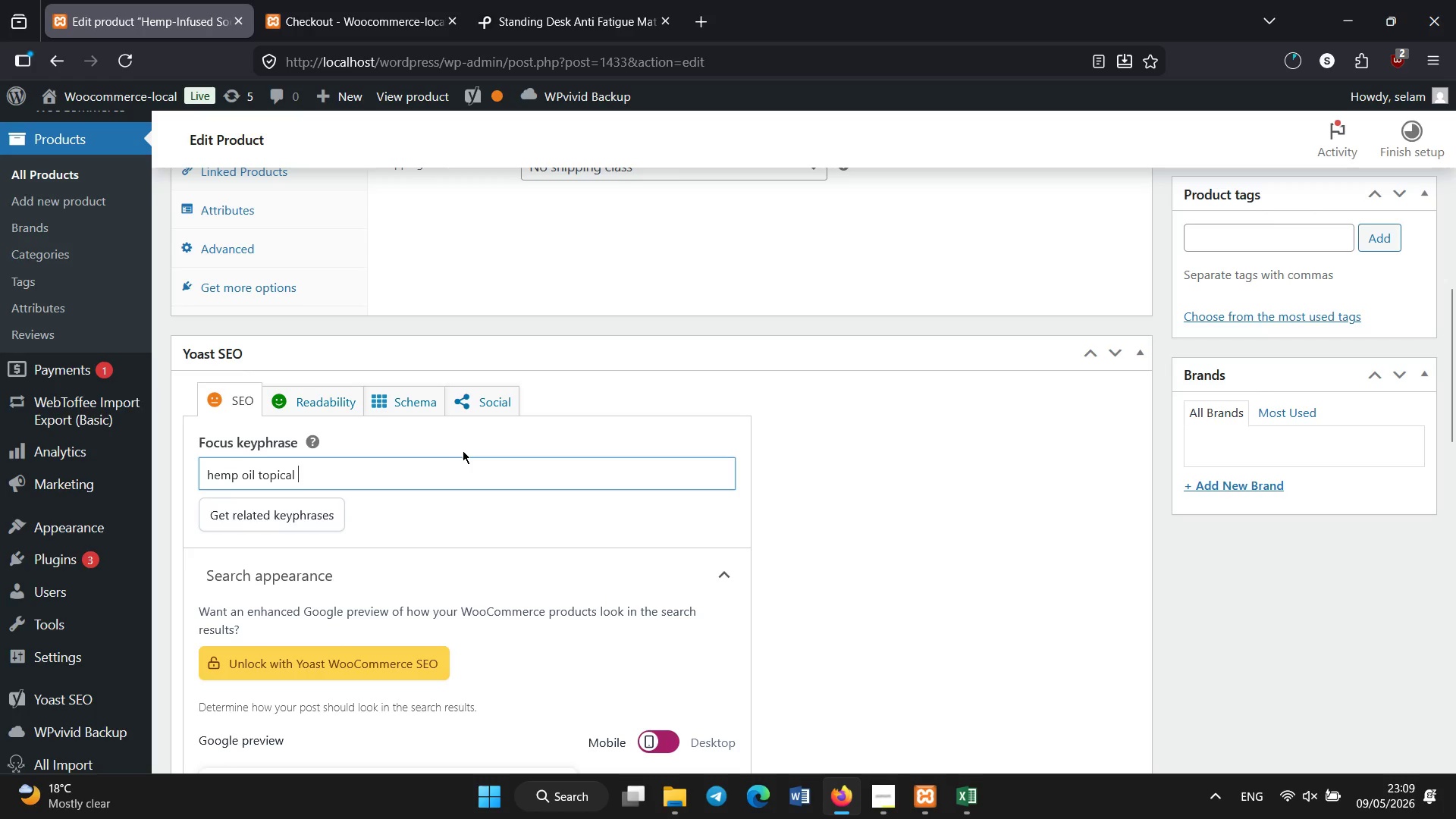 
left_click([579, 0])
 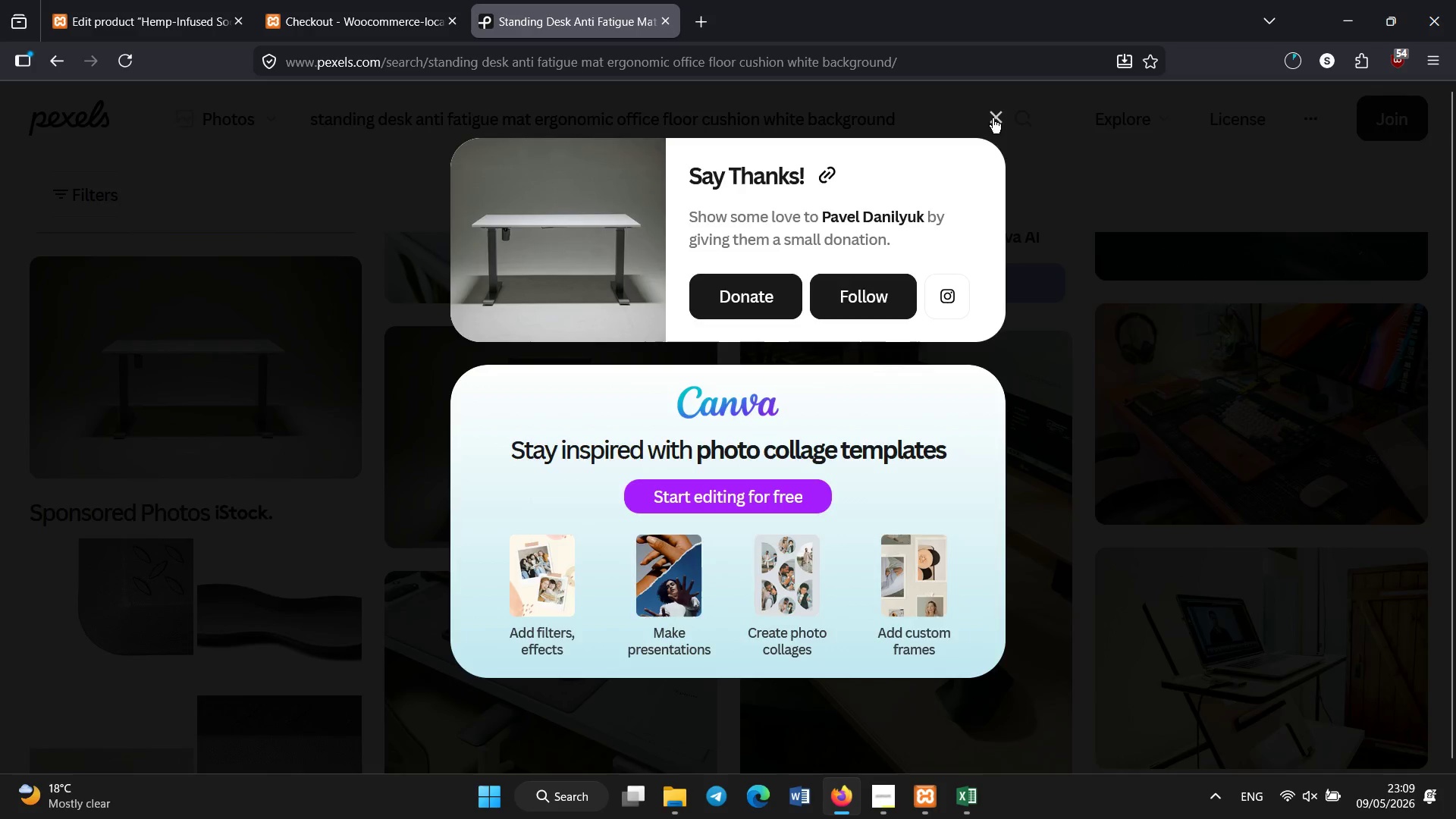 
scroll: coordinate [503, 233], scroll_direction: up, amount: 2.0
 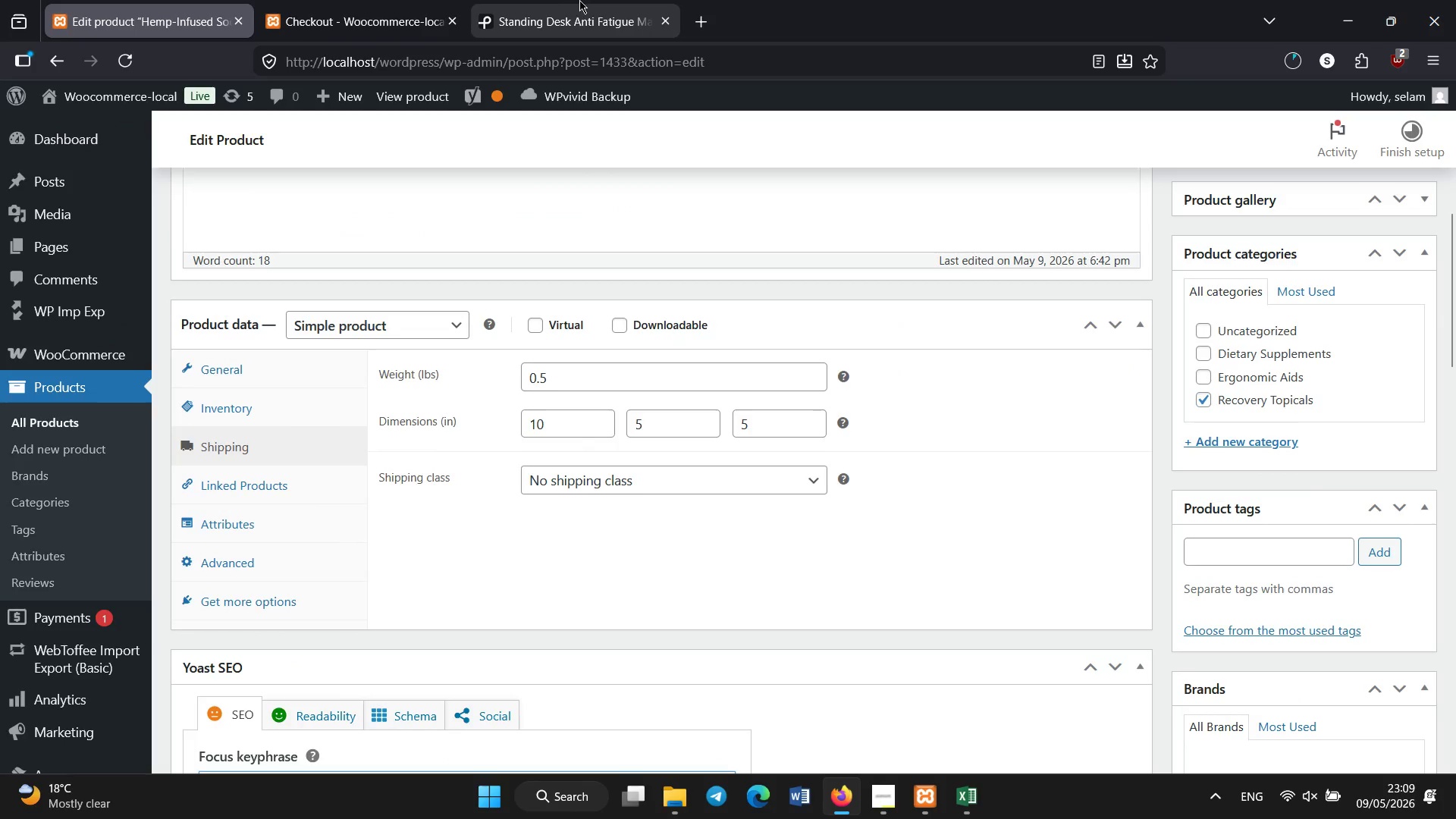 
double_click([829, 135])
 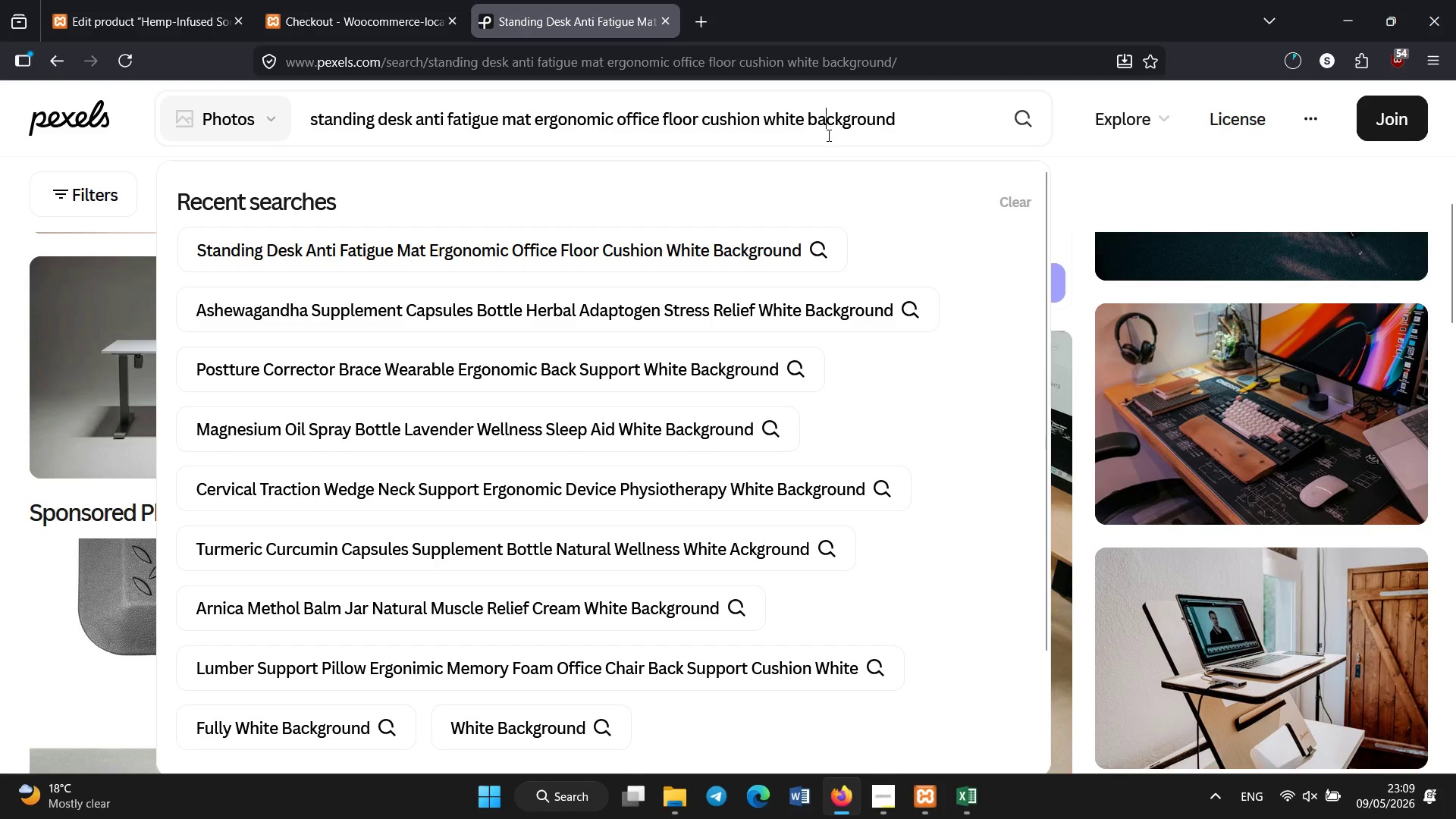 
key(Control+A)
 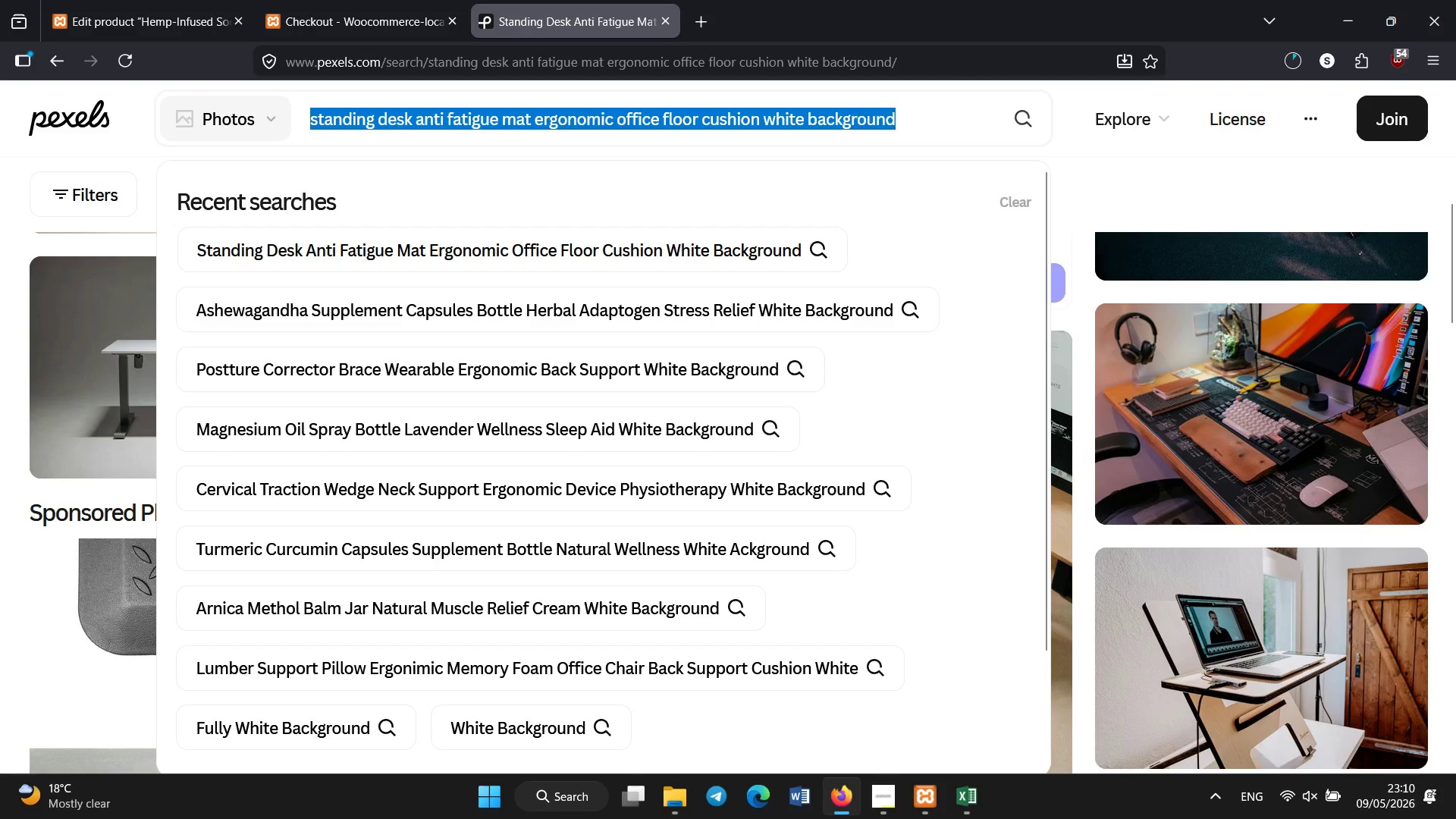 
key(Backspace)
 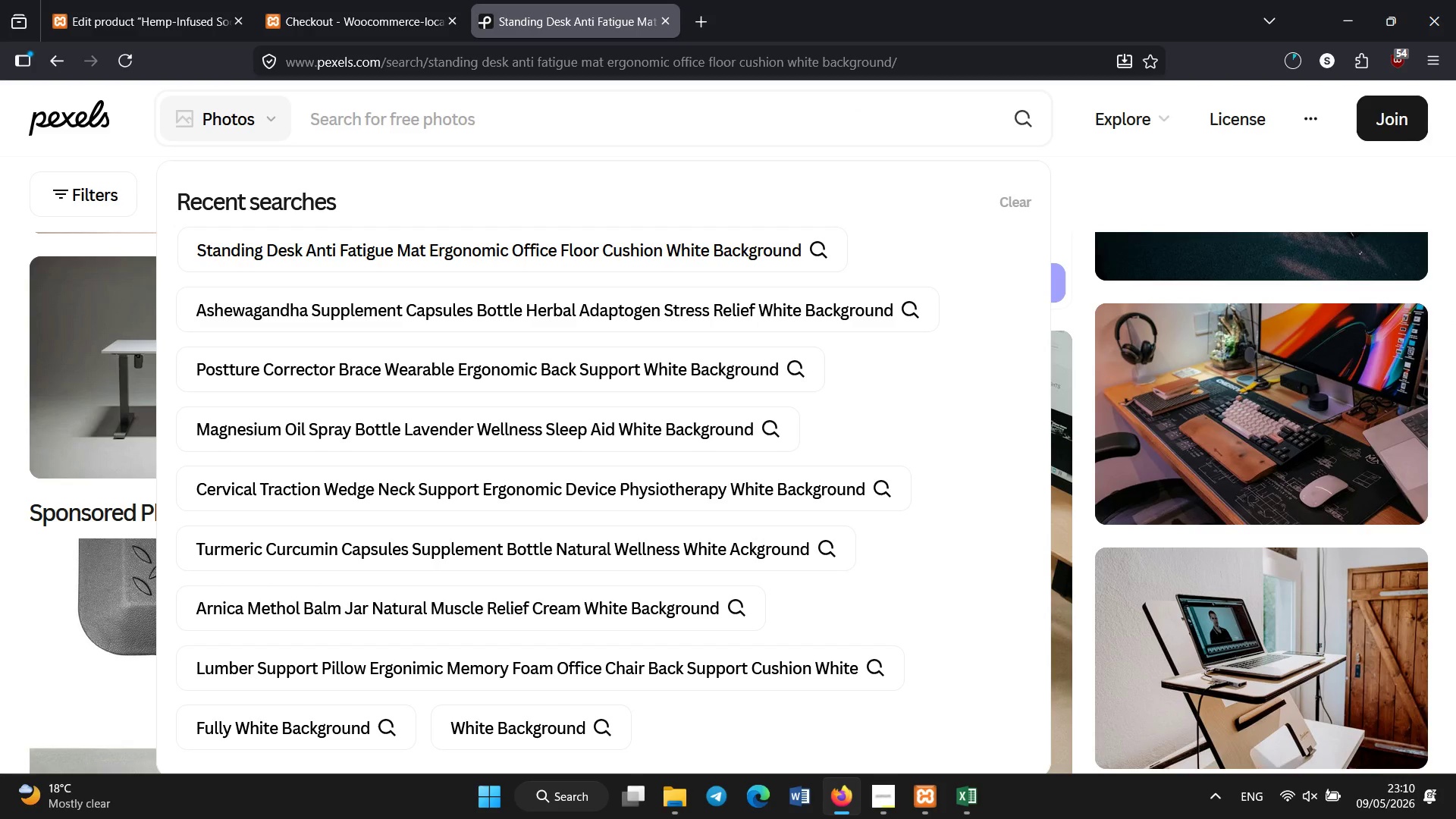 
wait(8.03)
 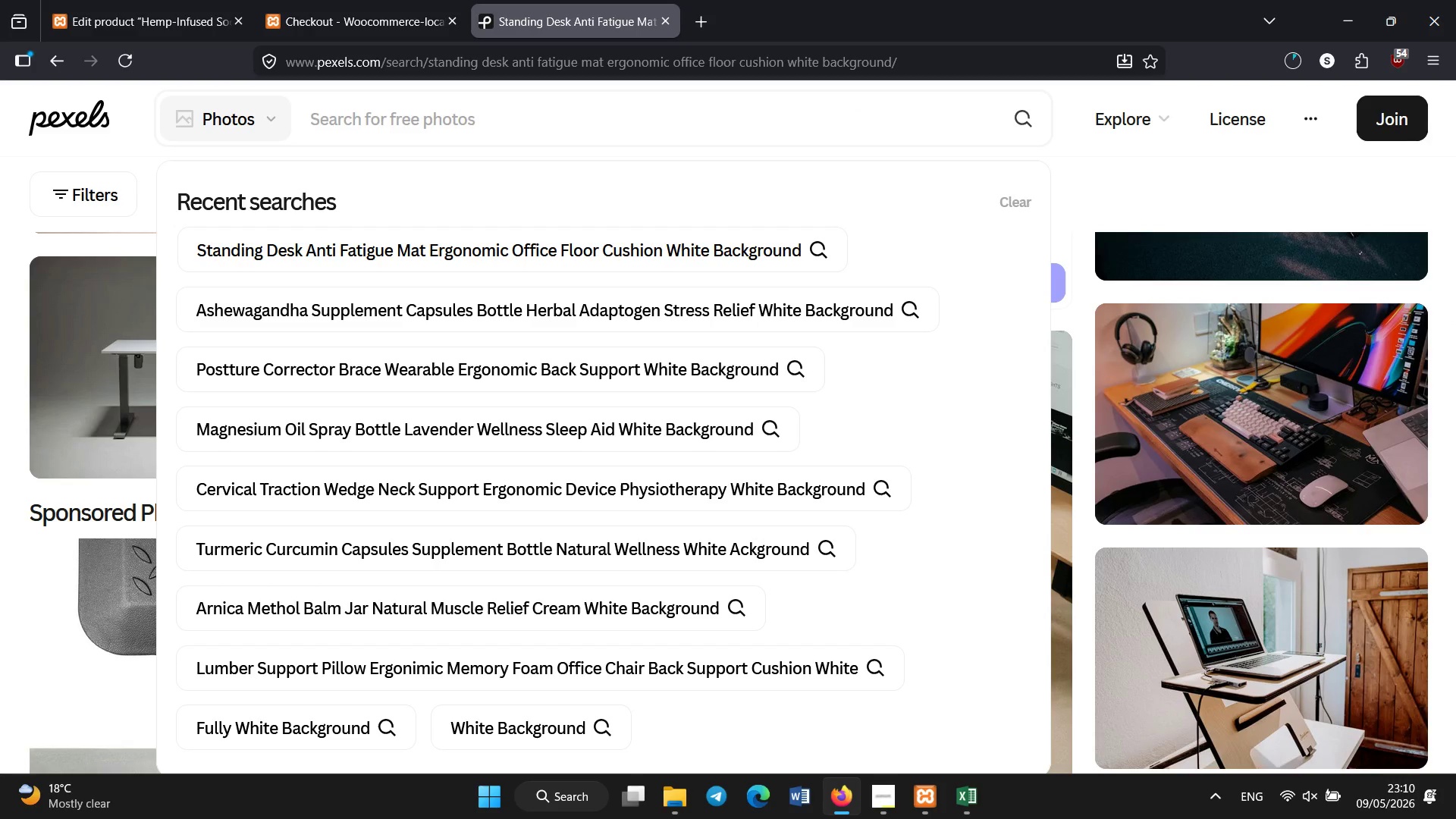 
type(hemp indused oil drope)
key(Backspace)
type(per bottle wellness topical relief white background)
 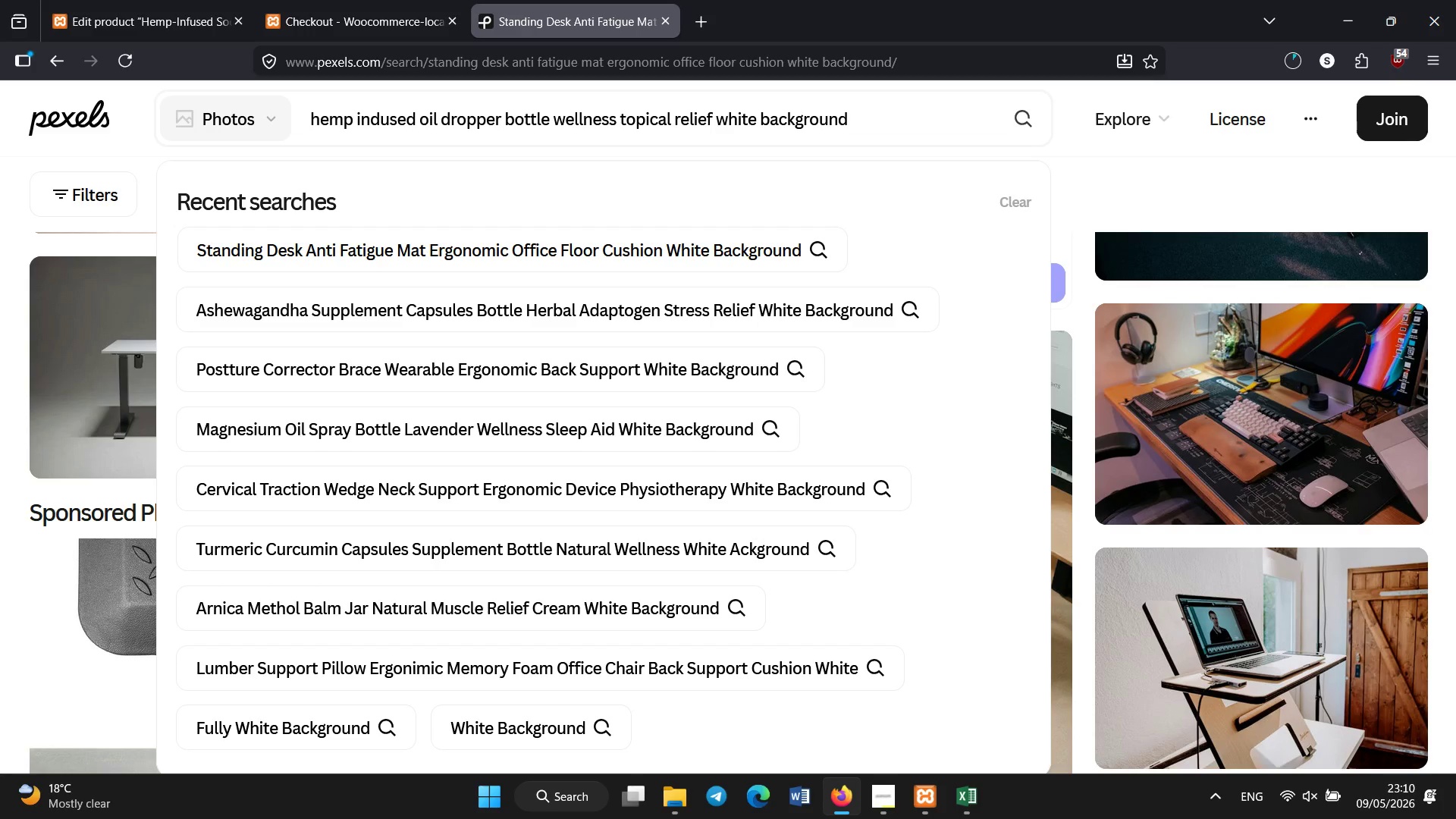 
key(Control+A)
 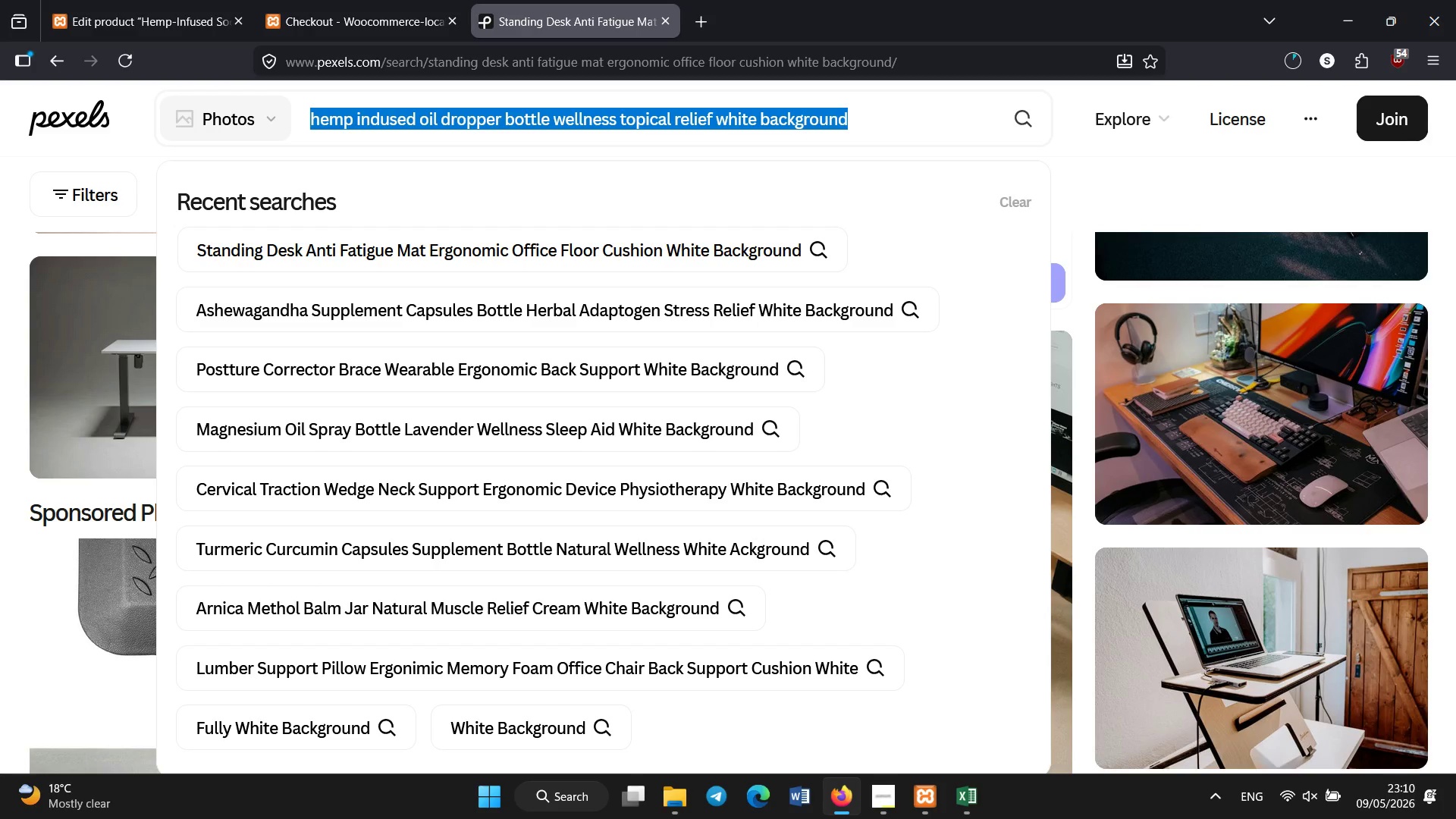 
key(Control+C)
 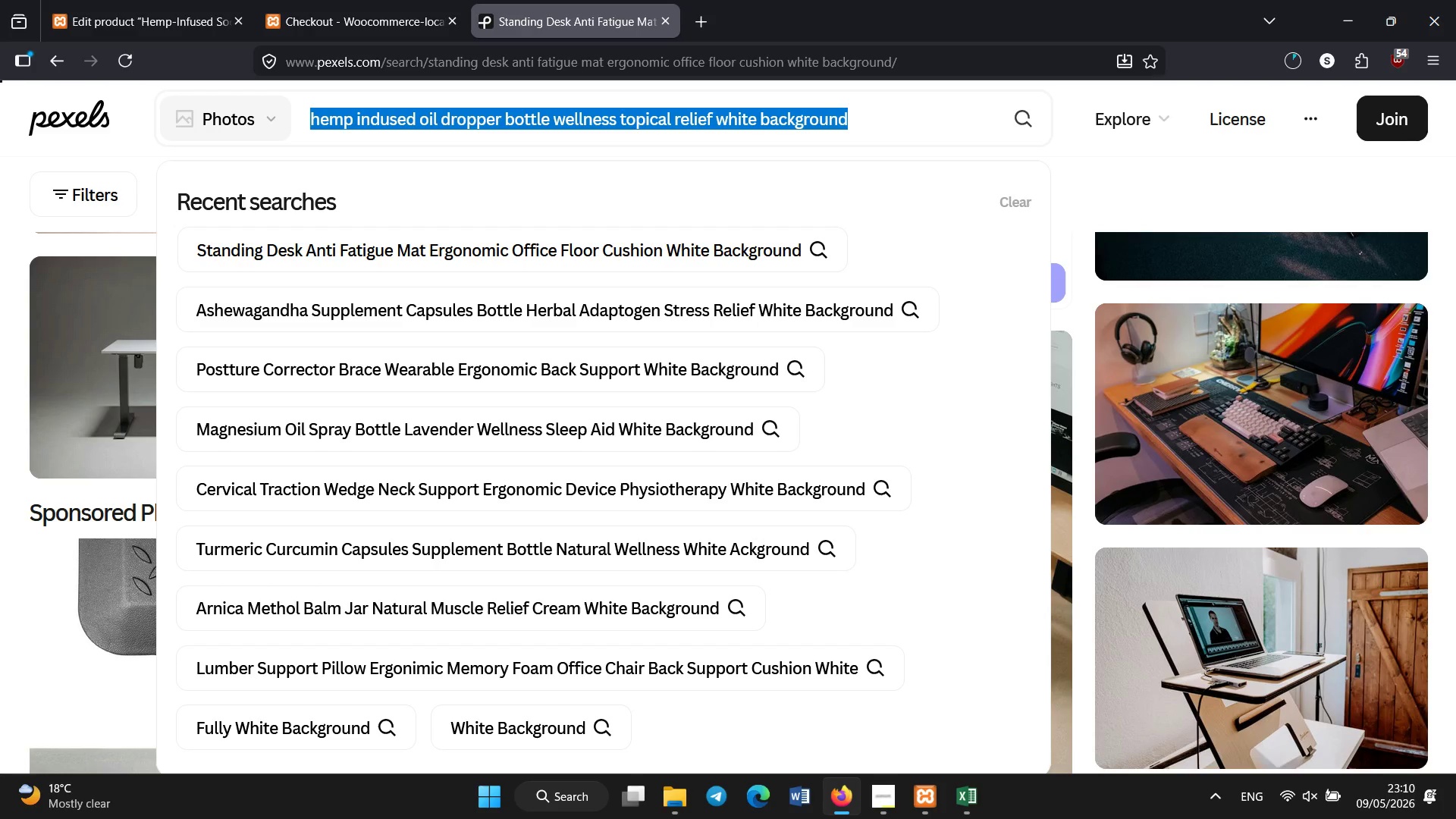 
key(Enter)
 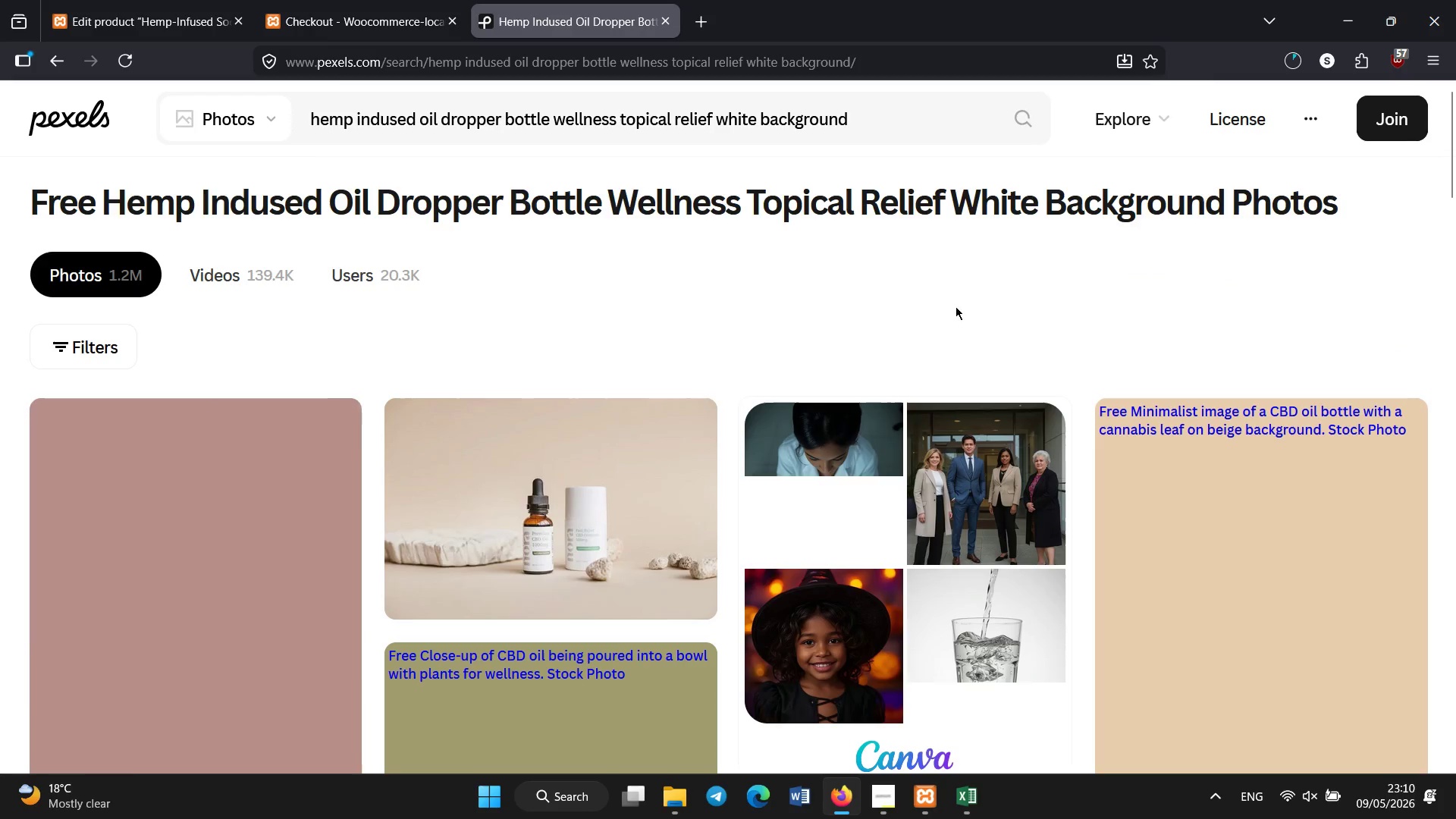 
wait(6.27)
 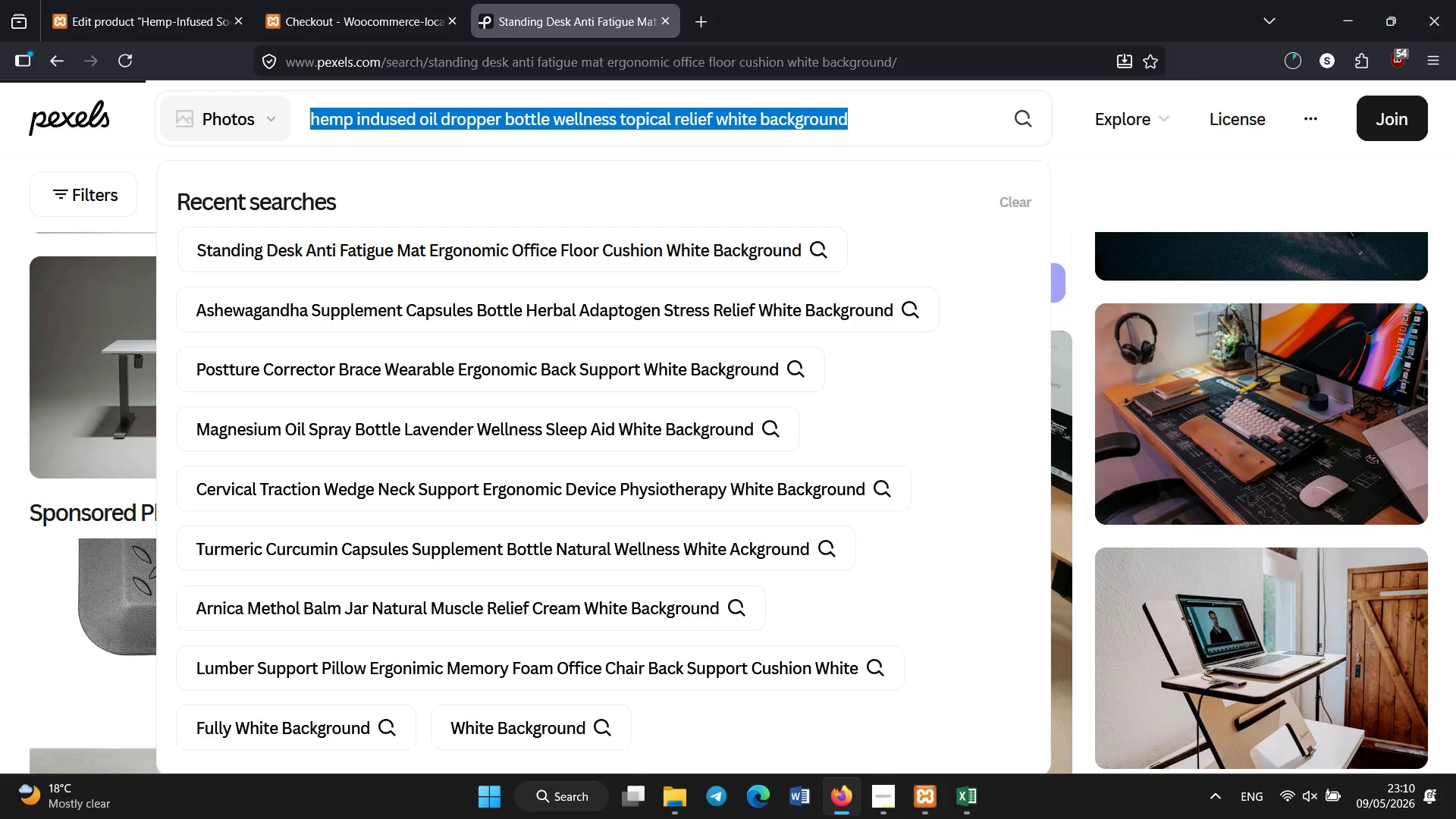 
left_click([617, 579])
 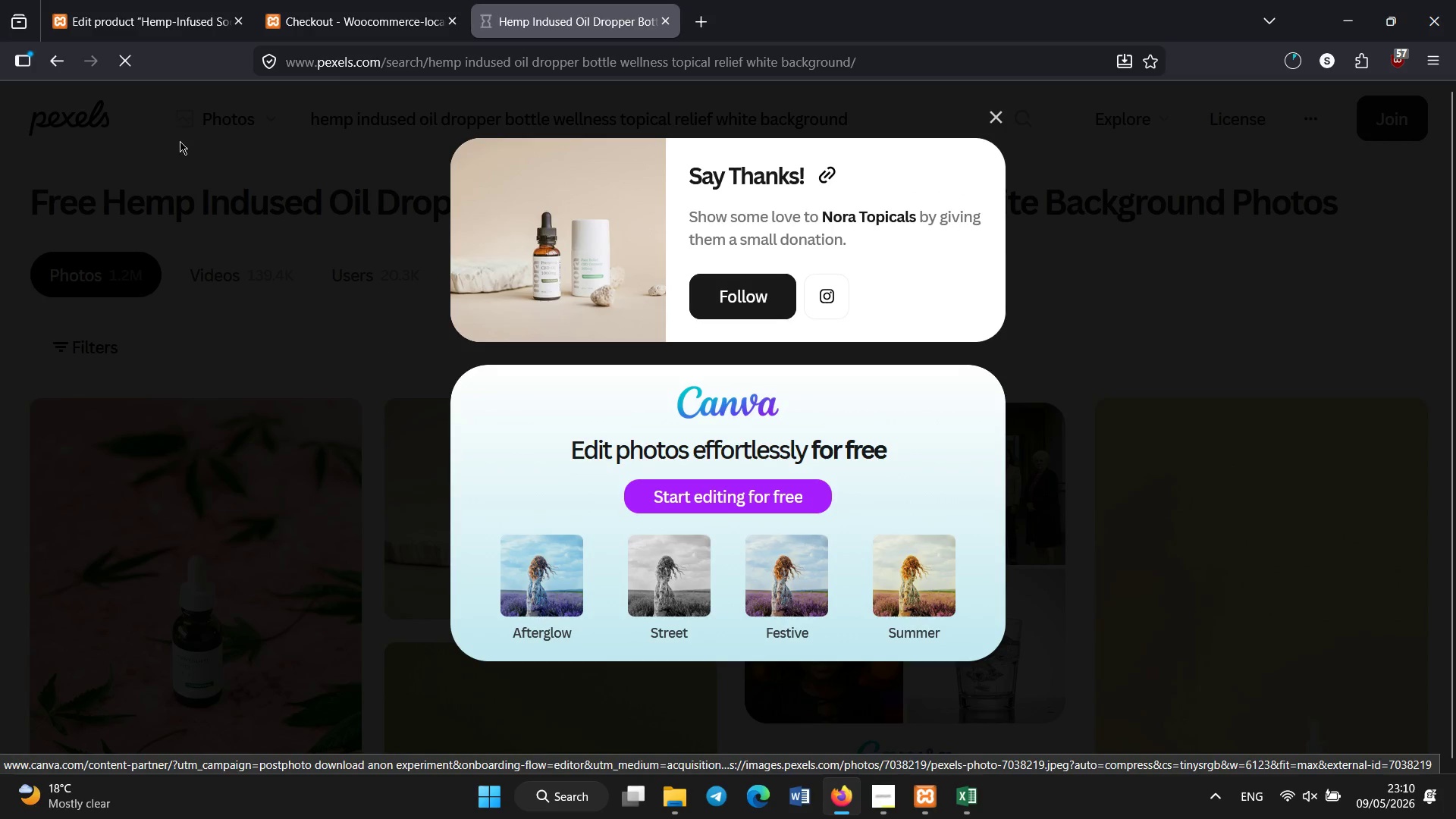 
left_click([171, 25])
 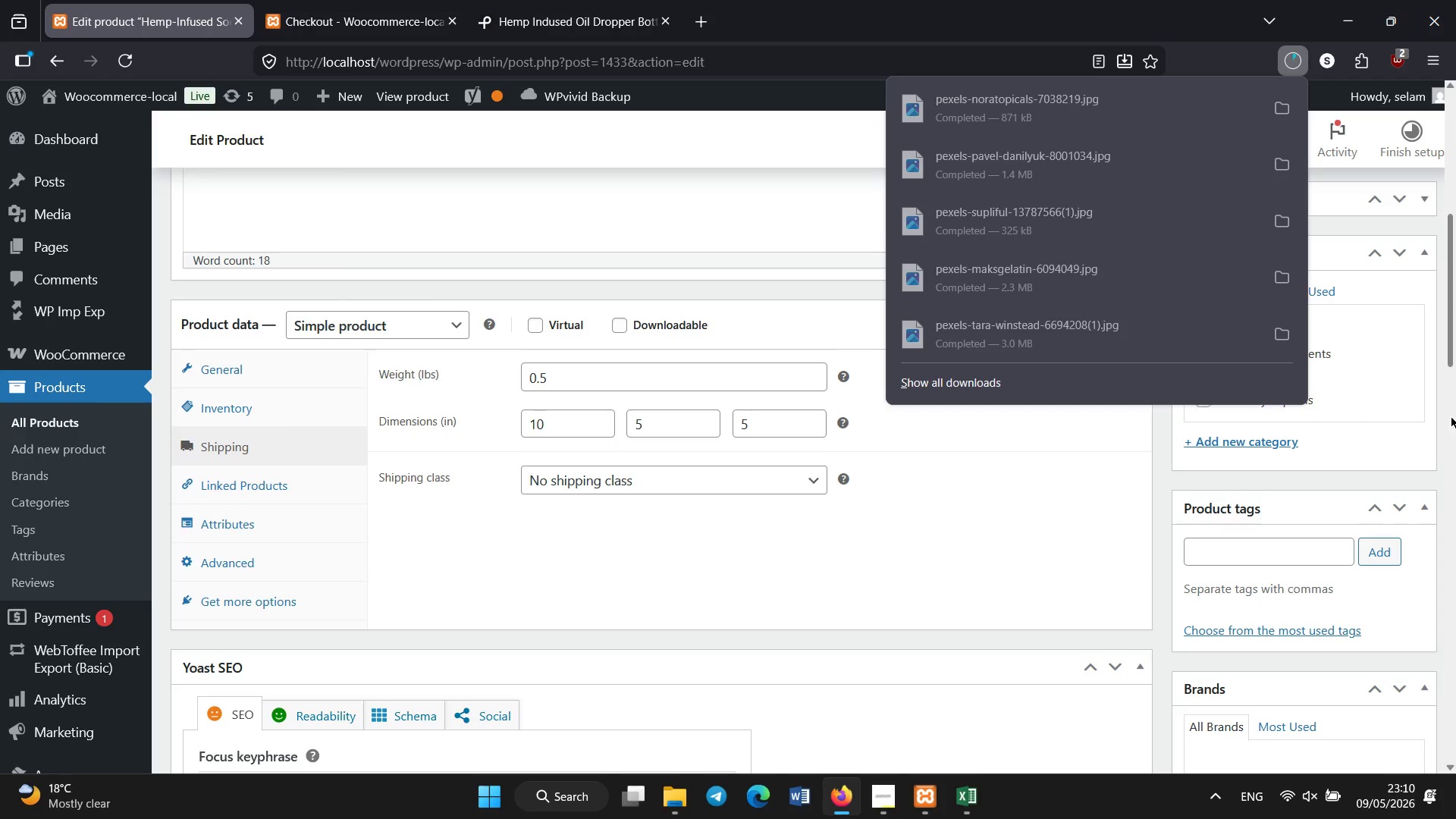 
left_click_drag(start_coordinate=[1451, 344], to_coordinate=[1454, 223])
 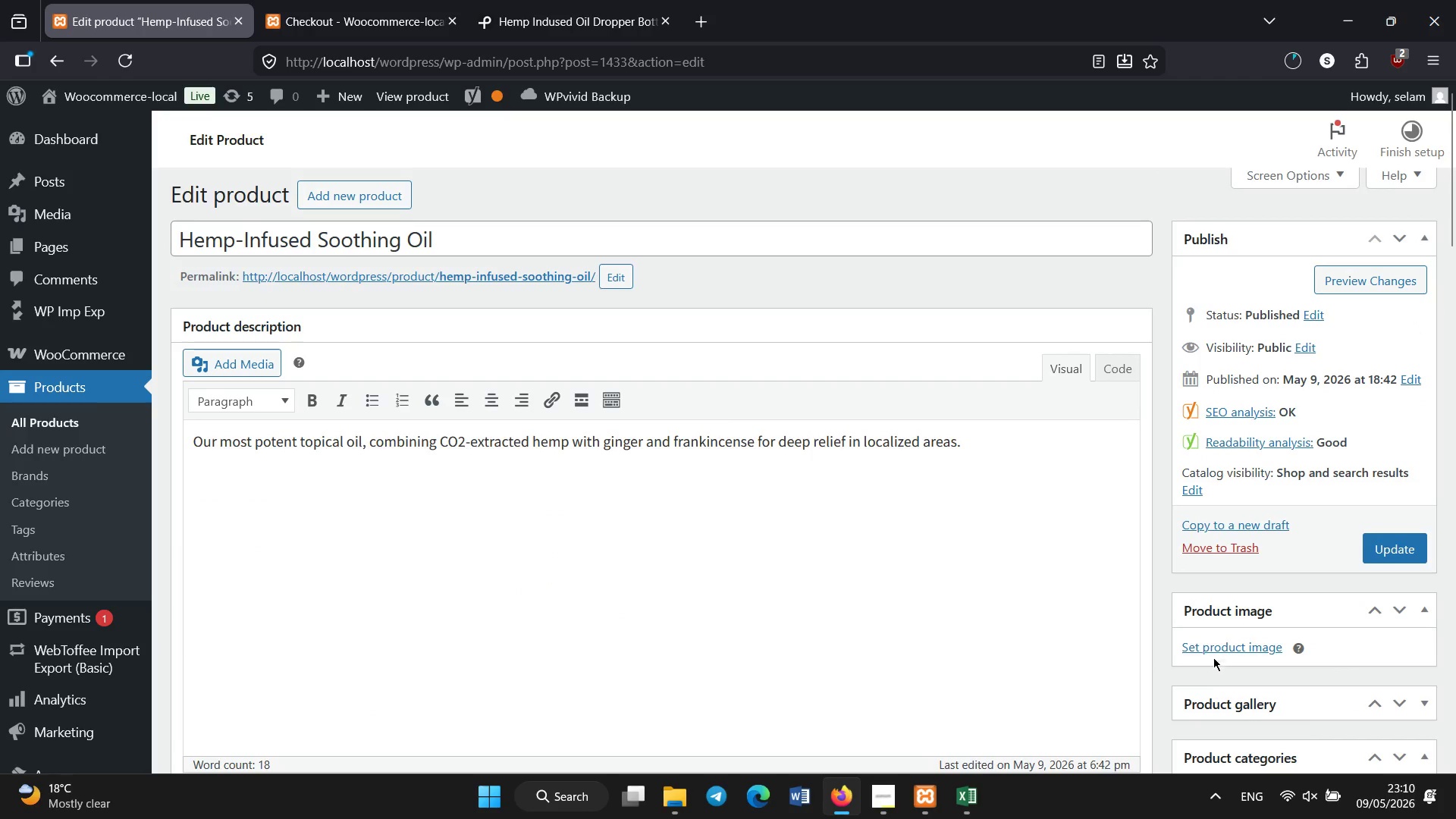 
left_click([1213, 649])
 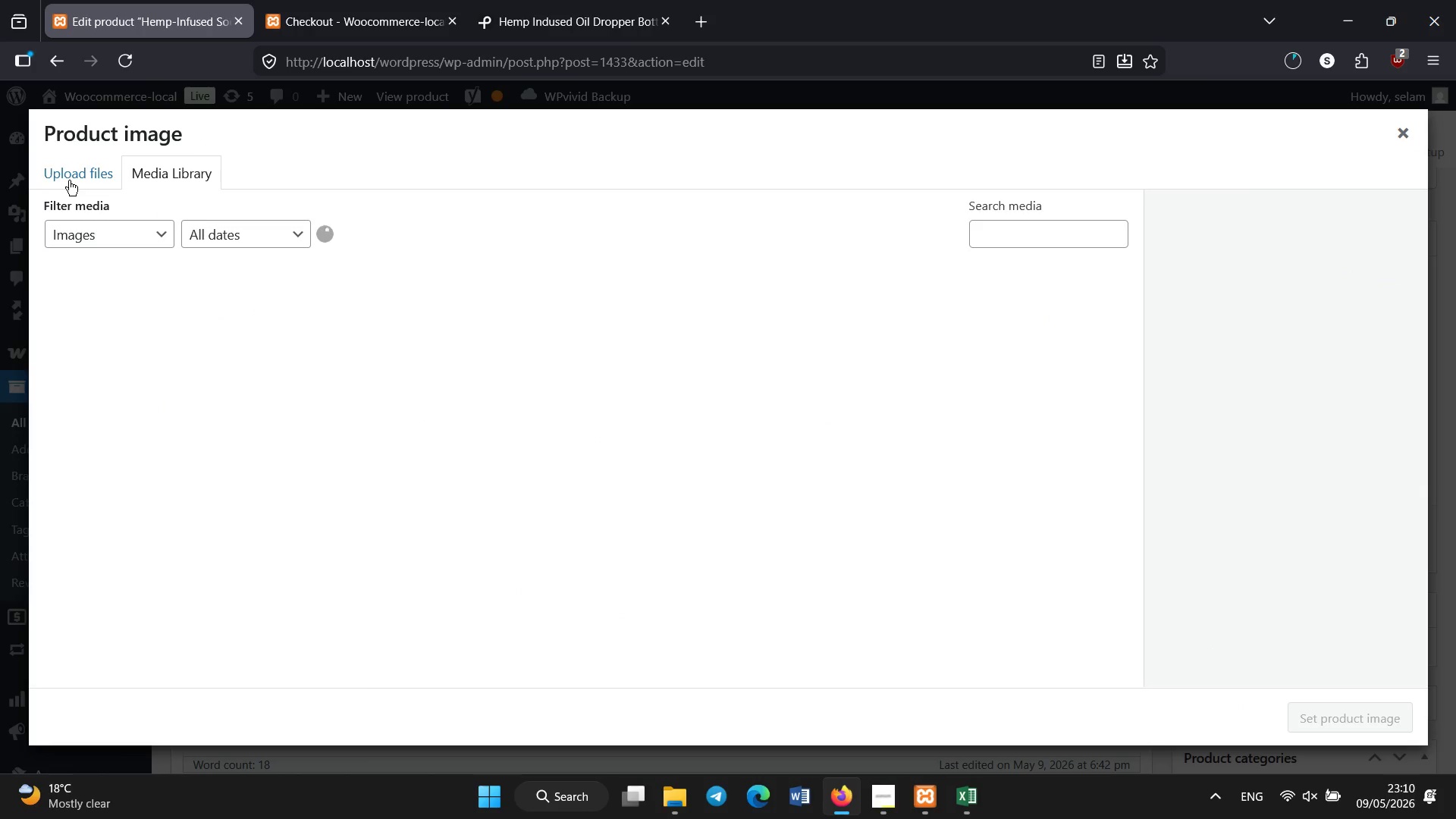 
mouse_move([-37, 49])
 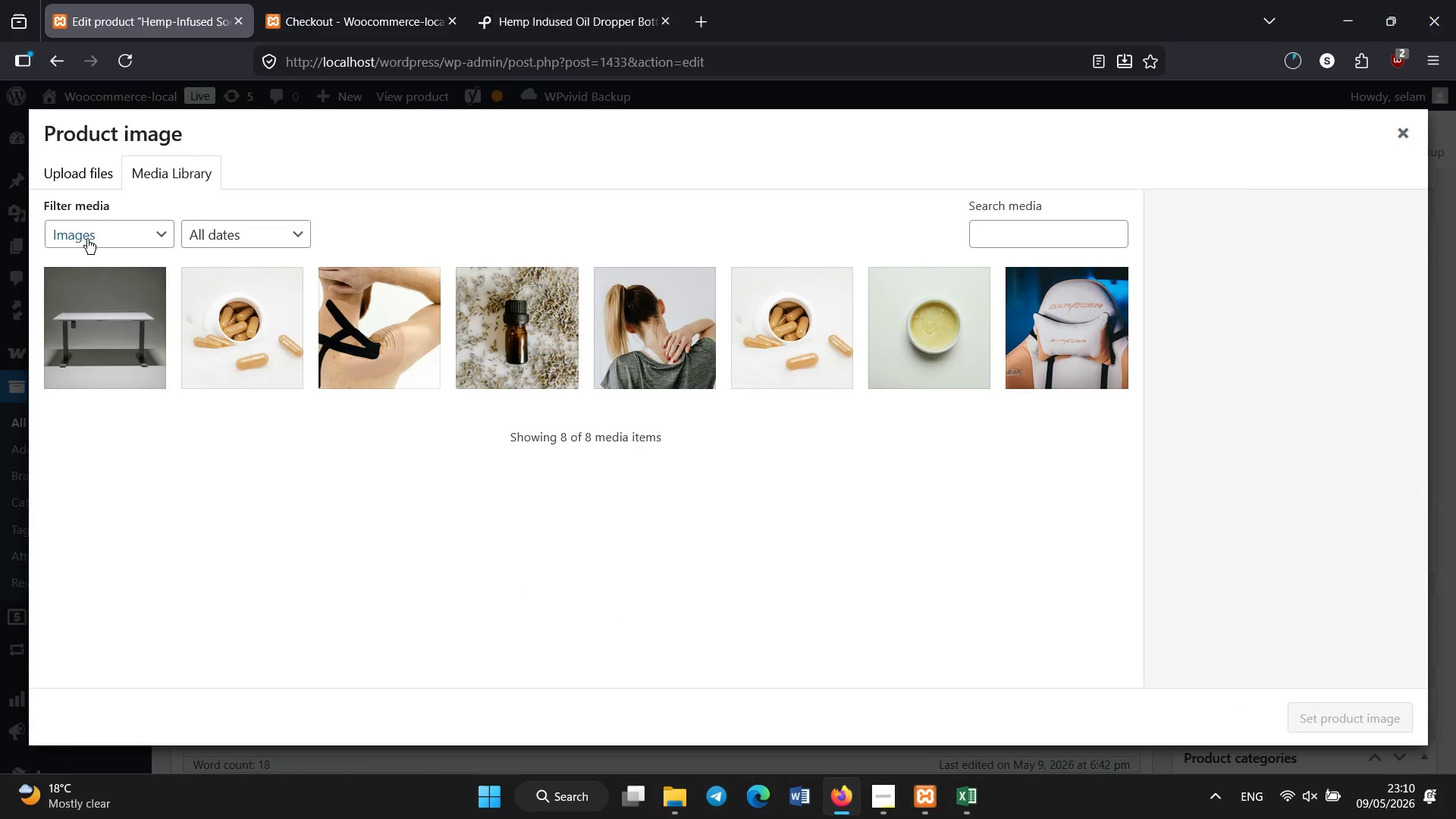 
left_click([65, 183])
 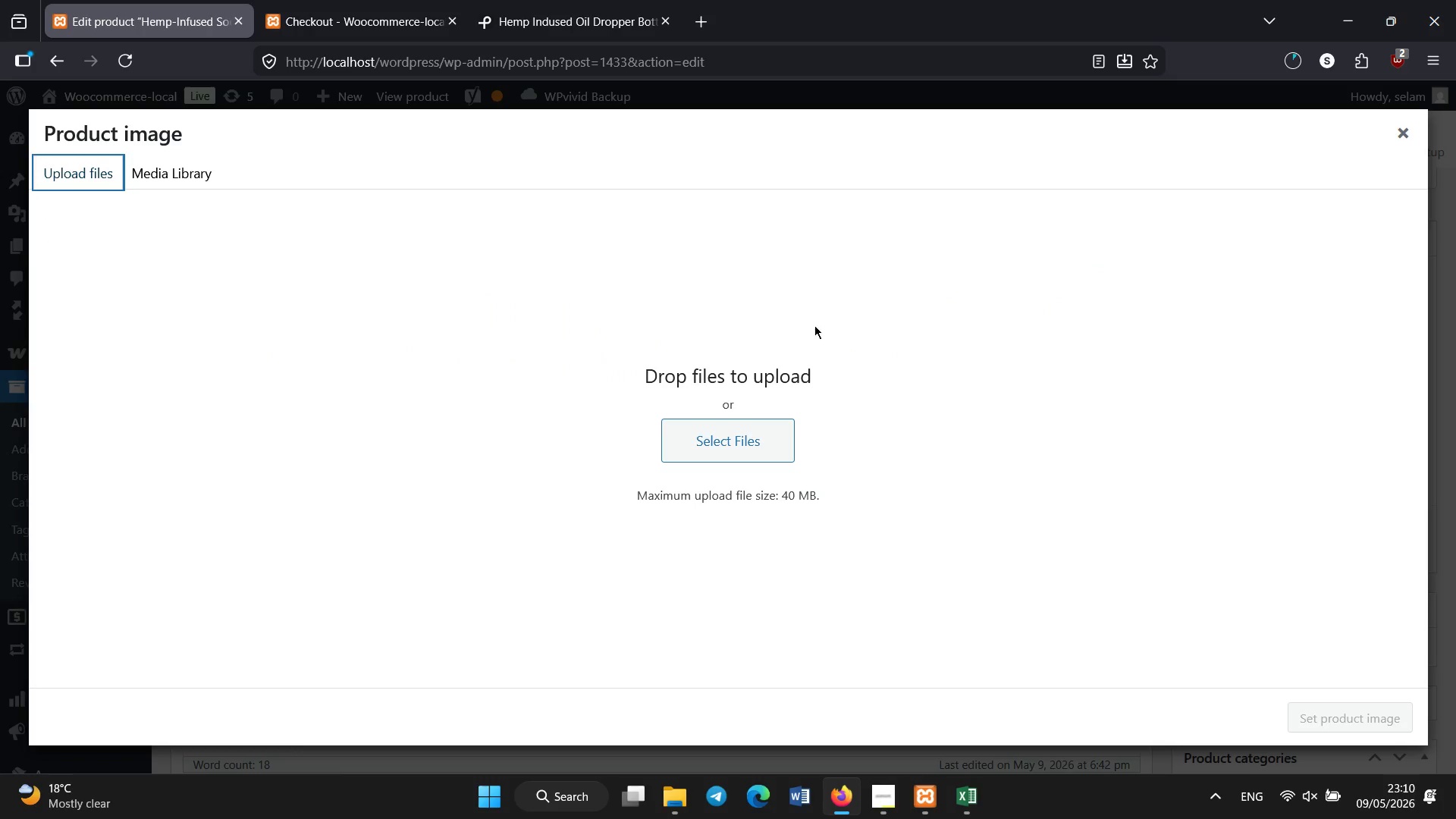 
left_click([748, 444])
 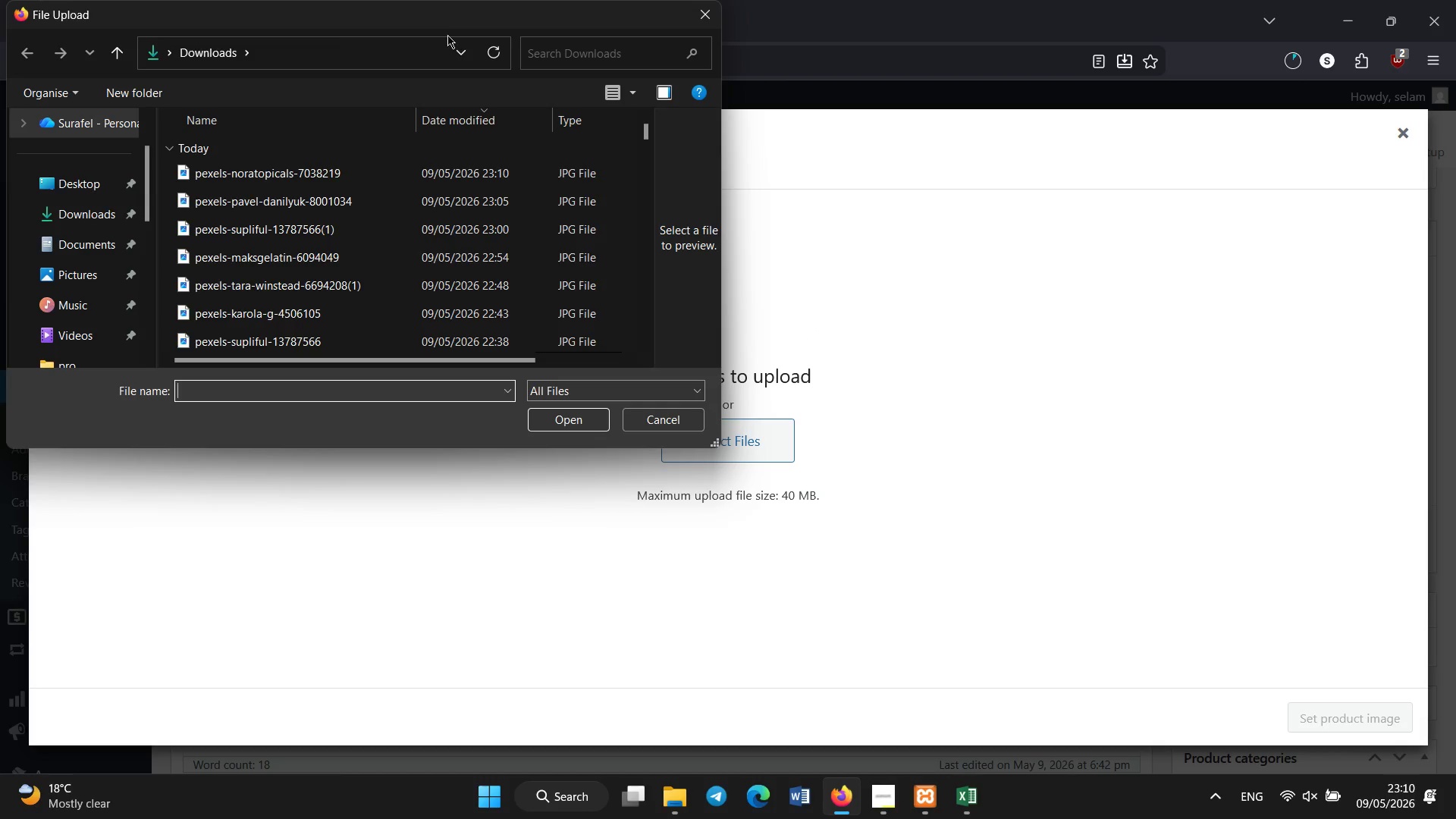 
double_click([403, 164])
 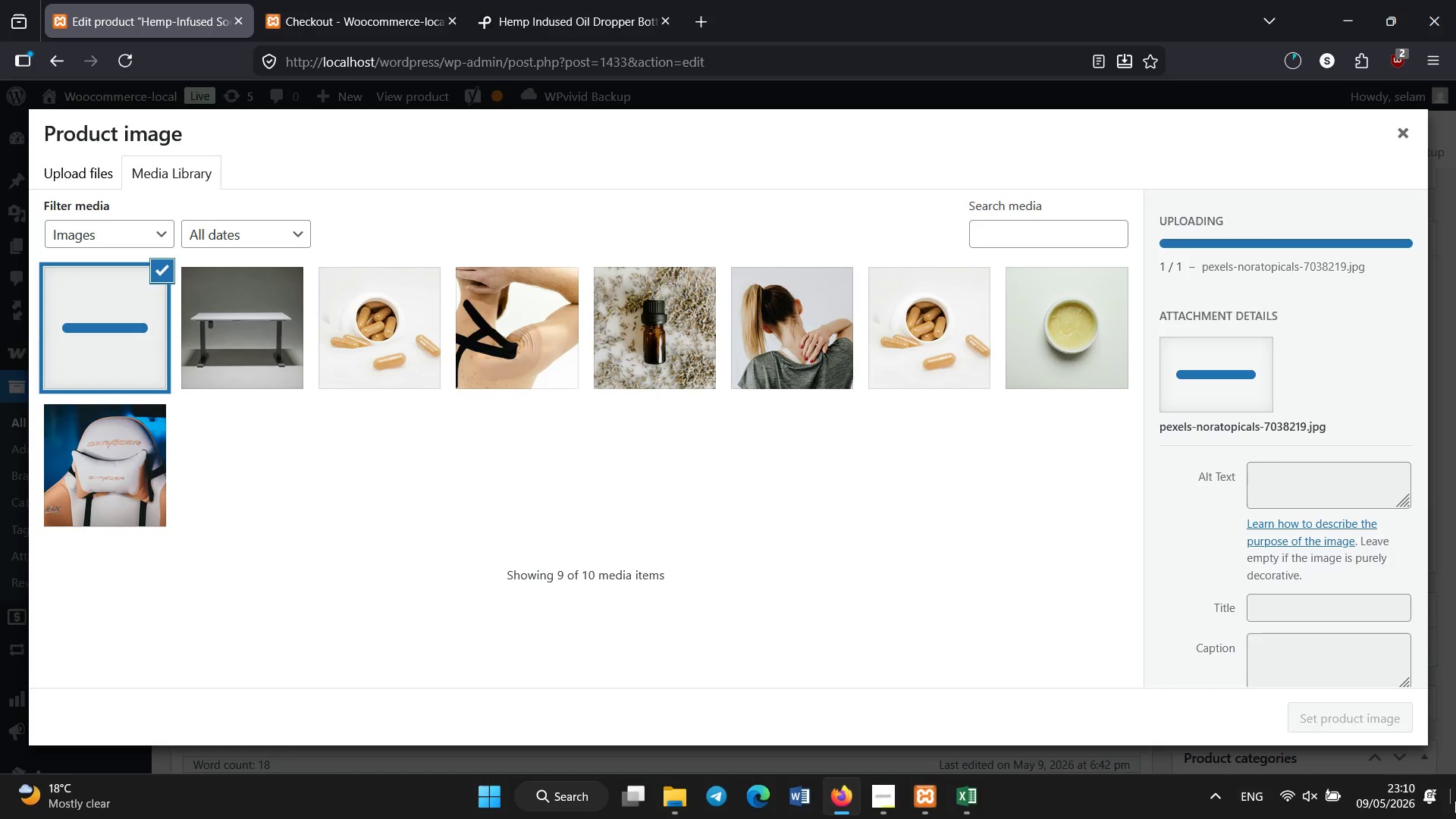 
wait(5.34)
 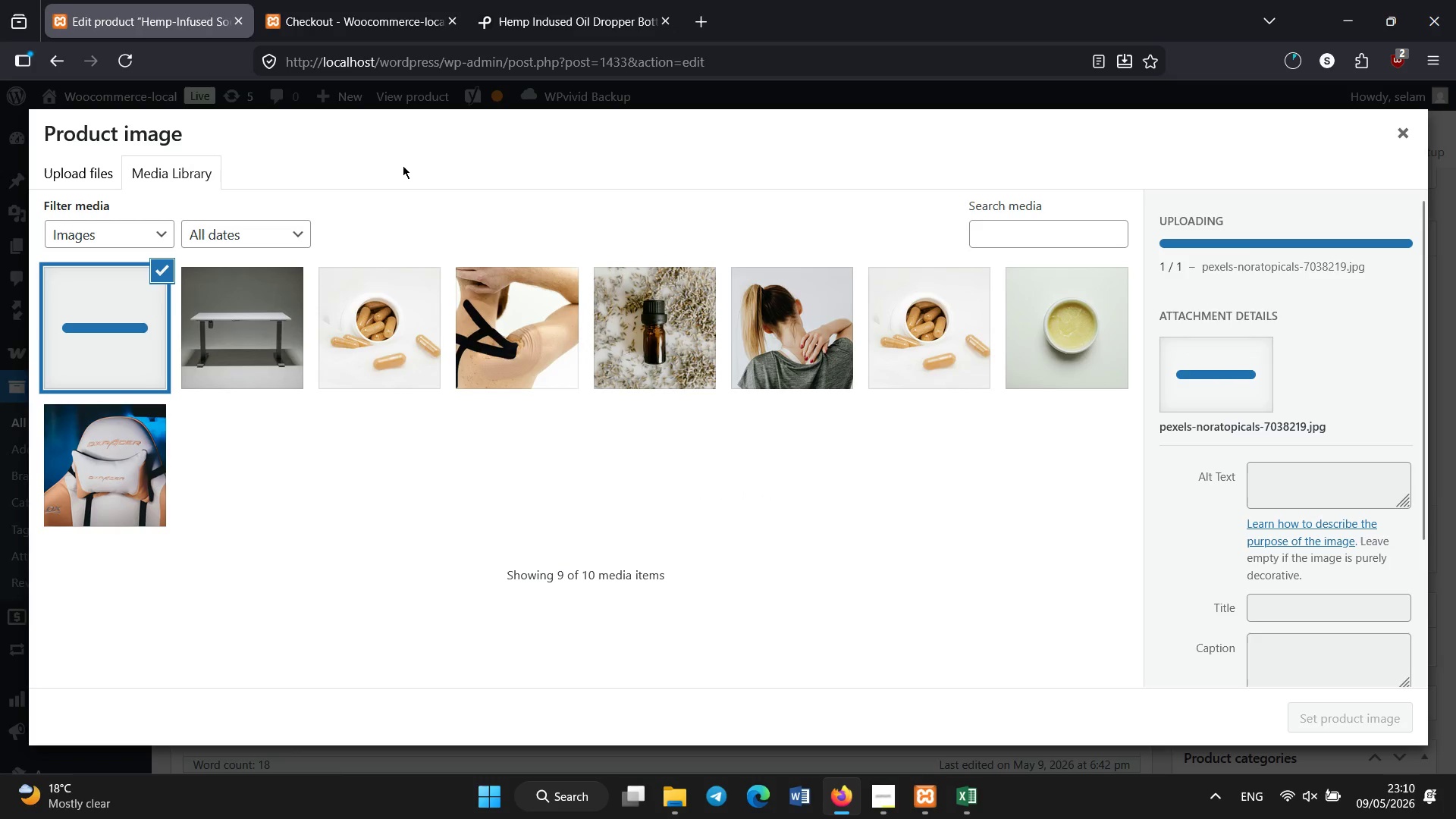 
left_click([1281, 464])
 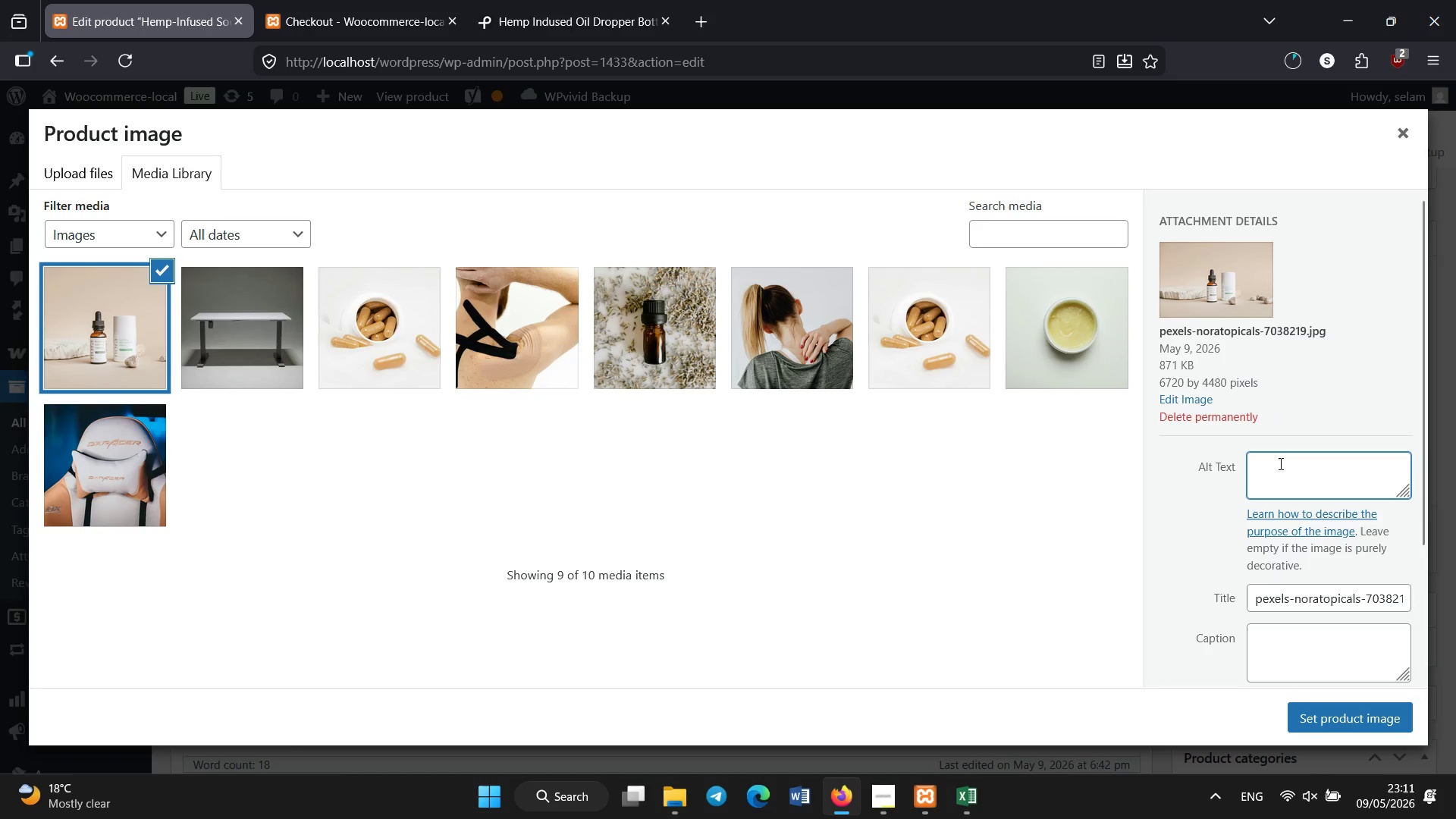 
type(Hemp-infused soothing oil for muscle and joint recovery support)
 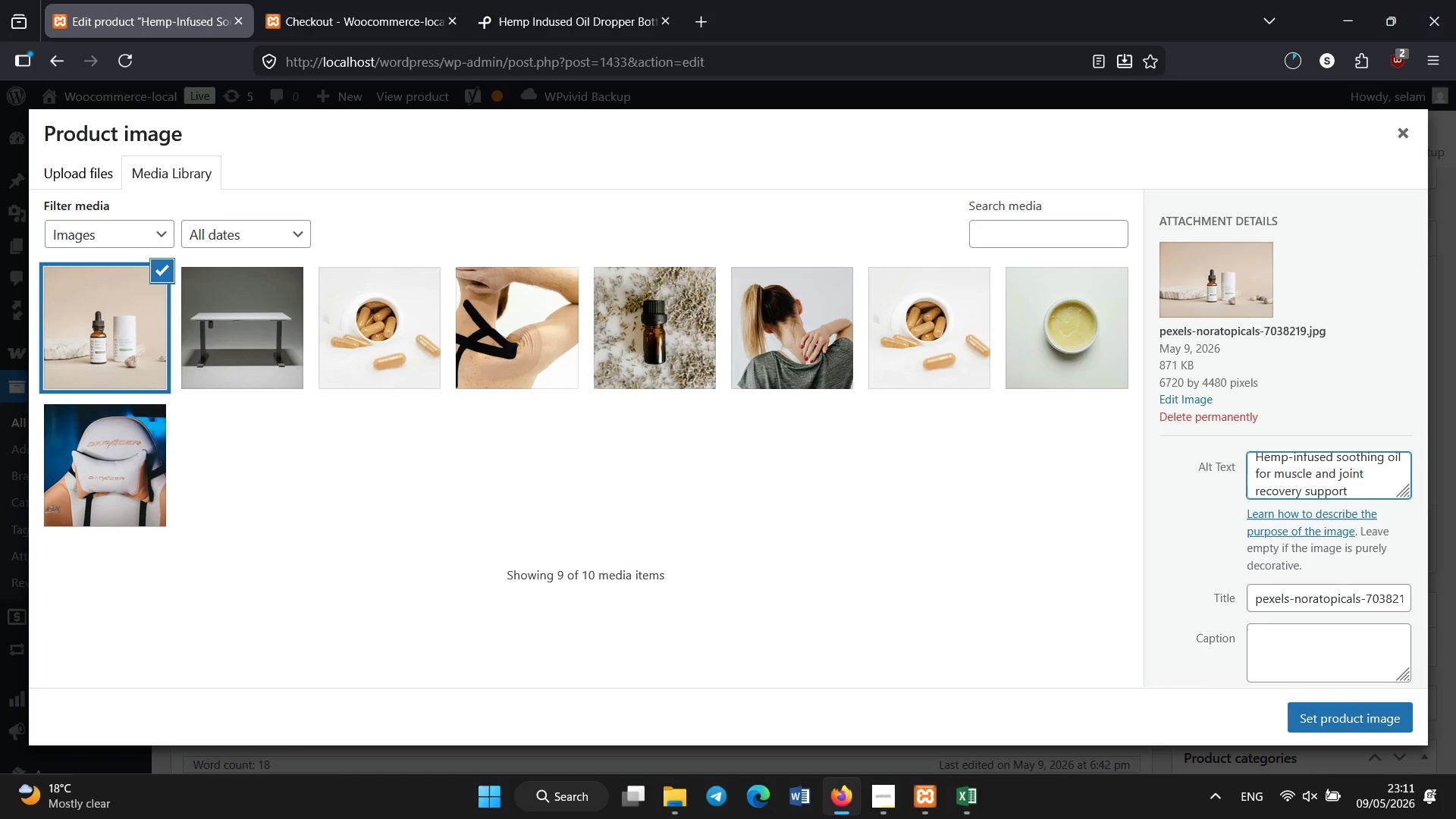 
key(Control+A)
 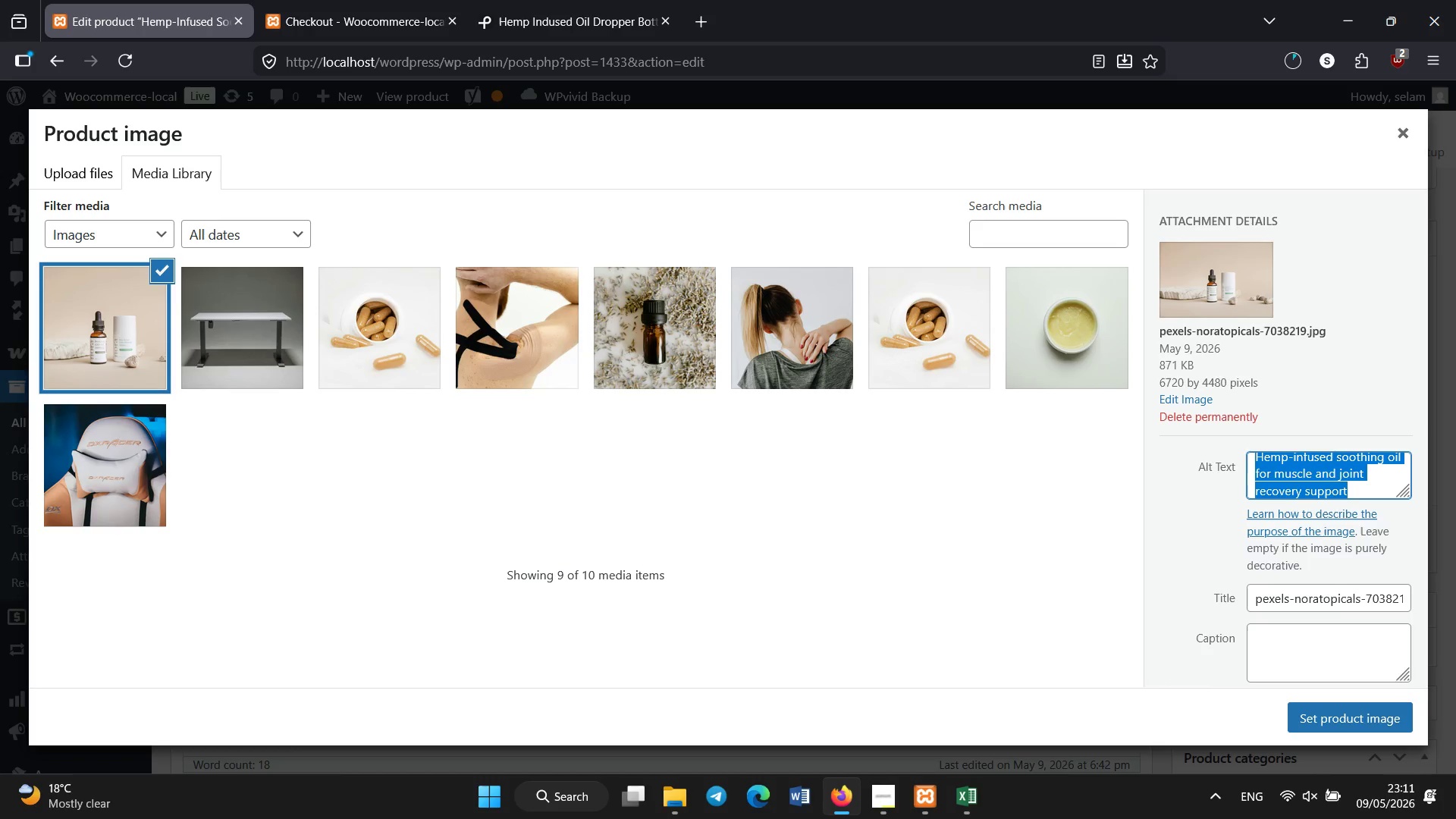 
key(Control+C)
 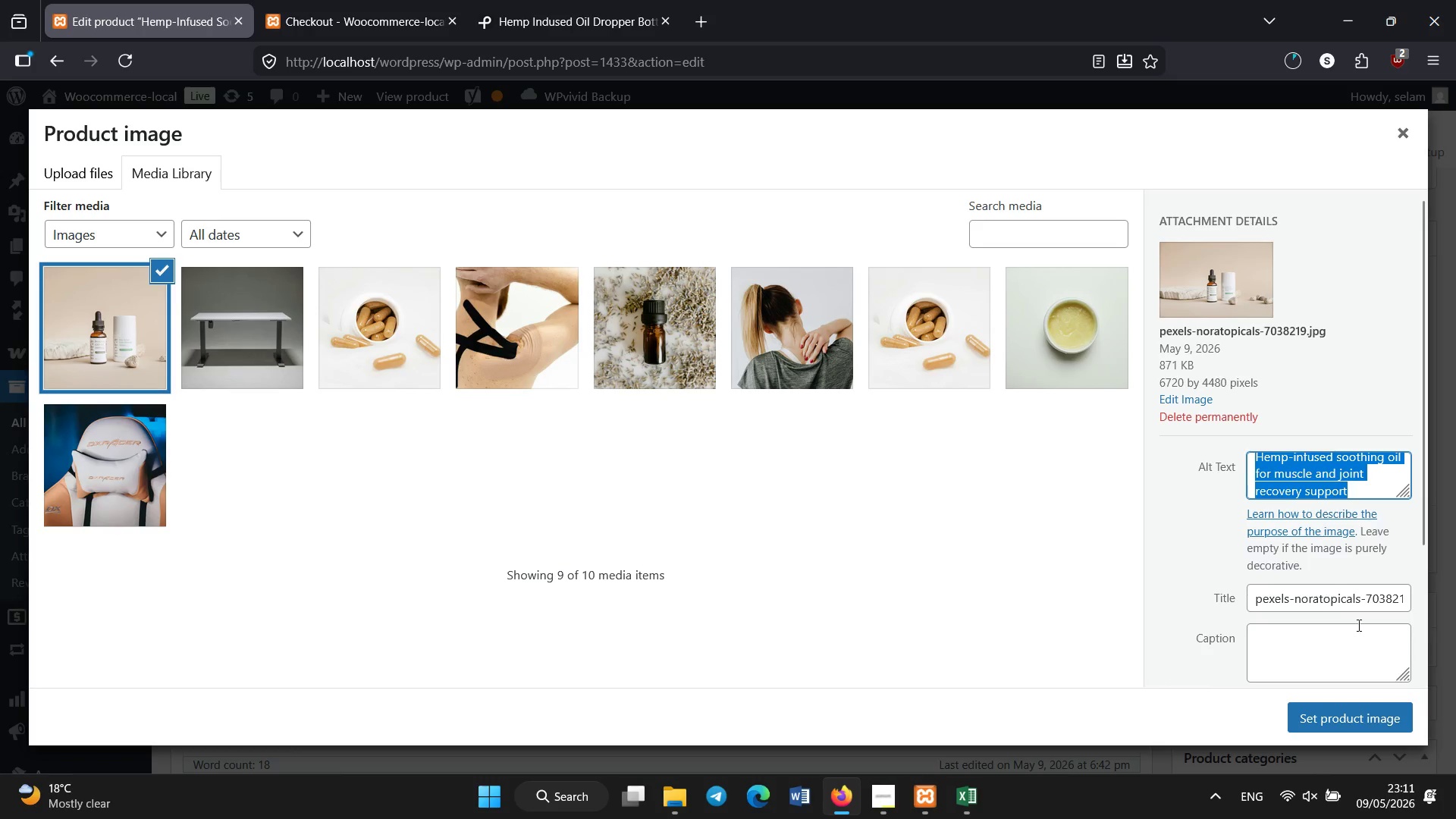 
left_click([1300, 594])
 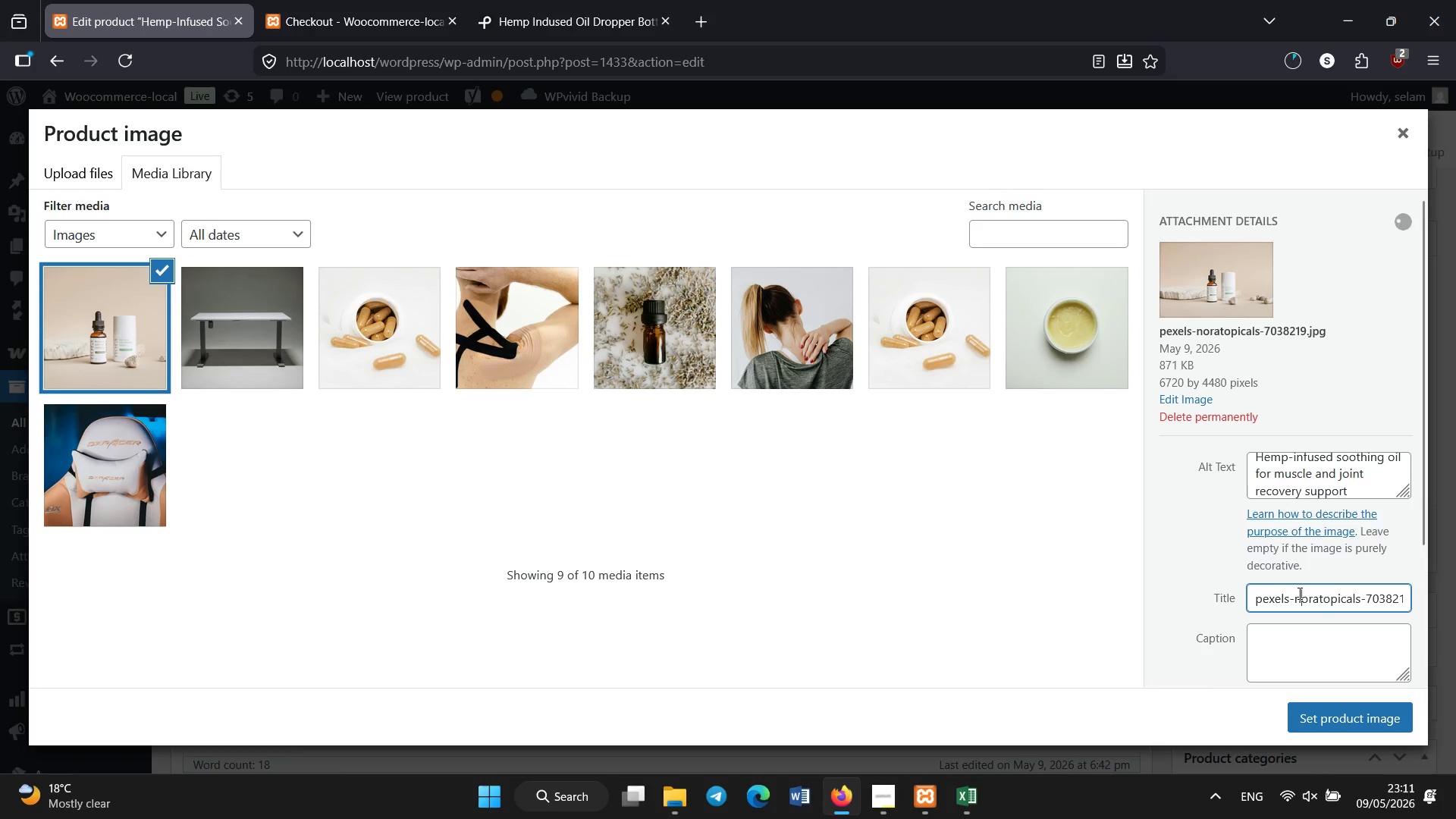 
key(Control+A)
 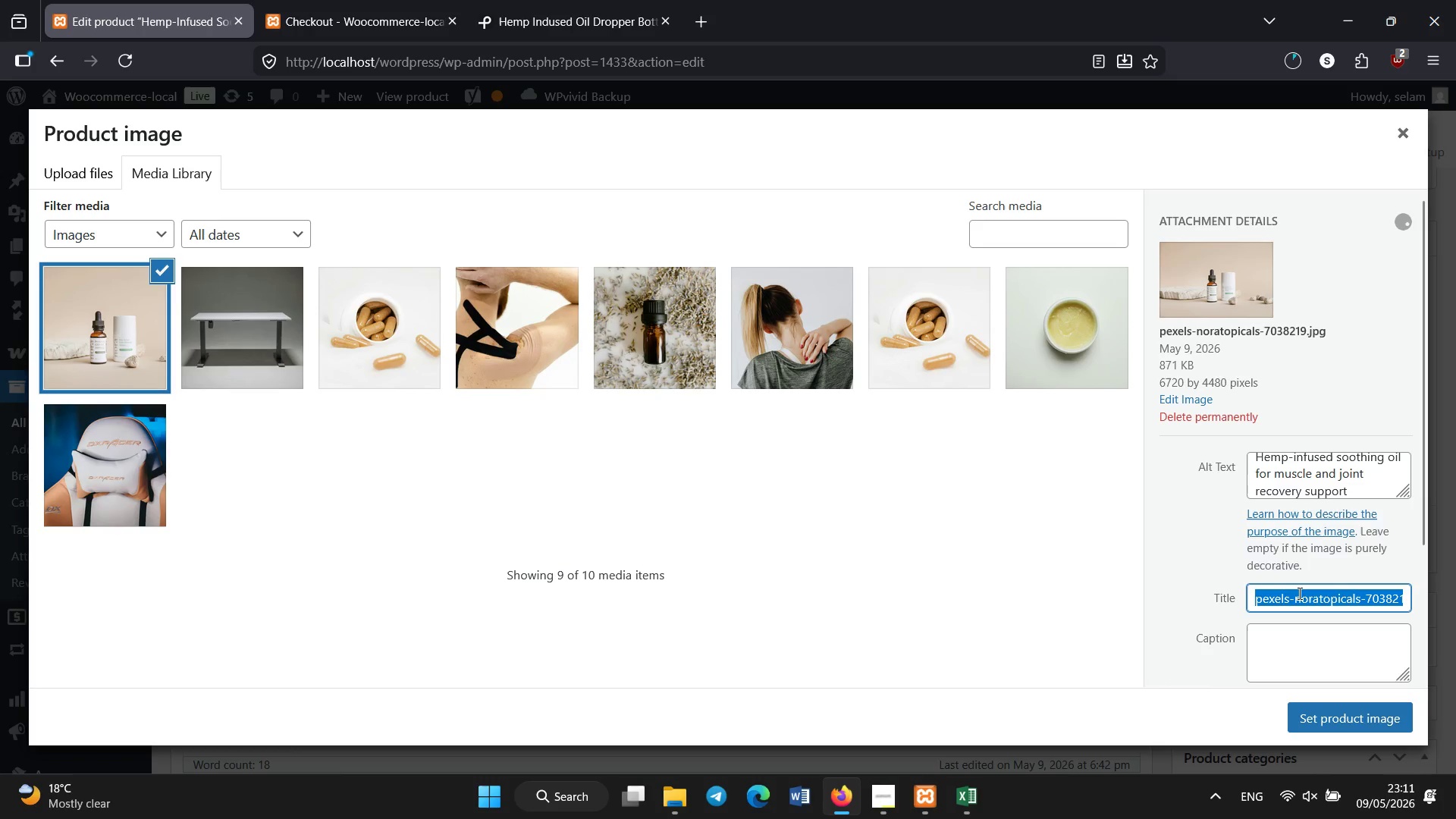 
key(Control+V)
 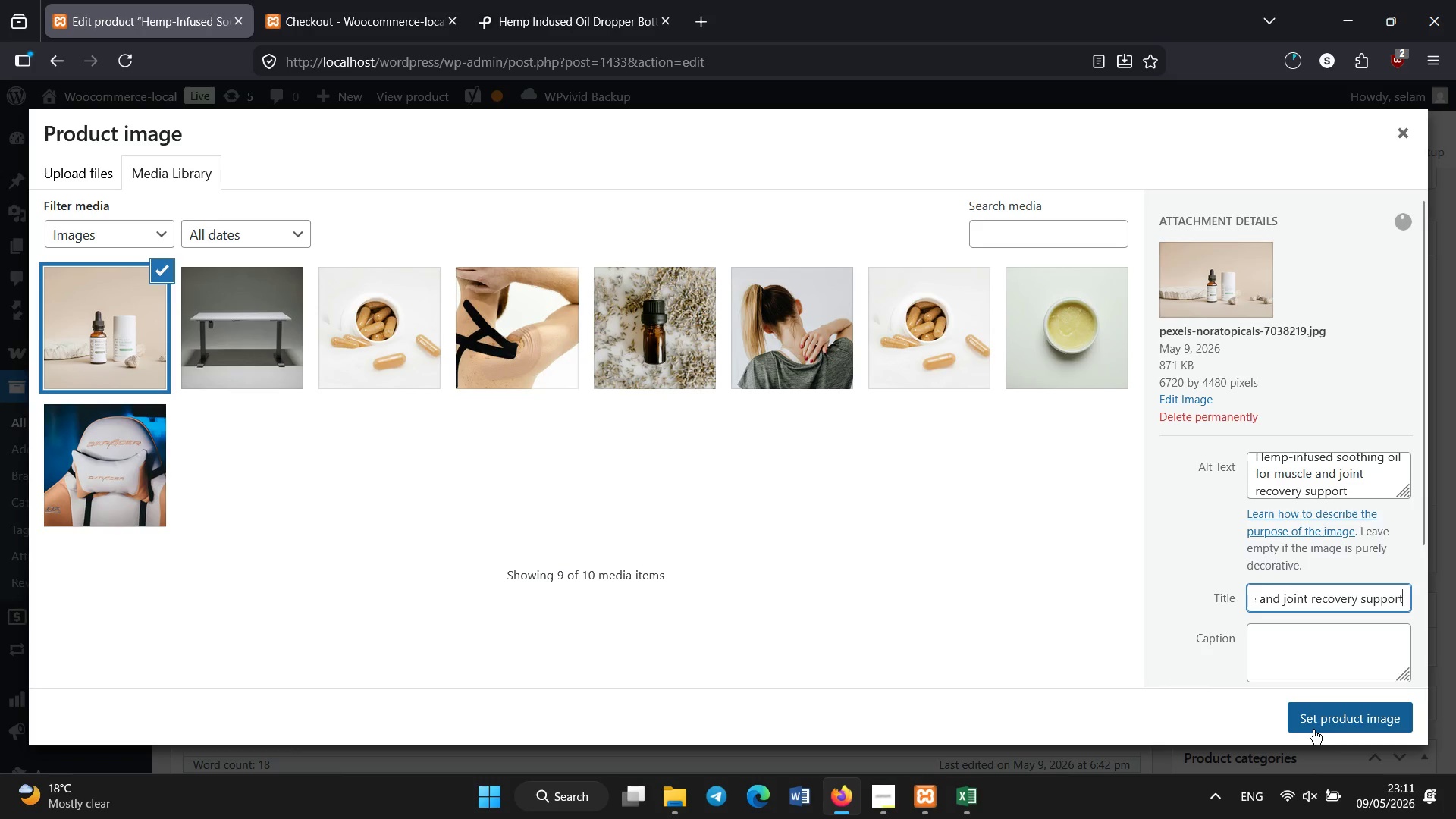 
left_click([1313, 730])
 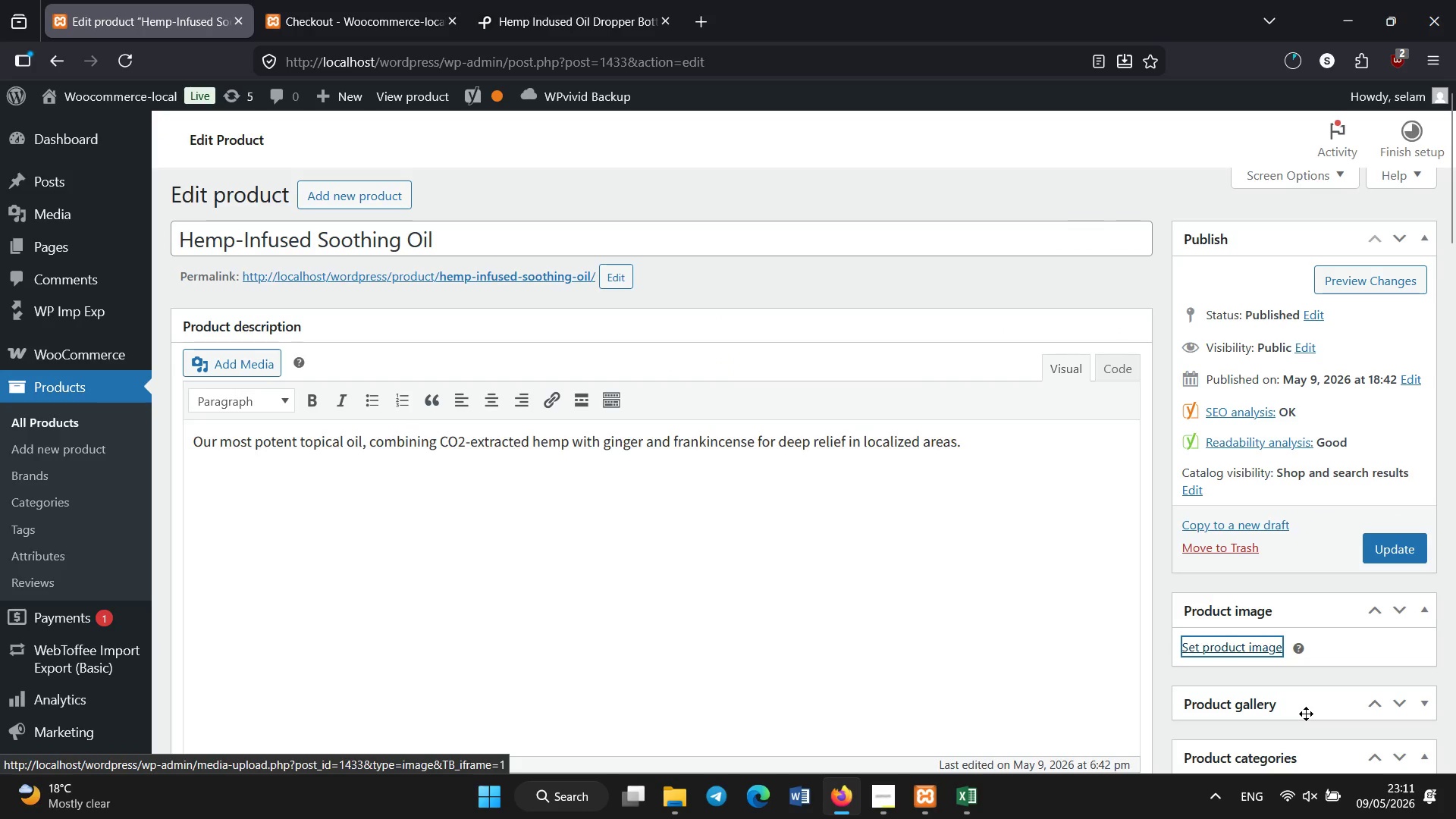 
mouse_move([1329, 625])
 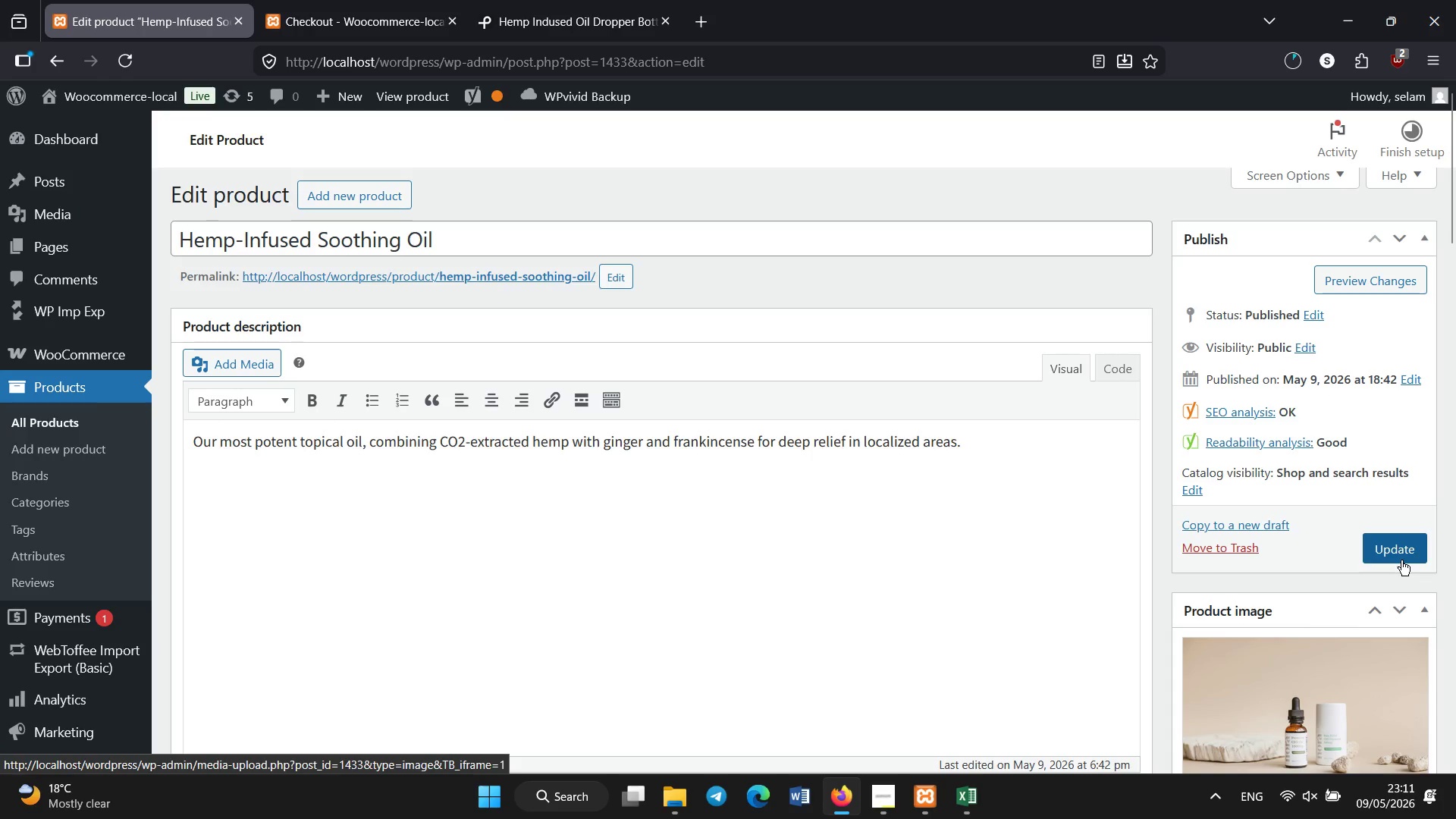 
left_click([1401, 560])
 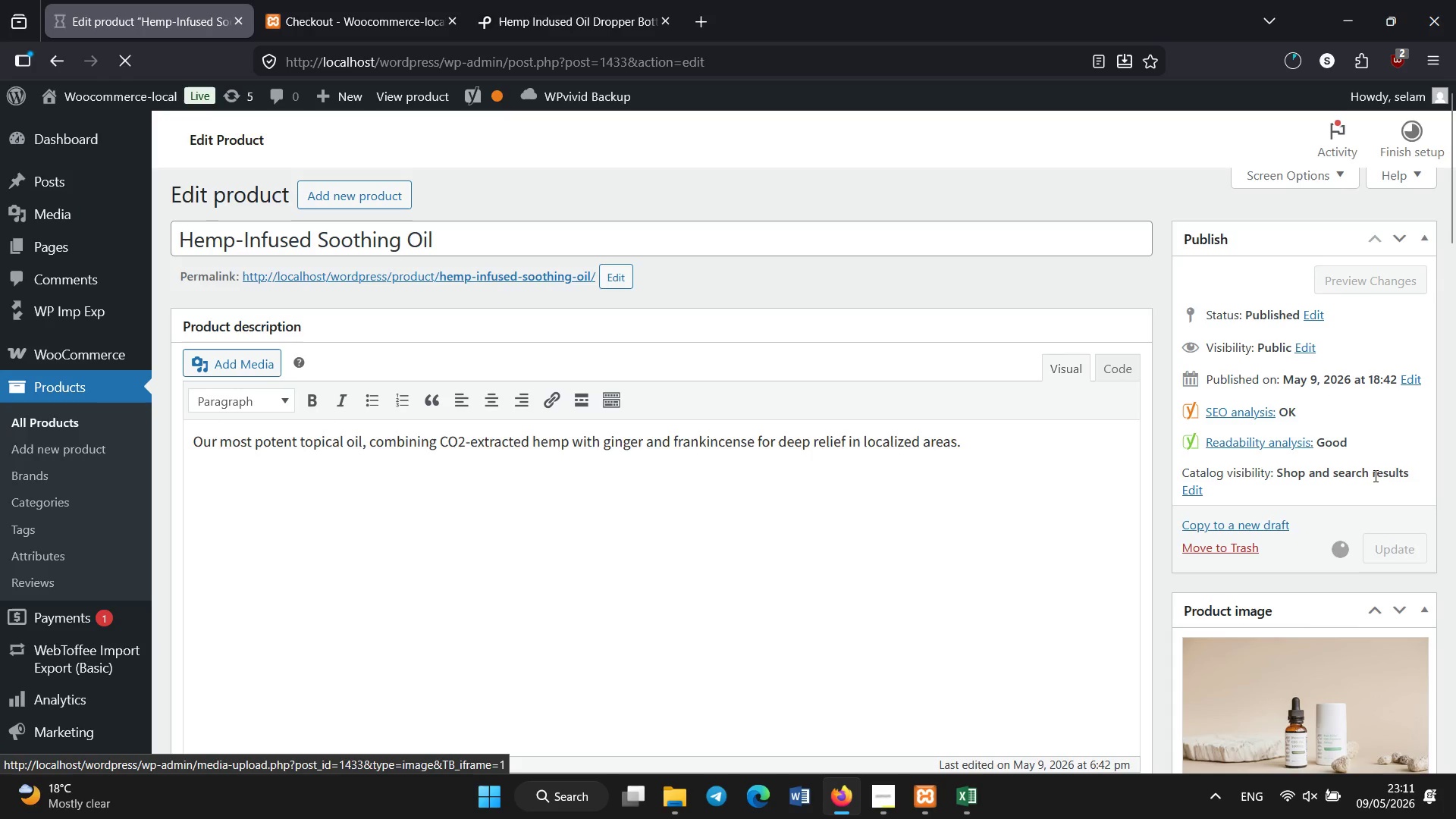 
wait(6.56)
 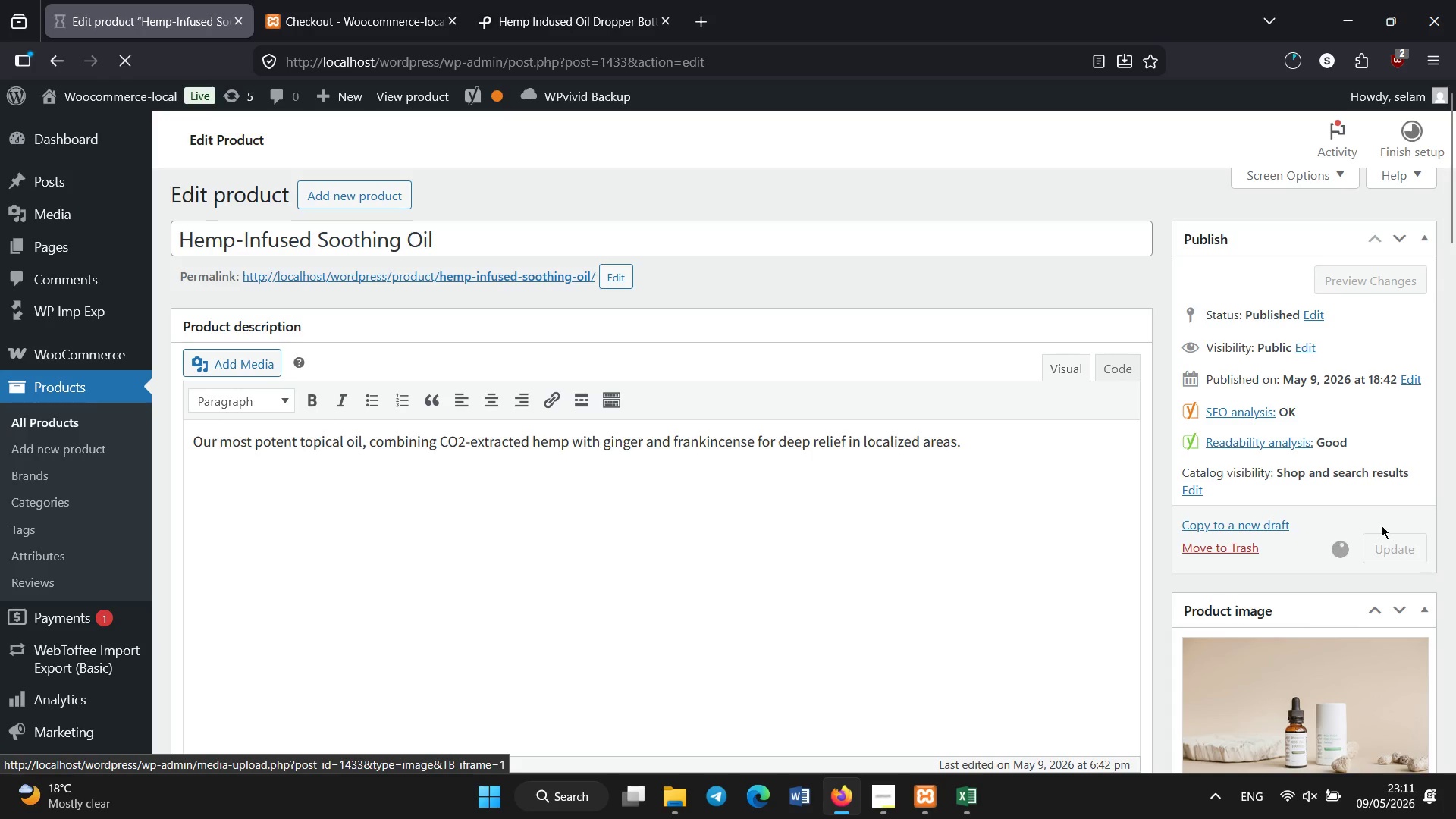 
left_click_drag(start_coordinate=[1455, 171], to_coordinate=[1455, 179])
 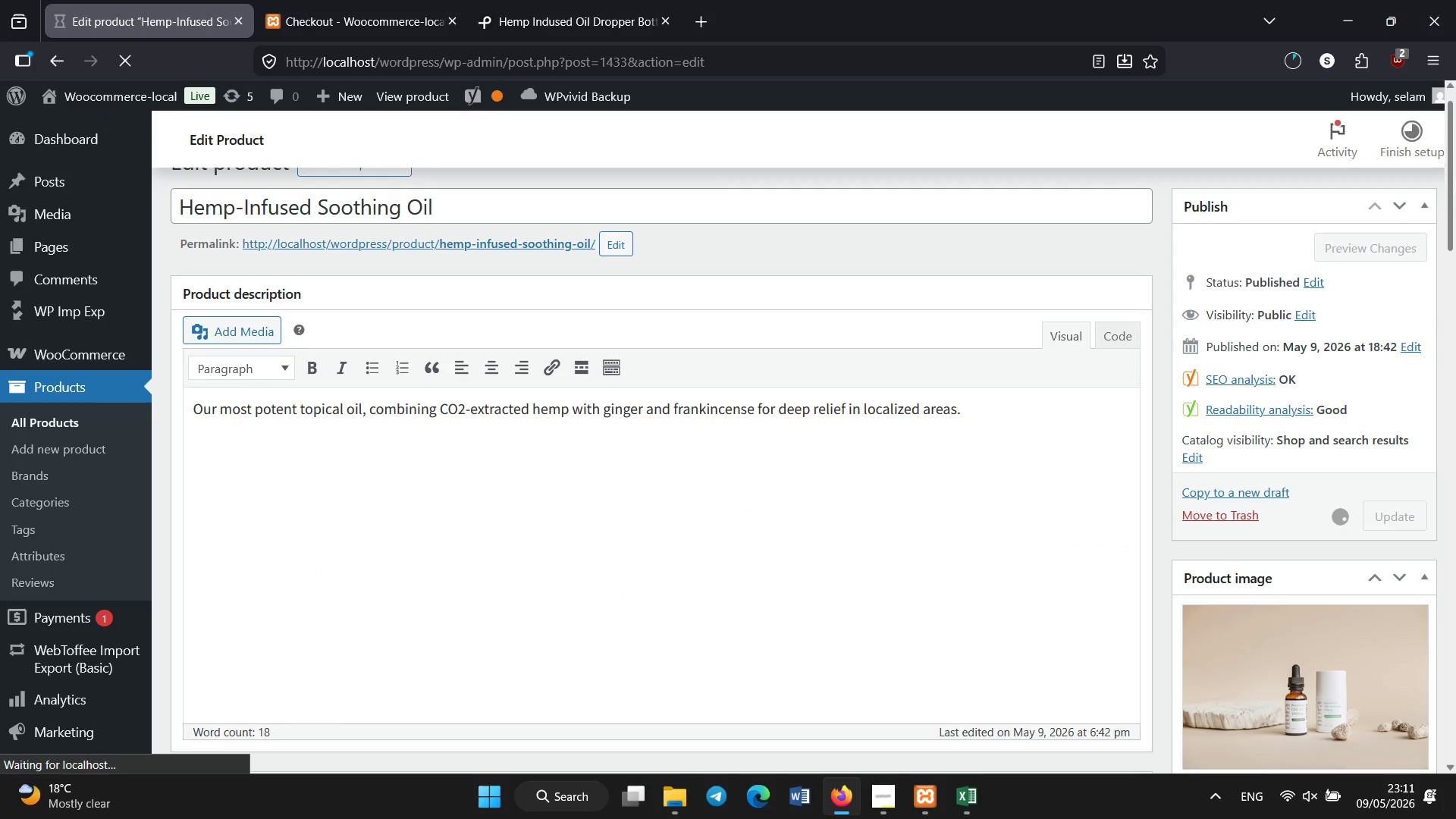 
wait(10.61)
 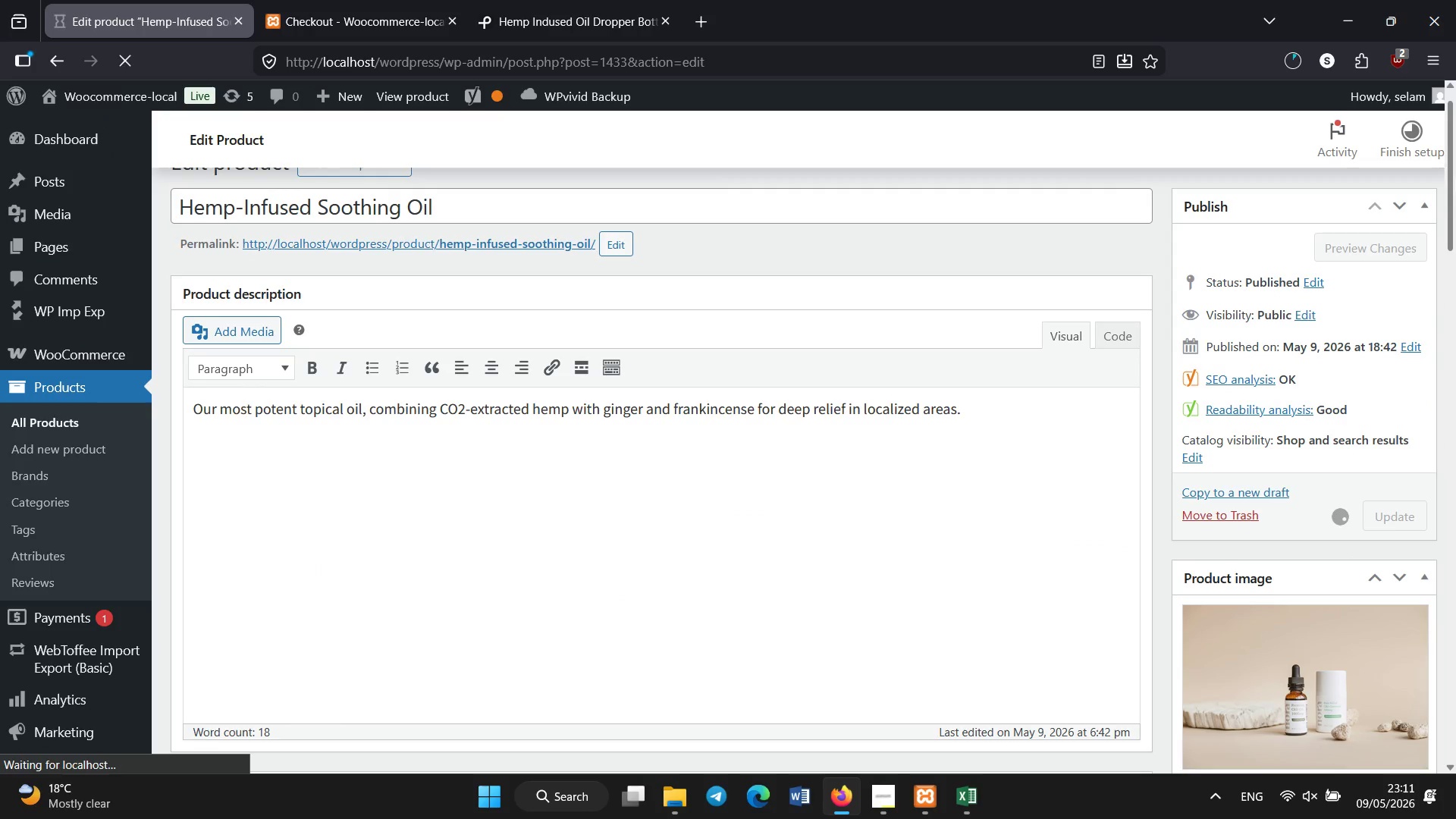 
left_click_drag(start_coordinate=[1455, 166], to_coordinate=[1455, 609])
 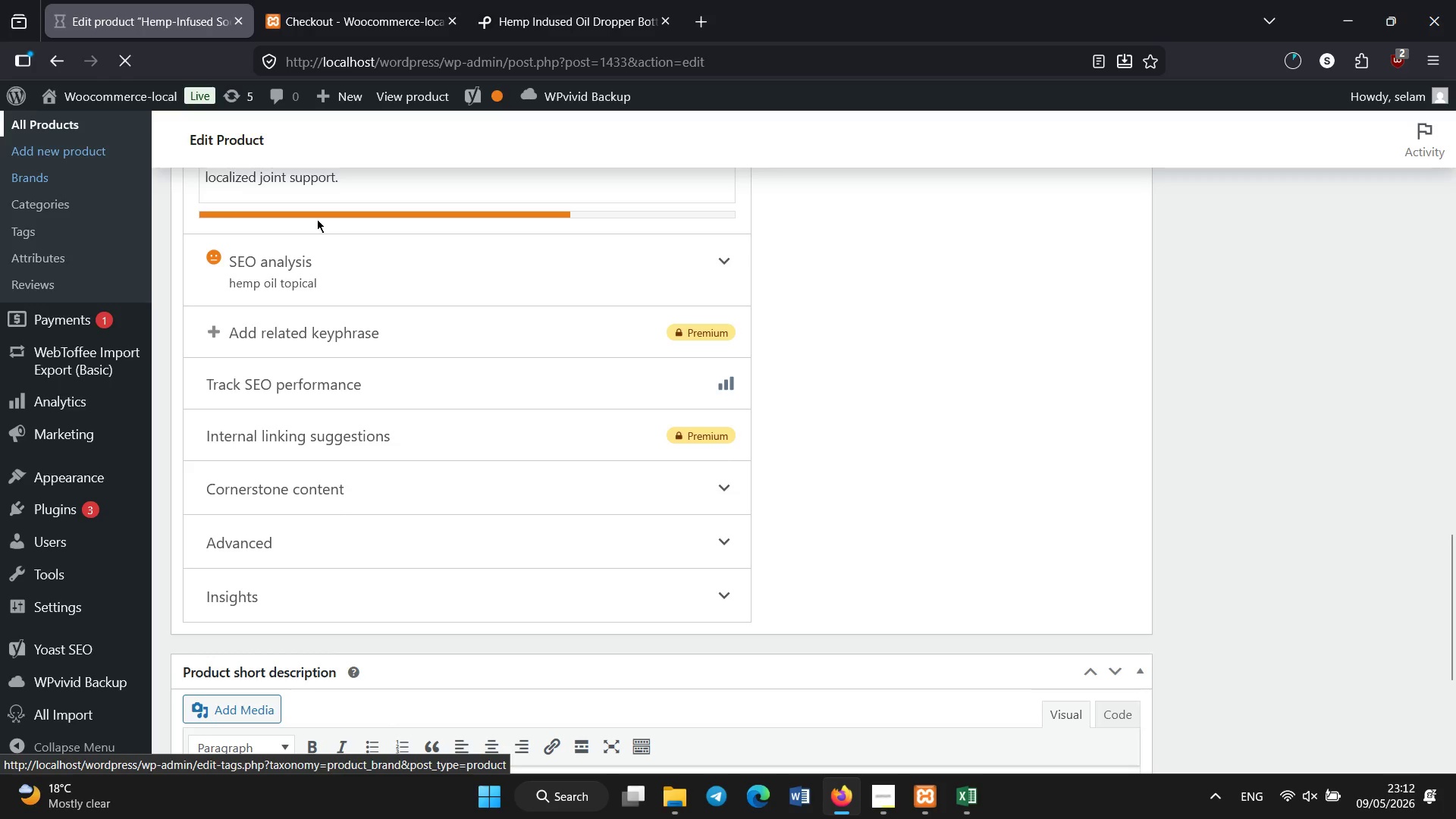 
left_click([884, 792])
 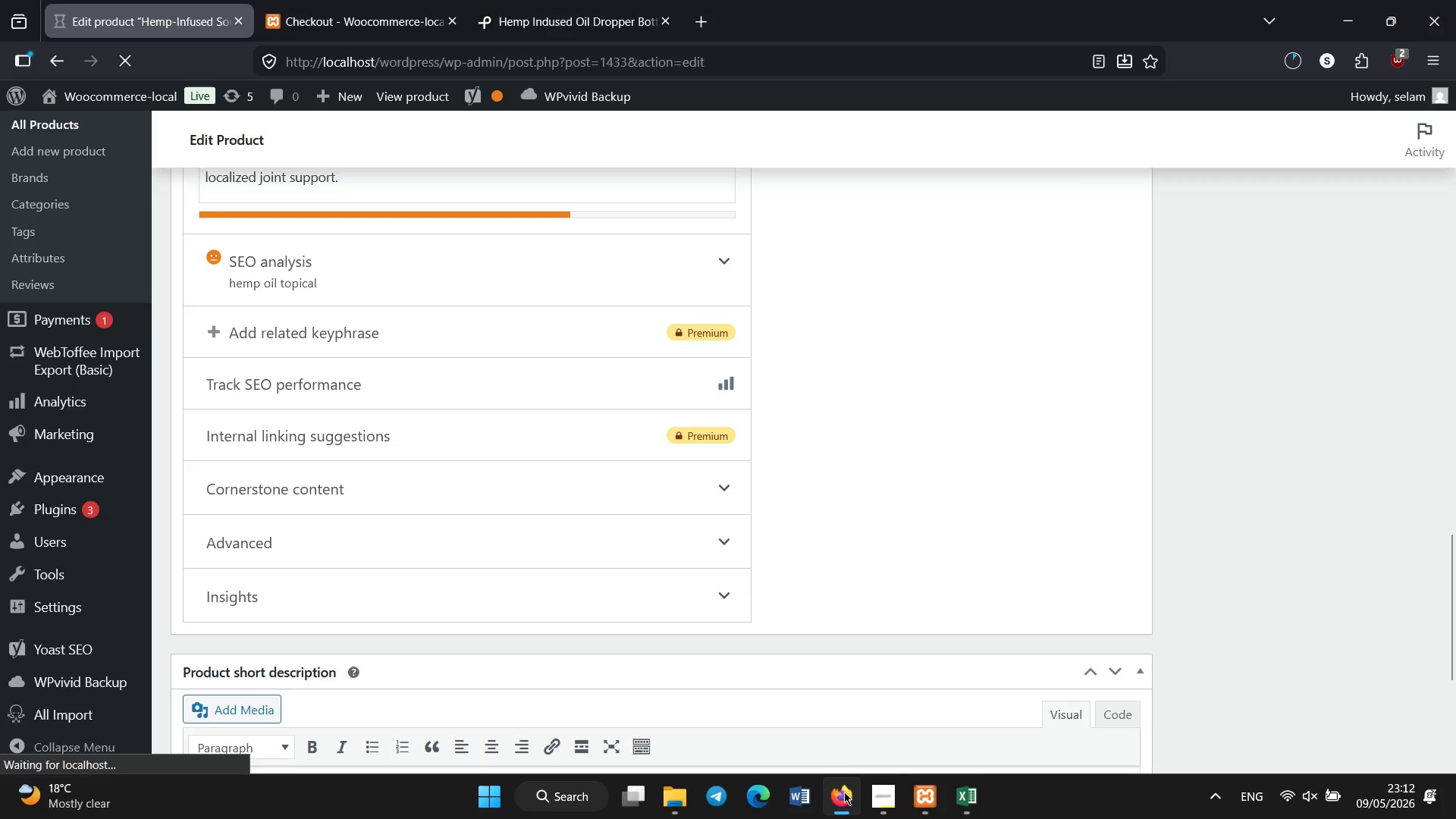 
wait(6.49)
 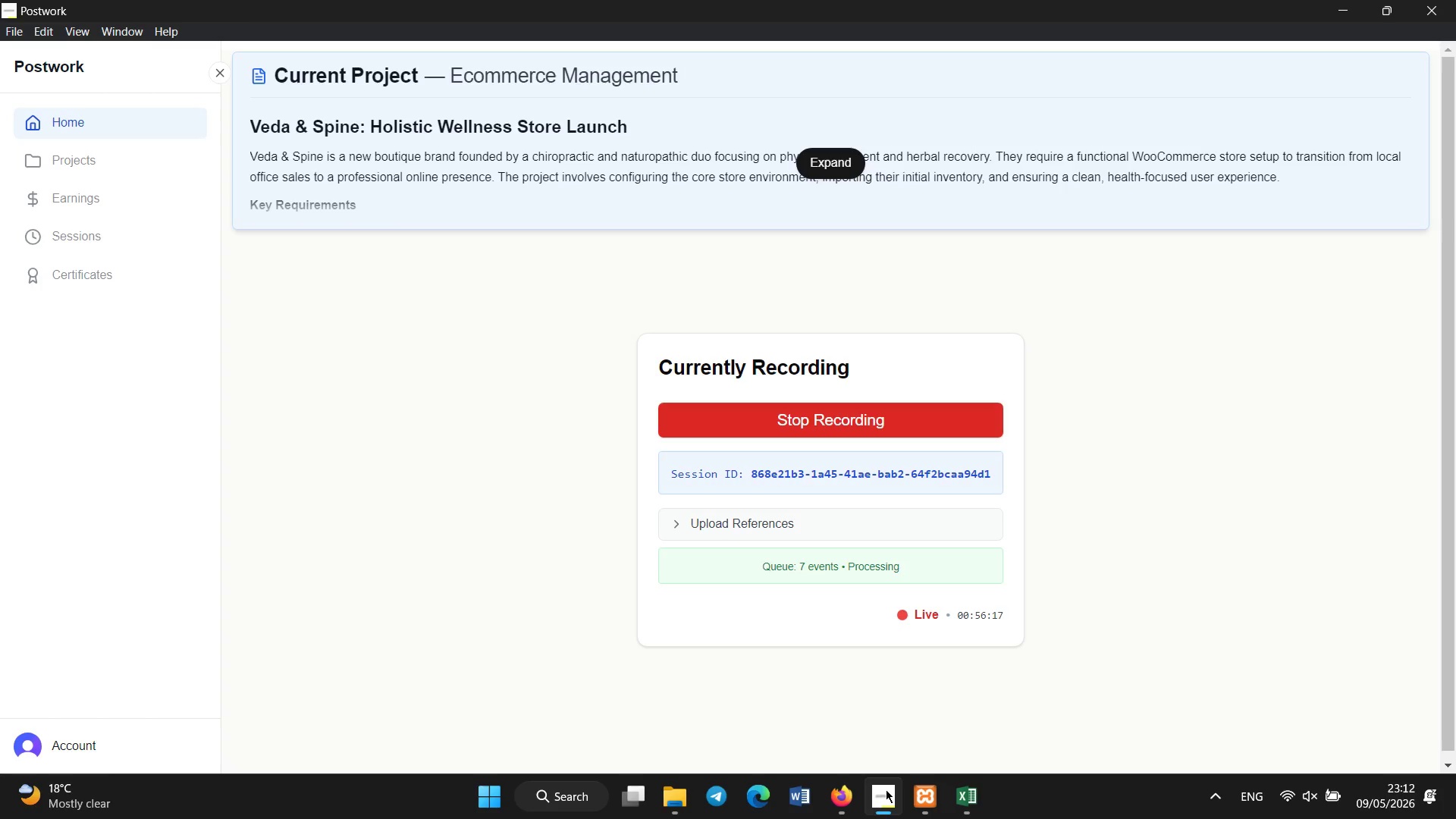 
left_click([315, 0])
 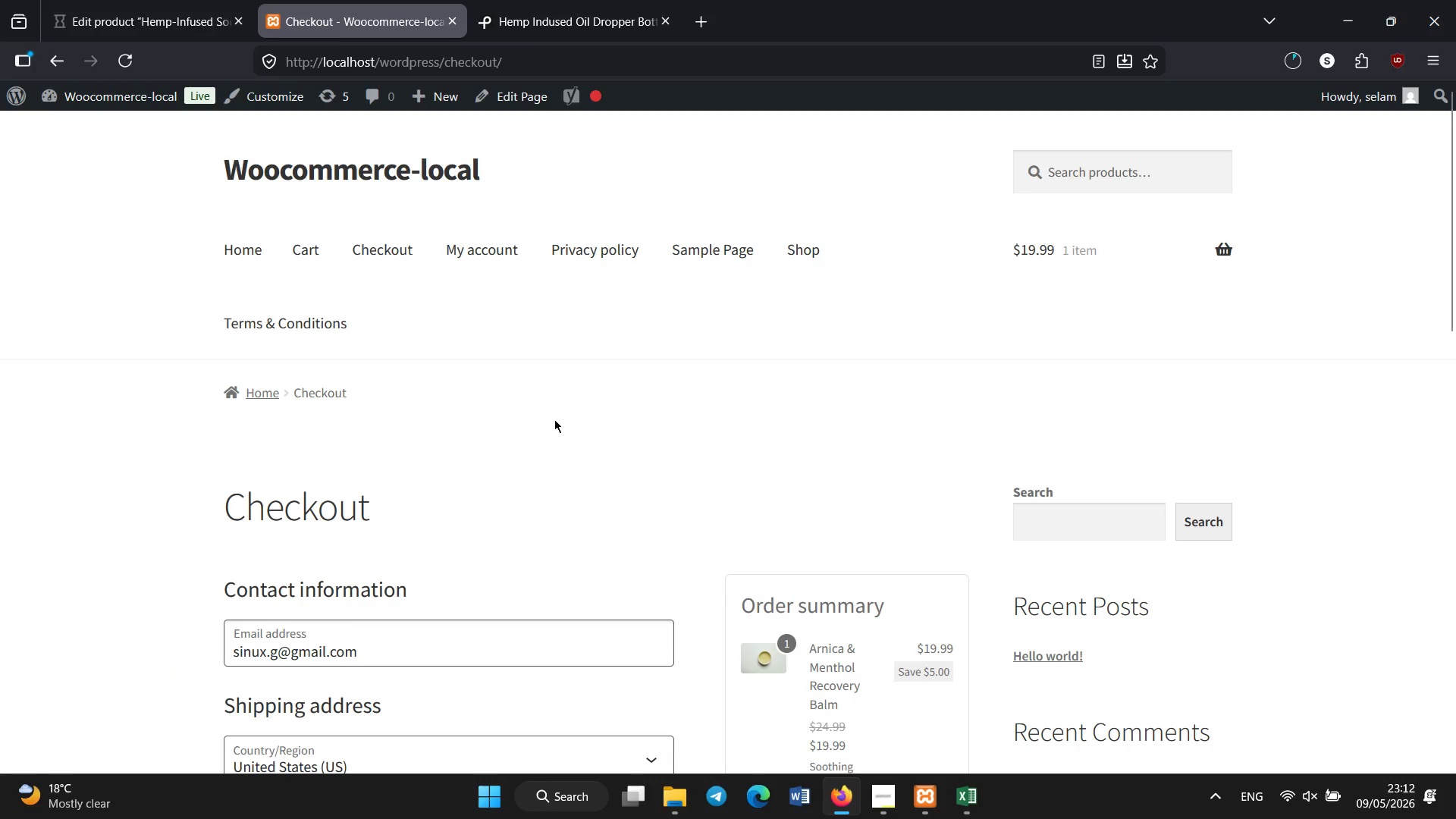 
hold_key(key=ShiftLeft, duration=0.95)
 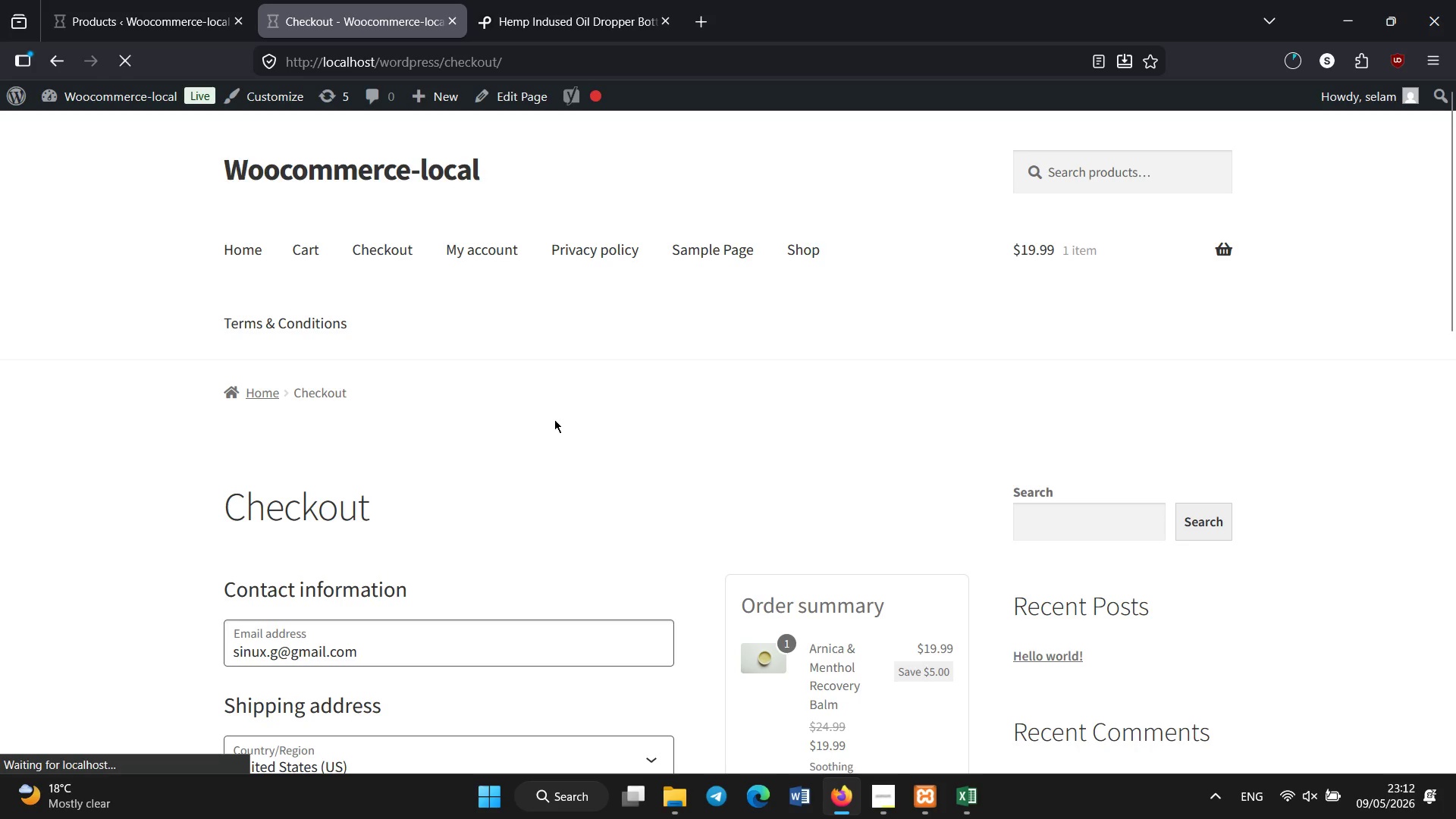 
key(Control+R)
 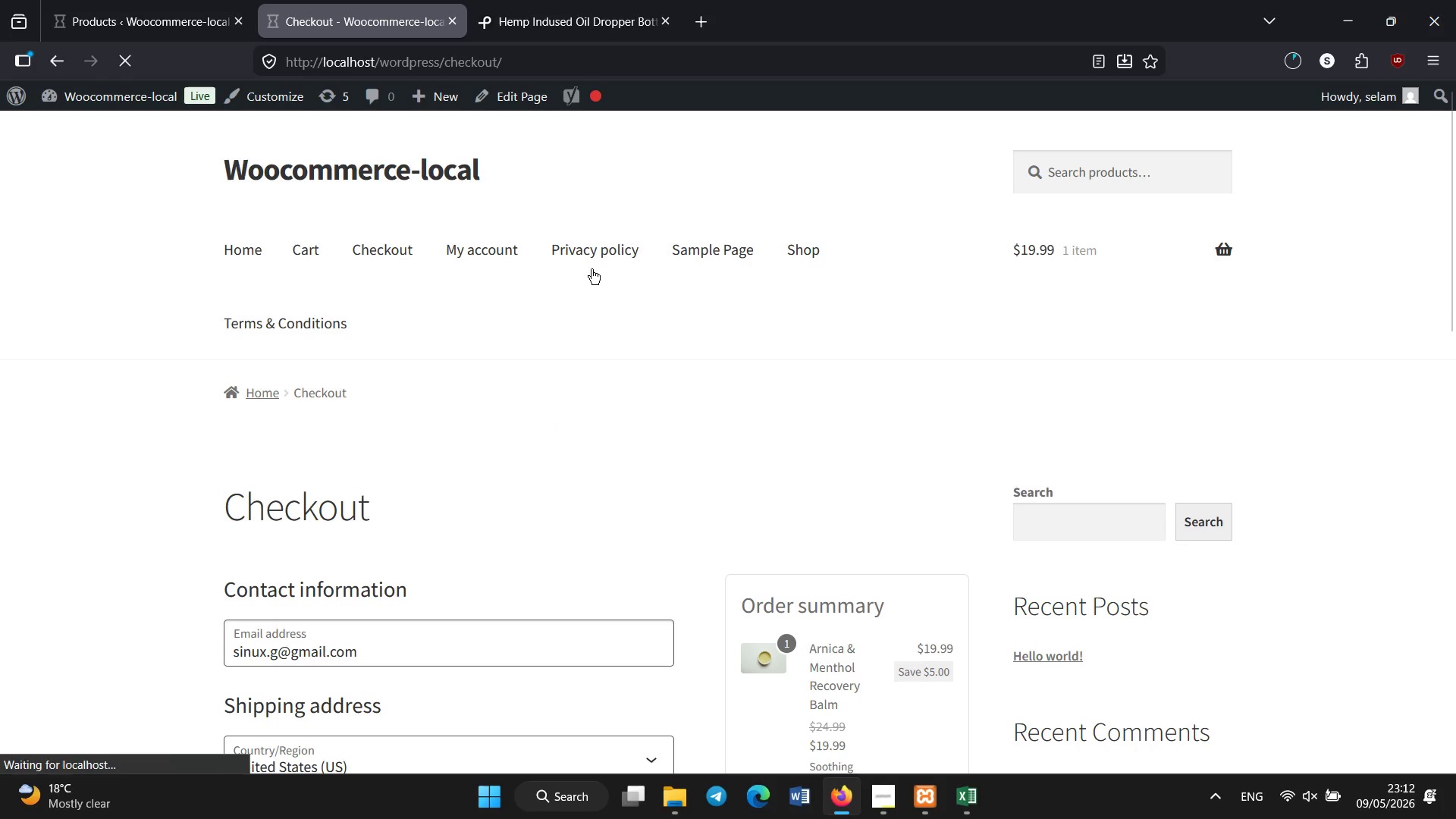 
scroll: coordinate [587, 588], scroll_direction: down, amount: 7.0
 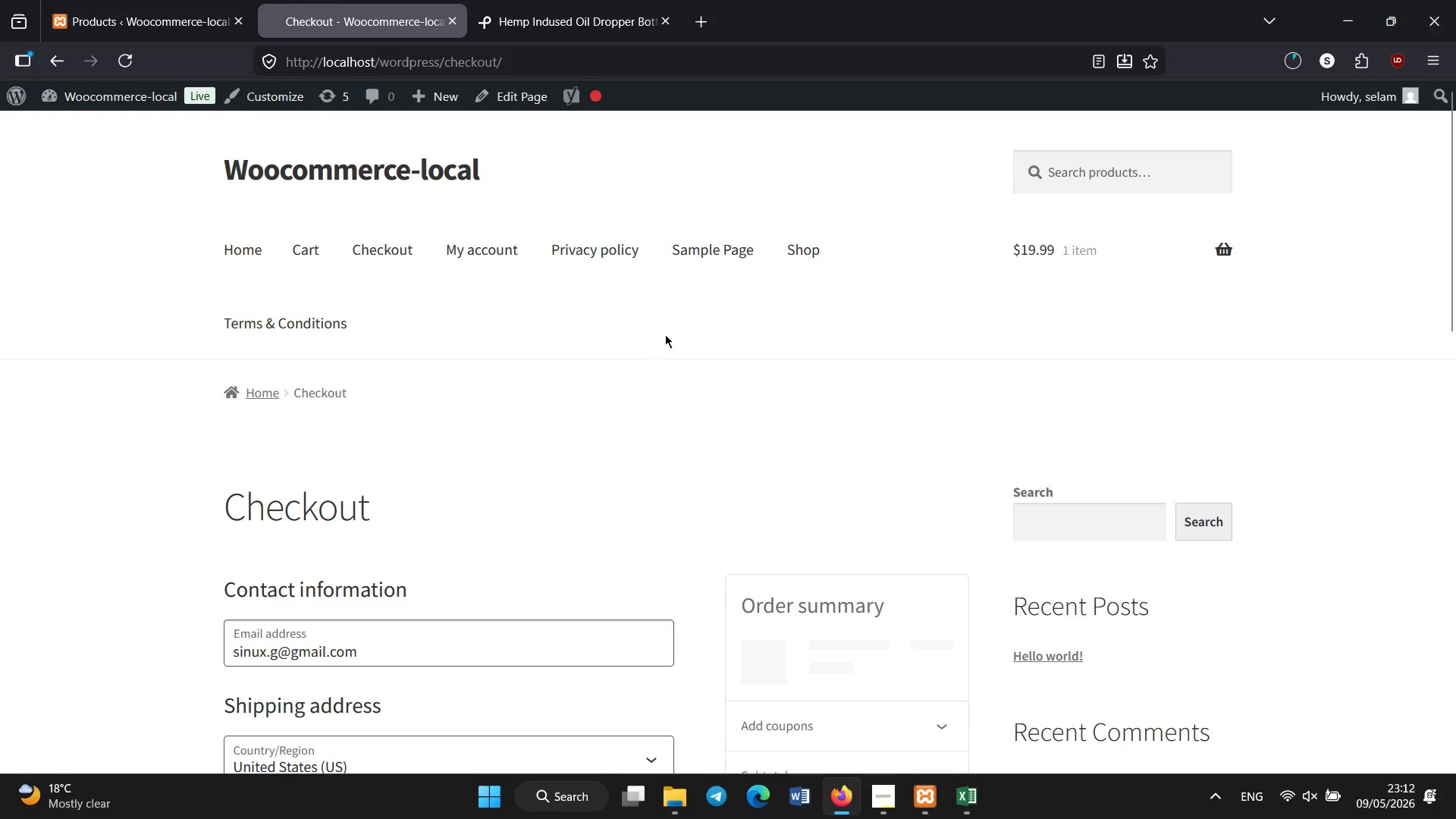 
left_click([805, 247])
 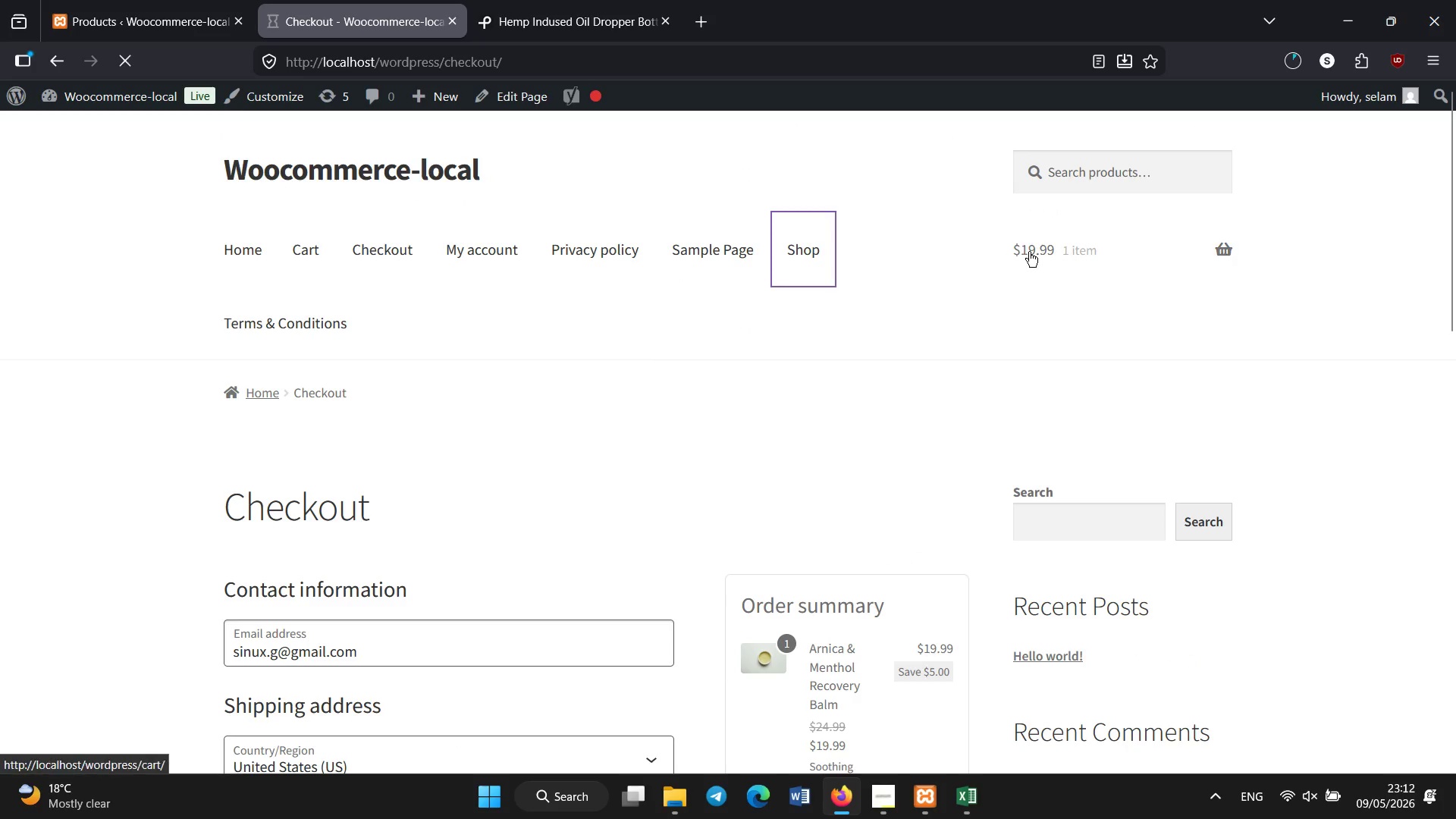 
wait(8.58)
 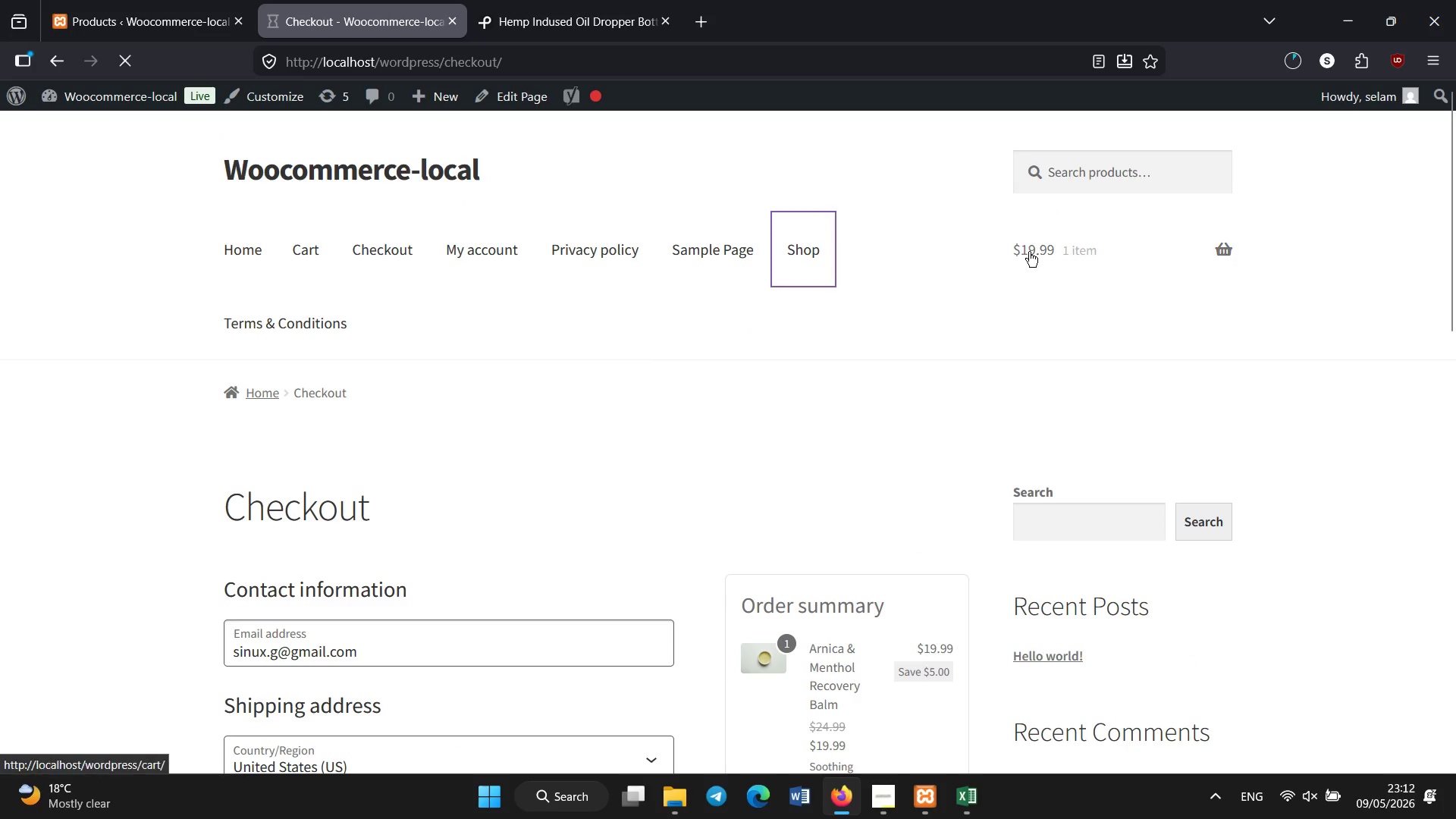 
scroll: coordinate [796, 460], scroll_direction: down, amount: 3.0
 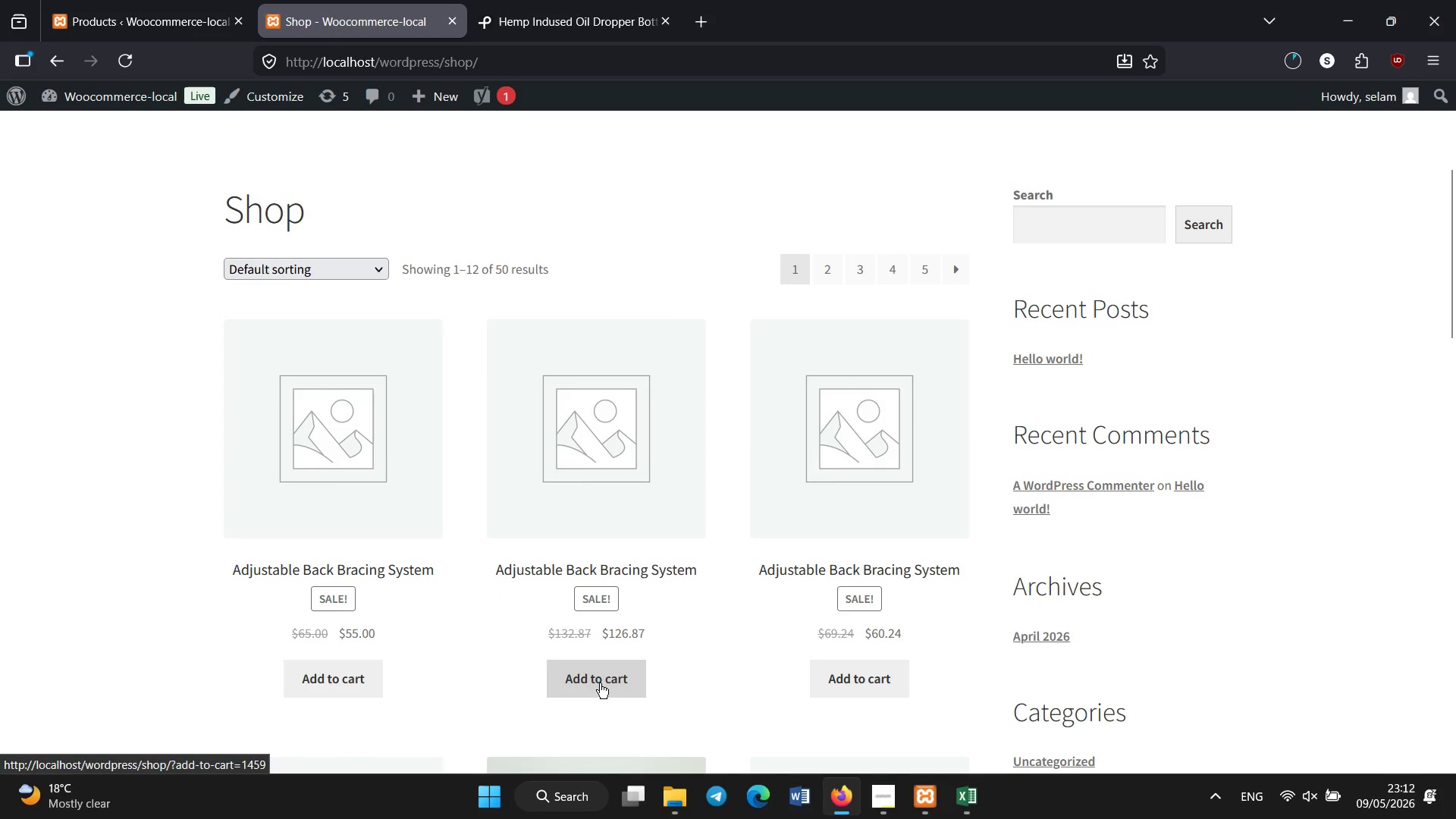 
left_click([597, 679])
 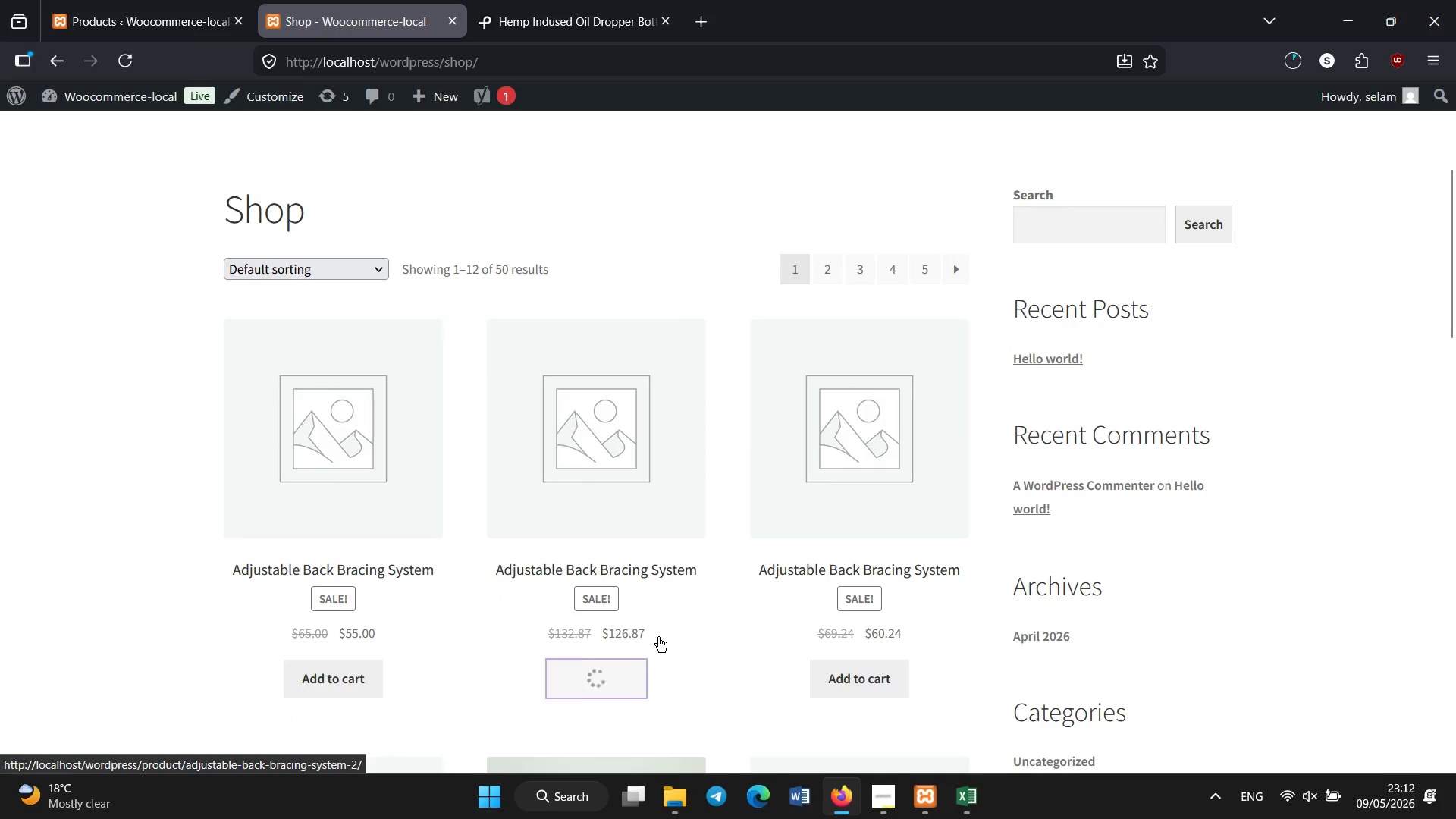 
wait(5.34)
 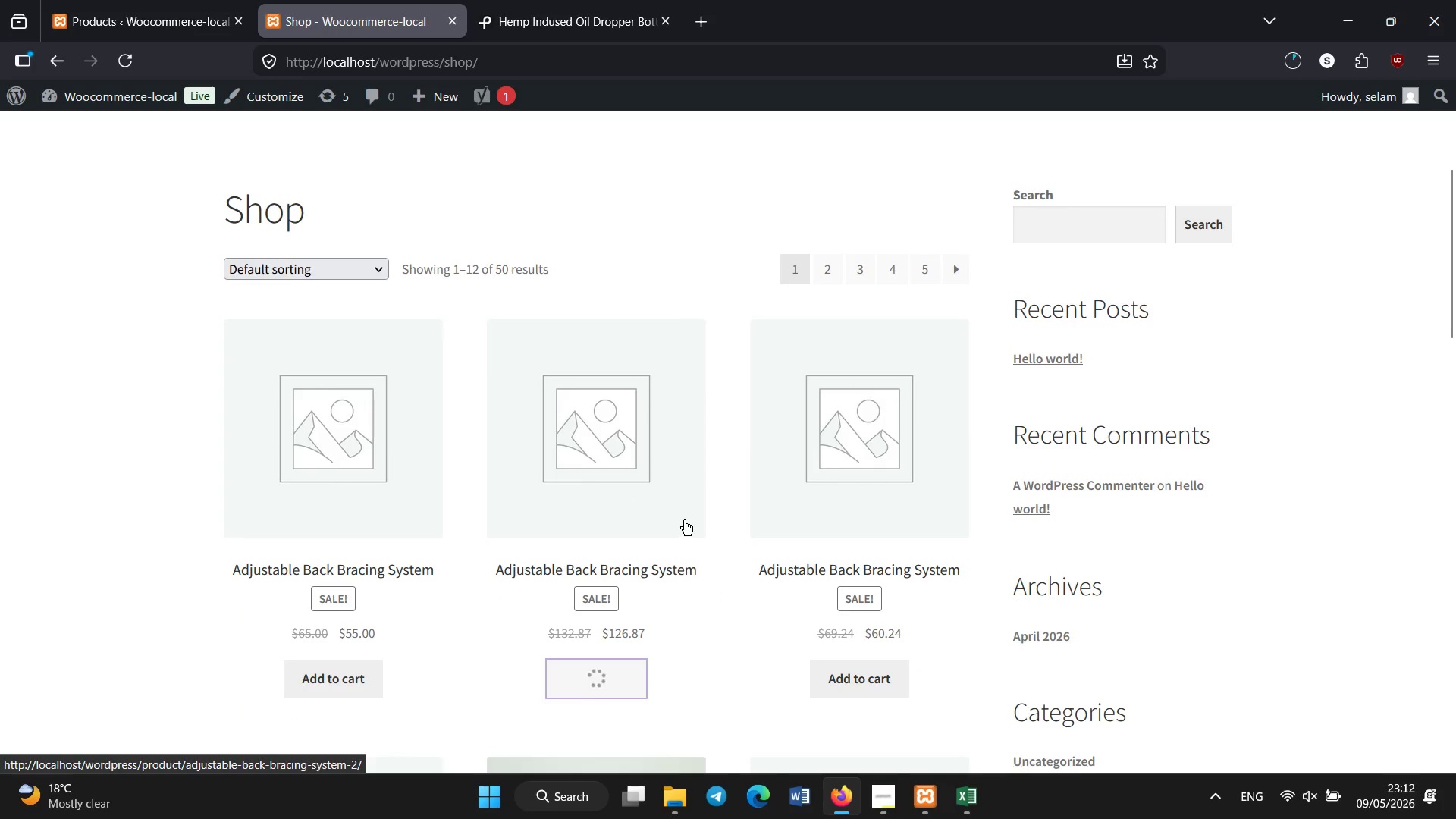 
mouse_move([700, 592])
 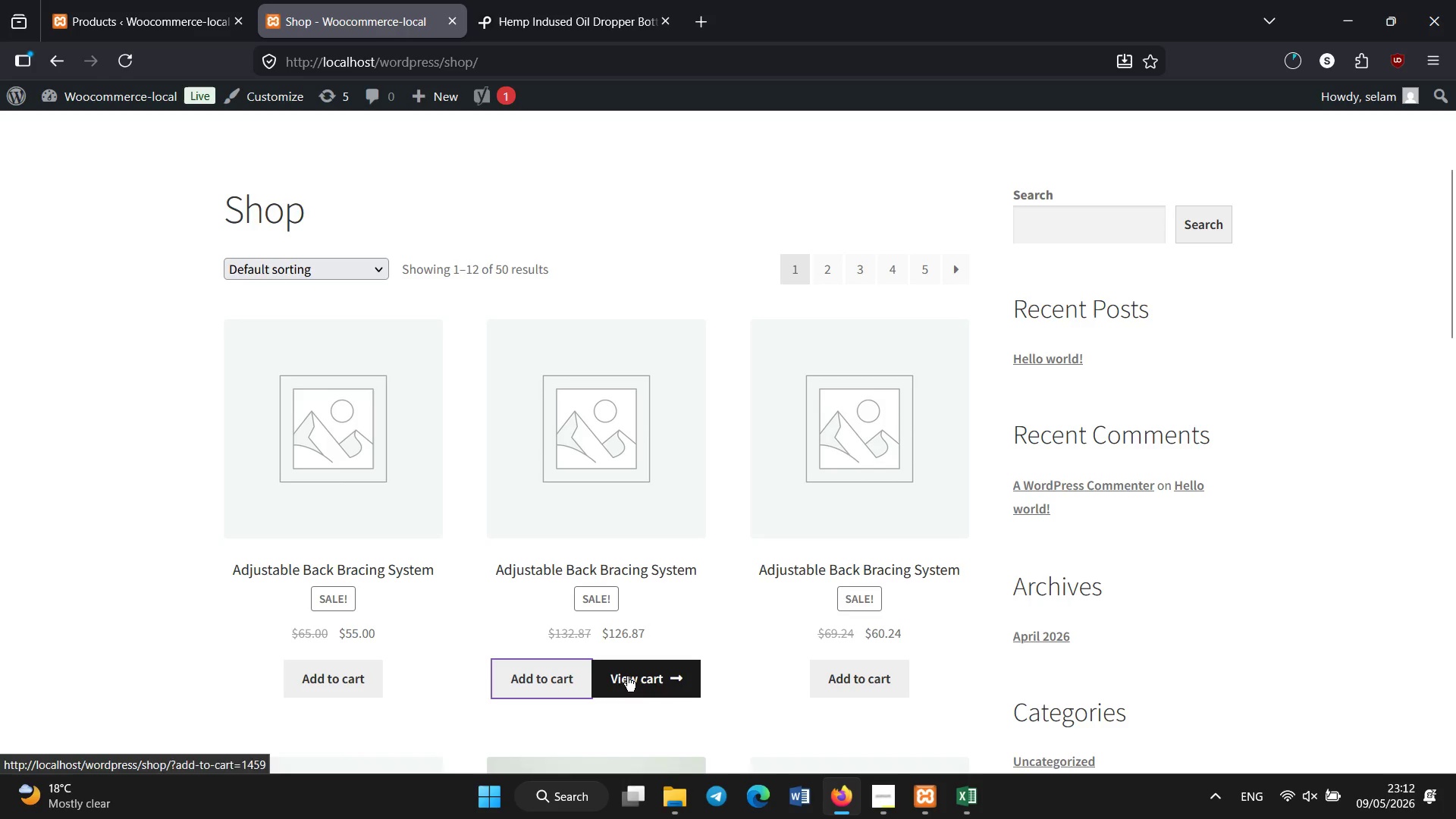 
left_click([634, 678])
 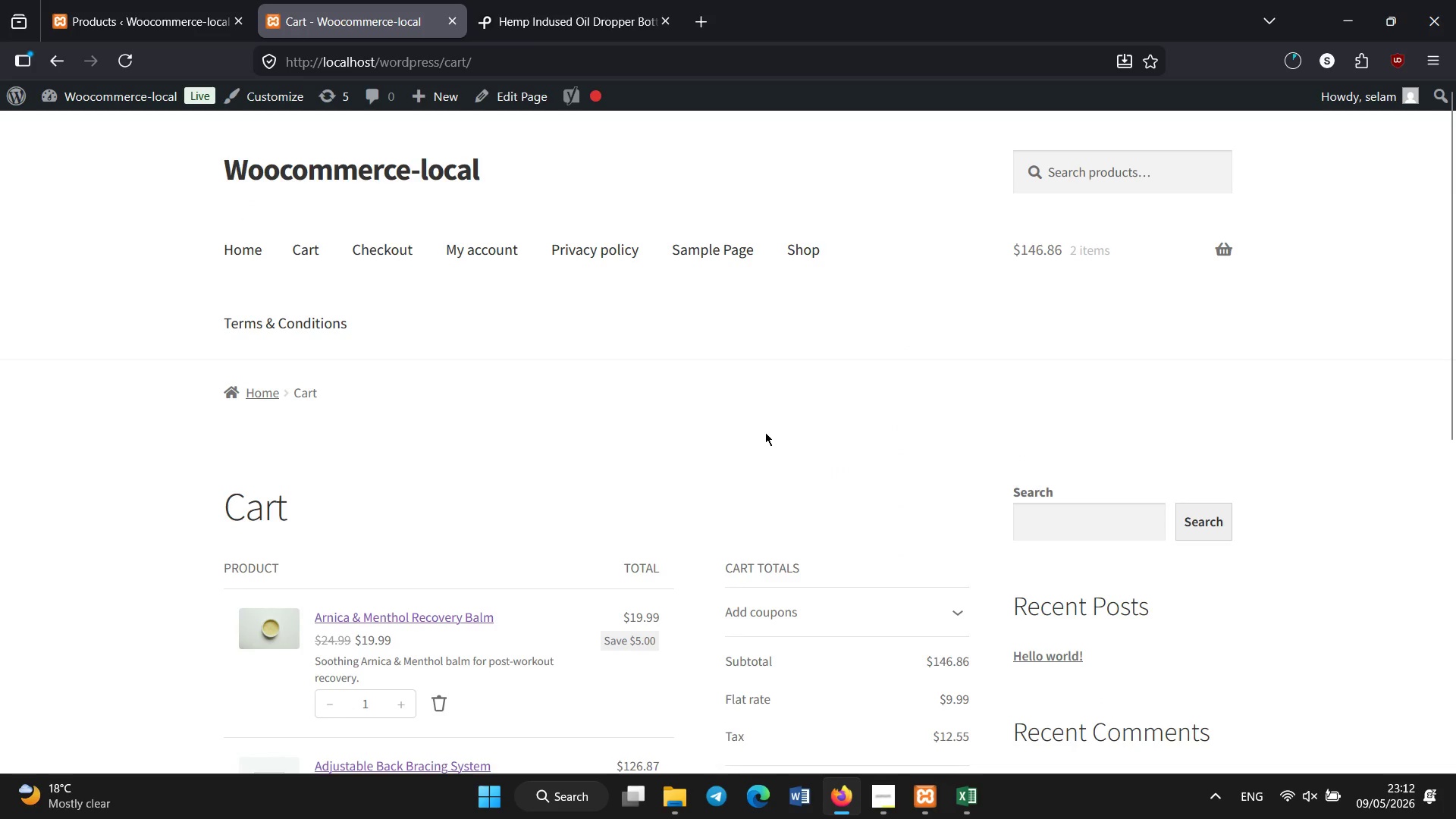 
wait(6.11)
 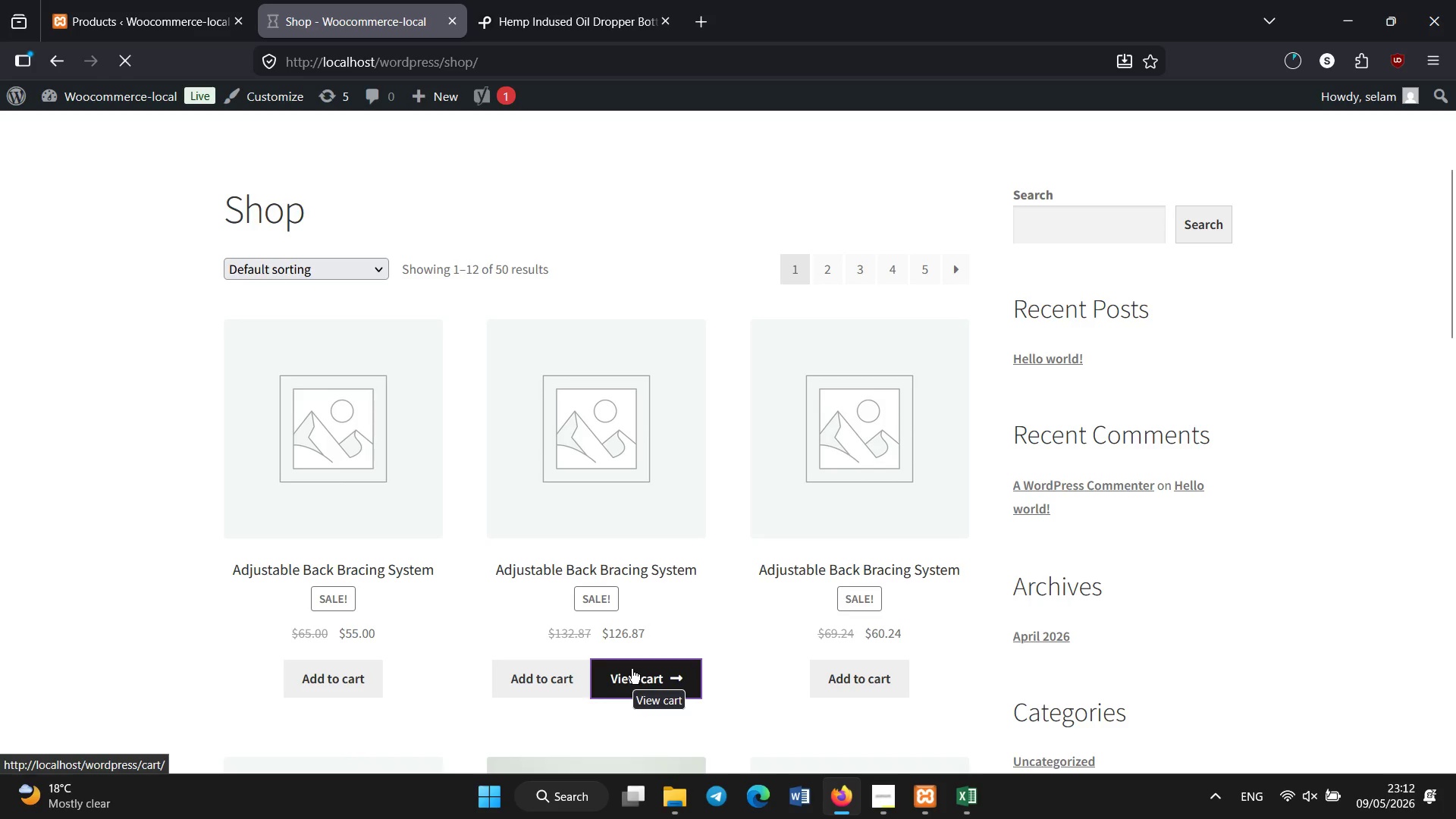 
scroll: coordinate [765, 432], scroll_direction: down, amount: 2.0
 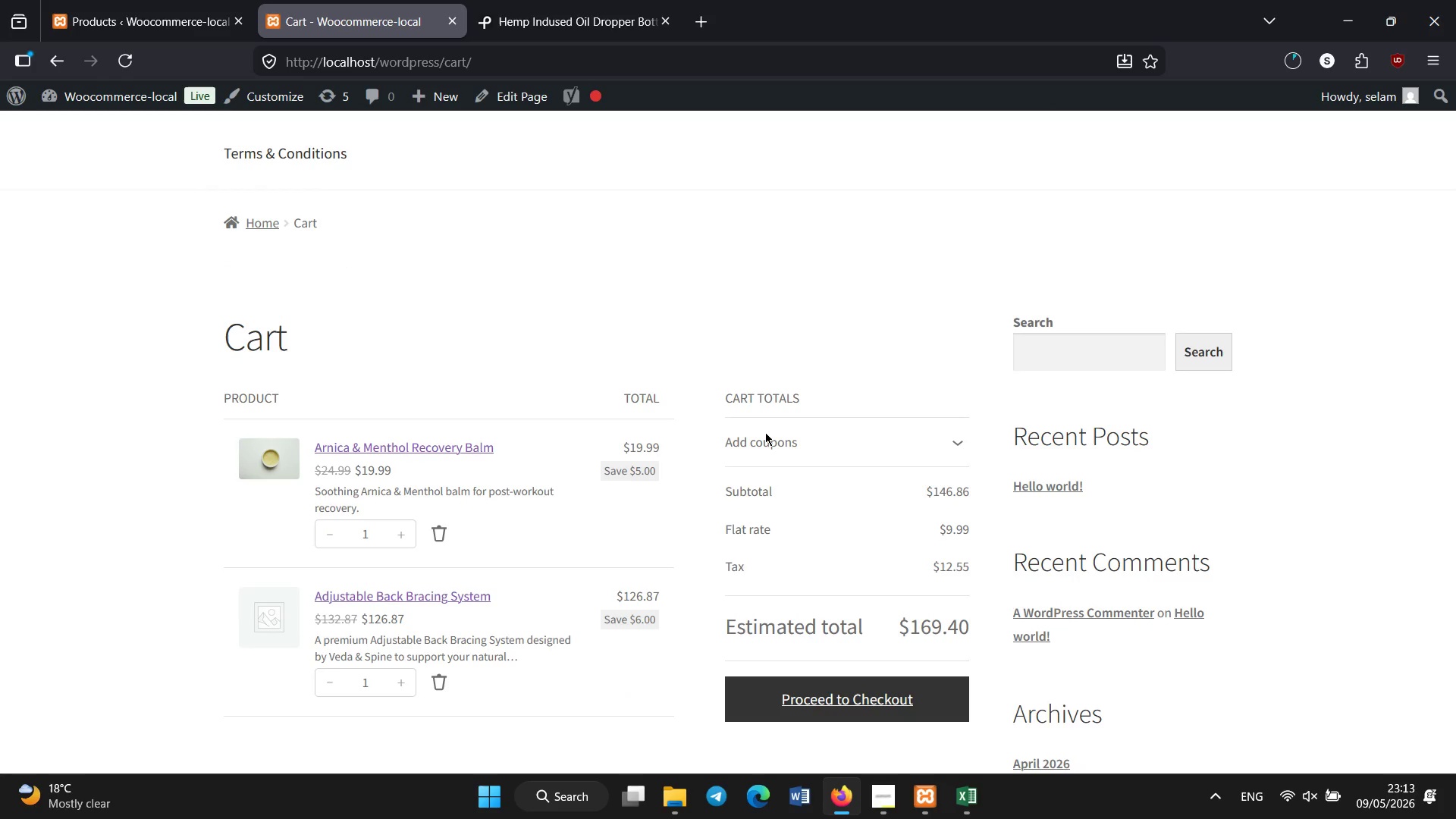 
wait(5.26)
 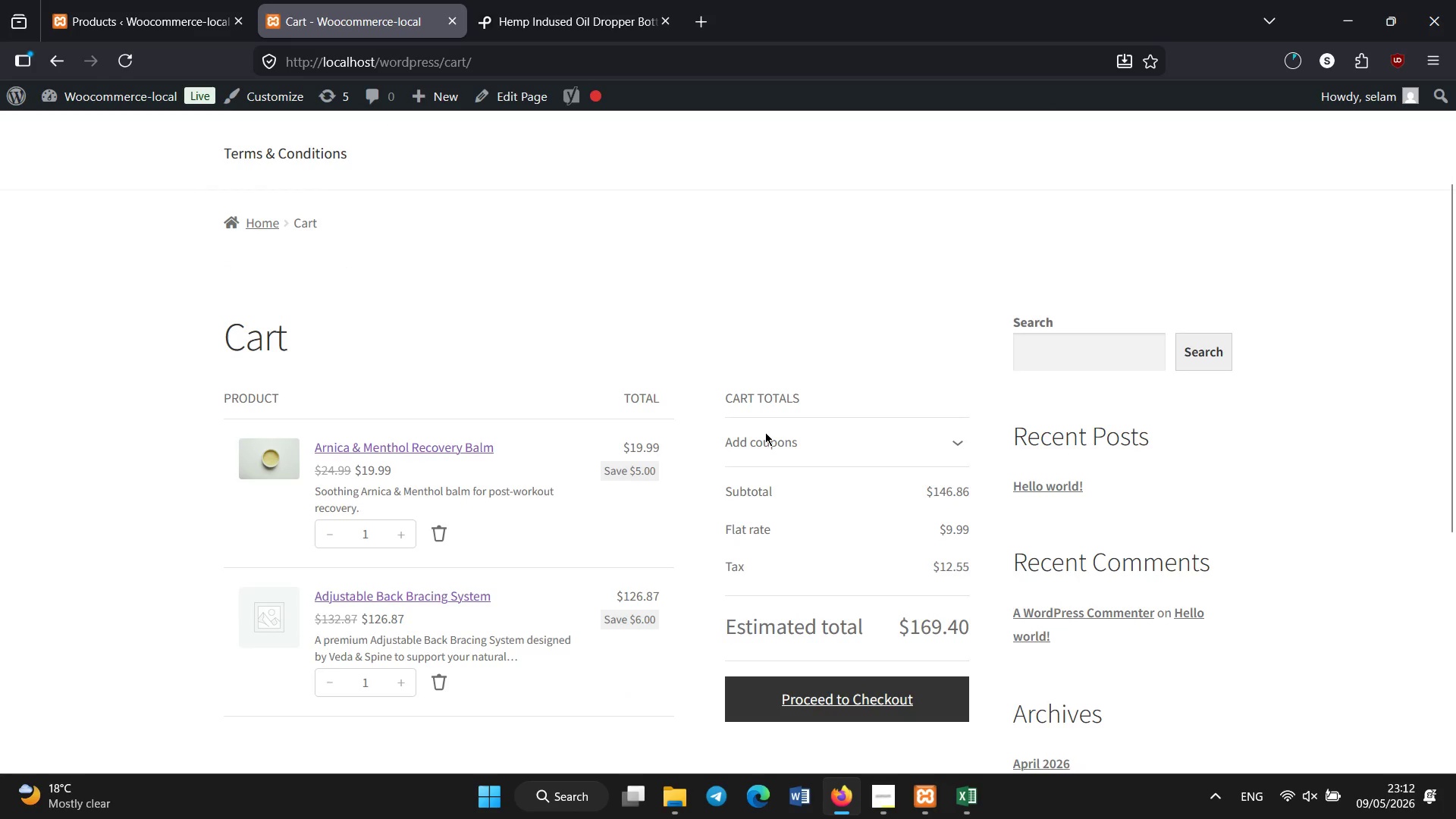 
left_click([806, 693])
 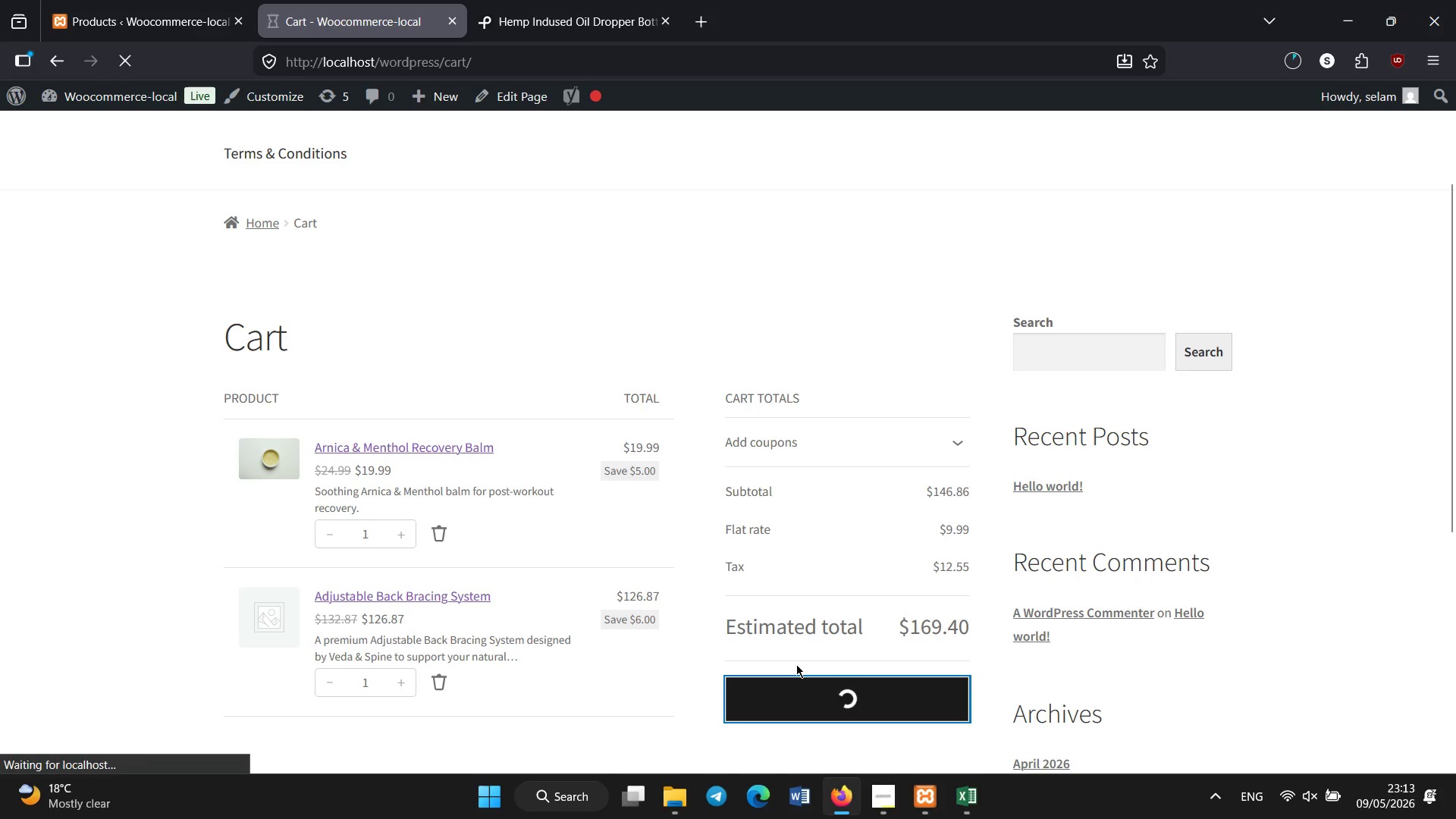 
wait(11.94)
 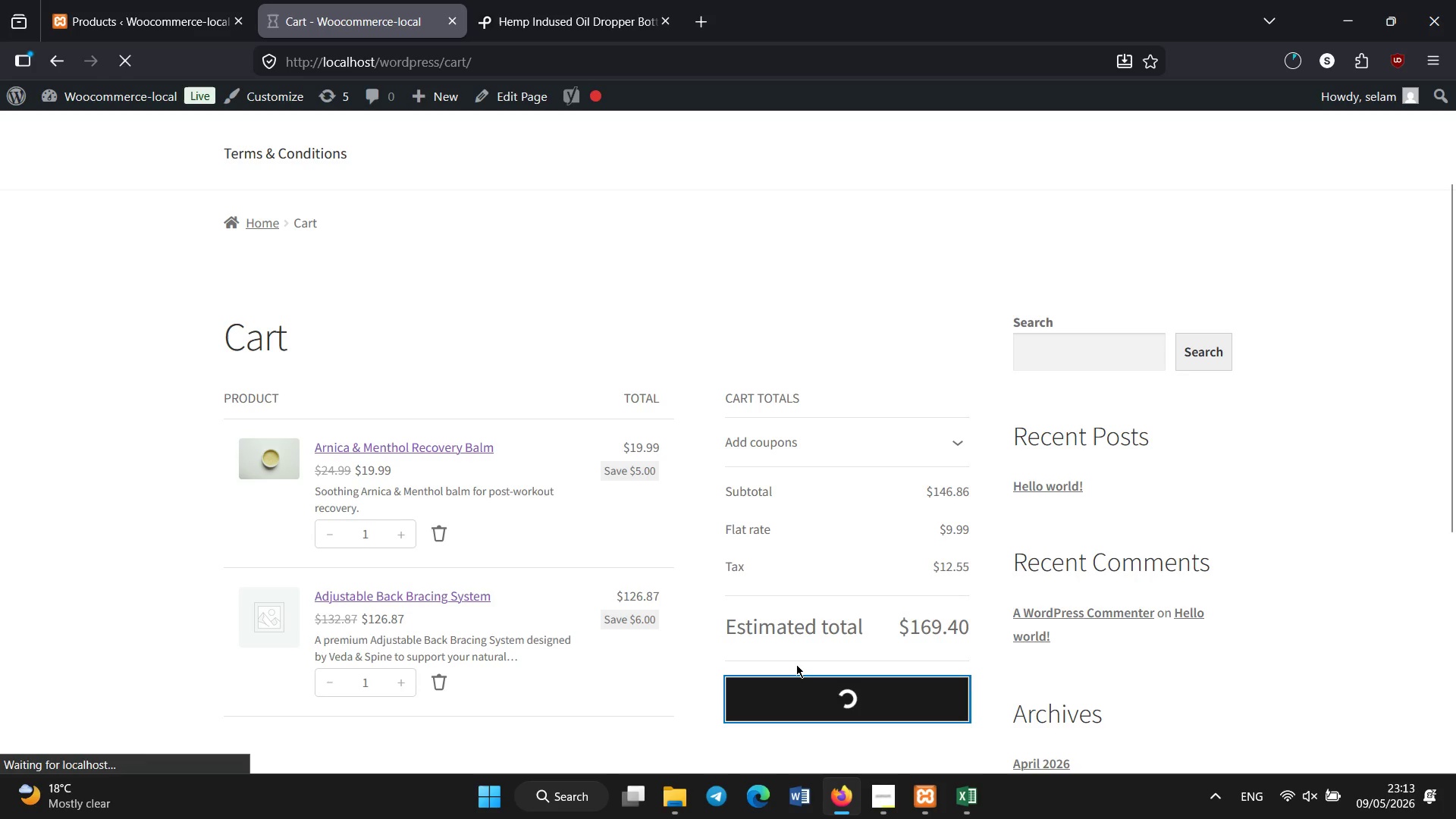 
scroll: coordinate [796, 664], scroll_direction: down, amount: 1.0
 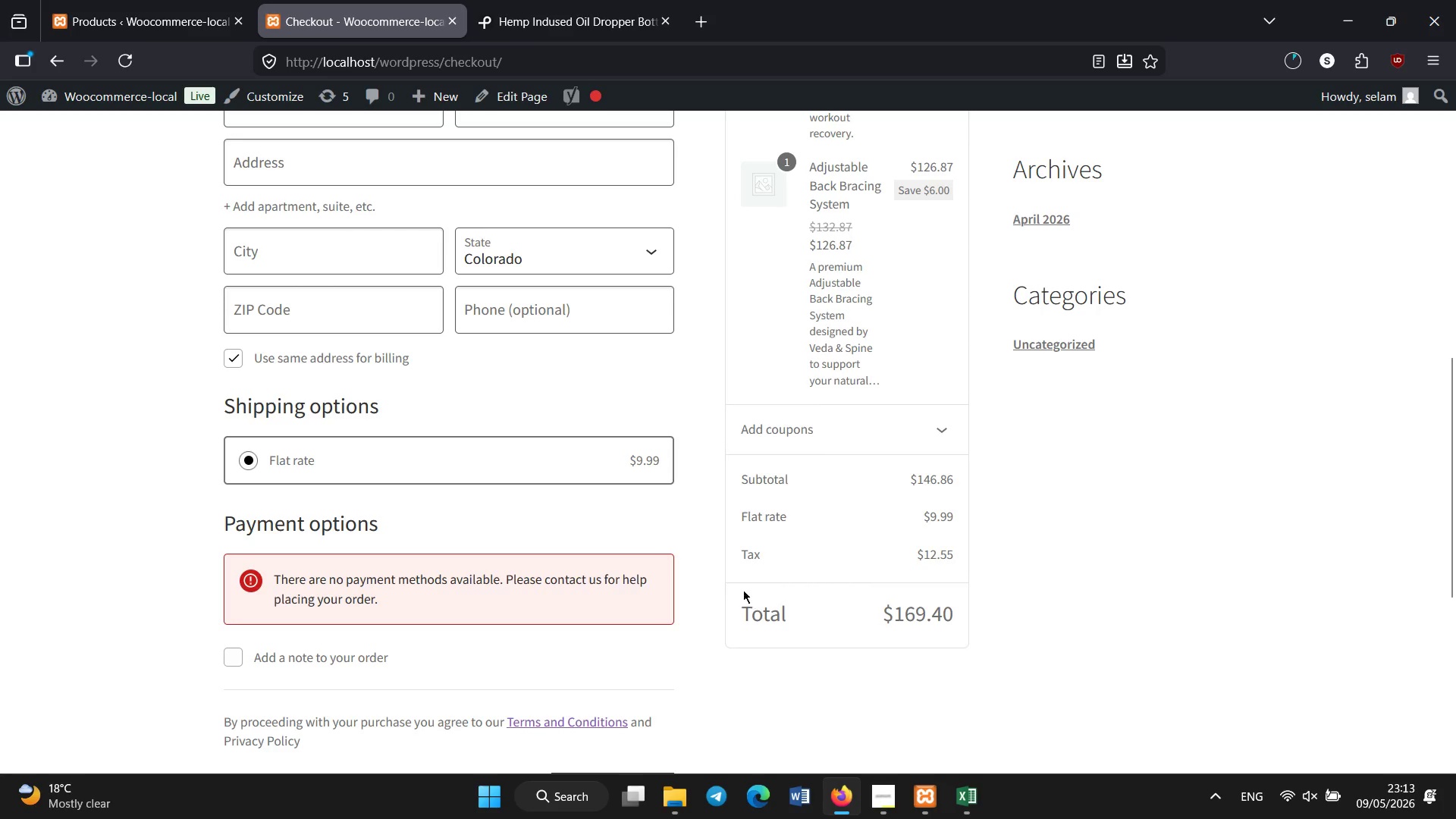 
wait(8.45)
 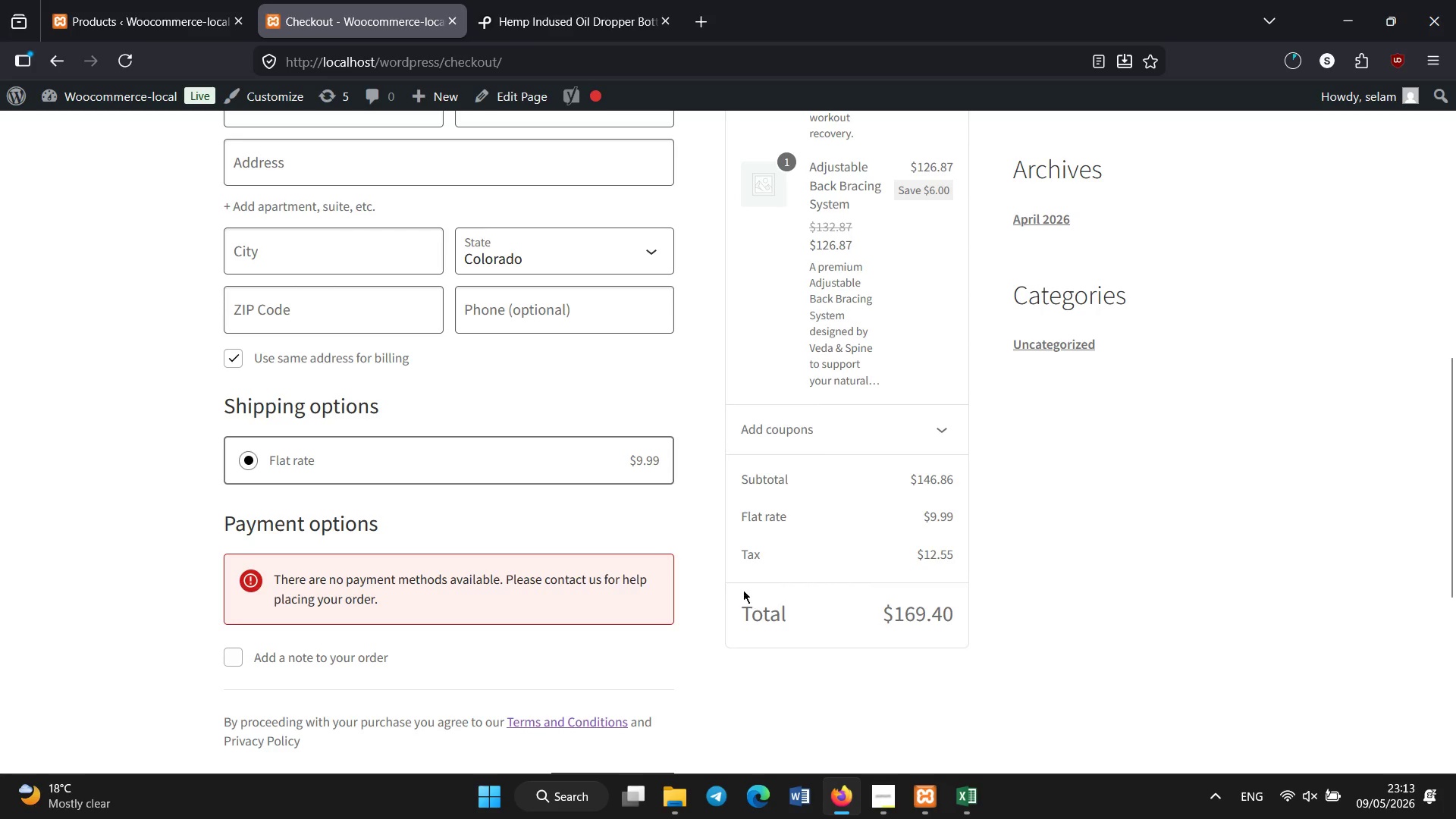 
scroll: coordinate [295, 576], scroll_direction: down, amount: 2.0
 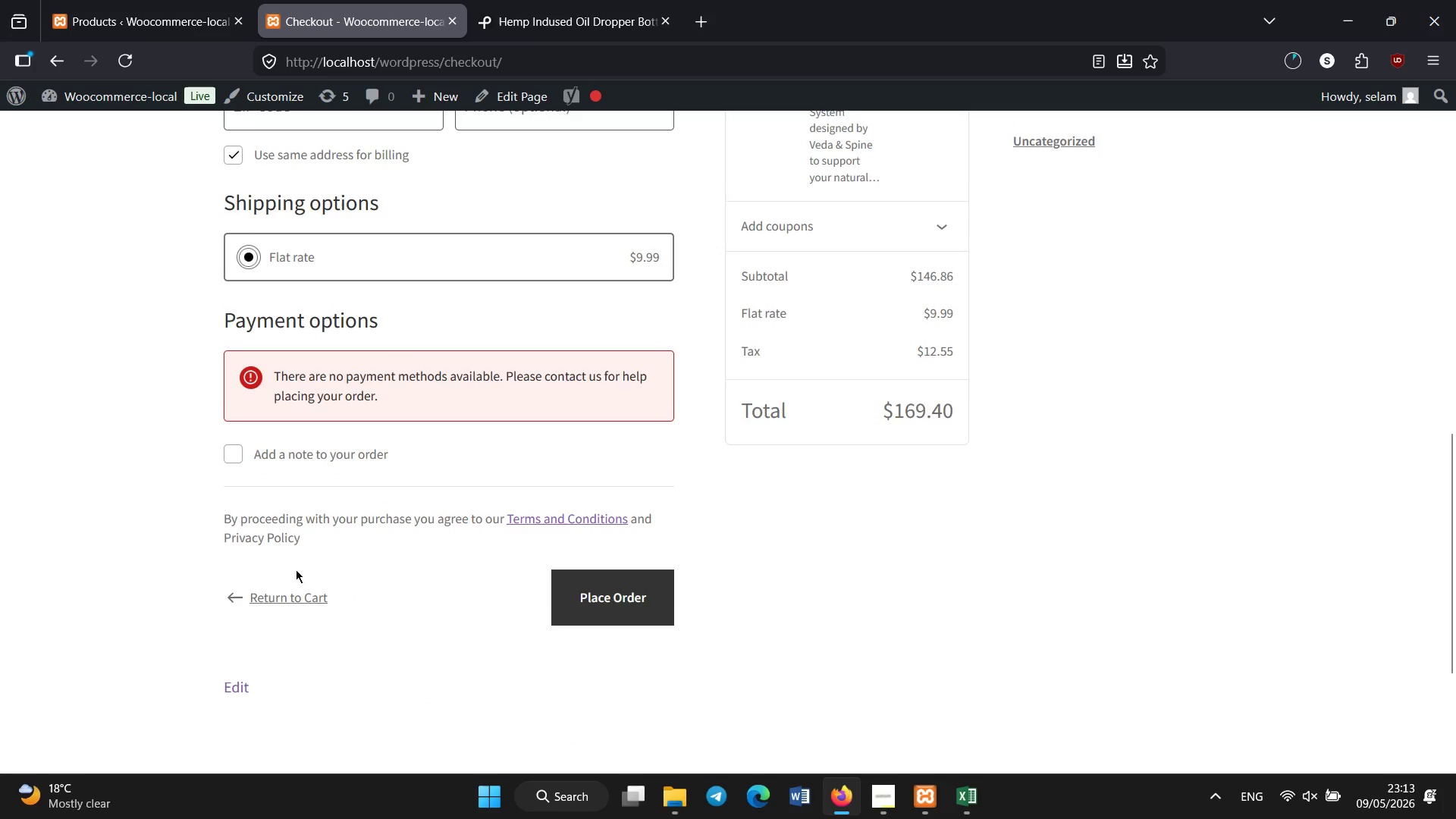 
scroll: coordinate [966, 295], scroll_direction: up, amount: 9.0
 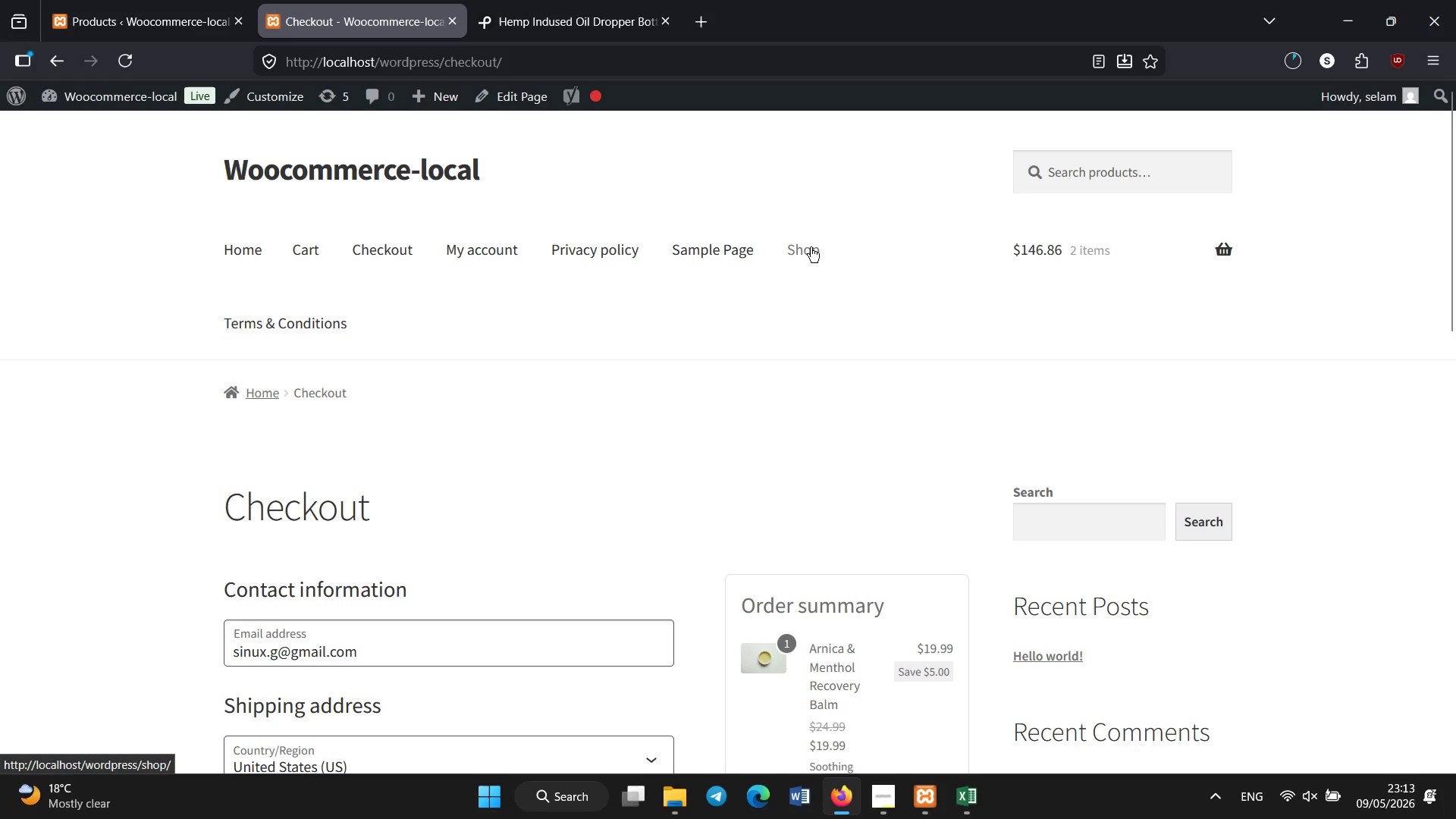 
left_click([811, 247])
 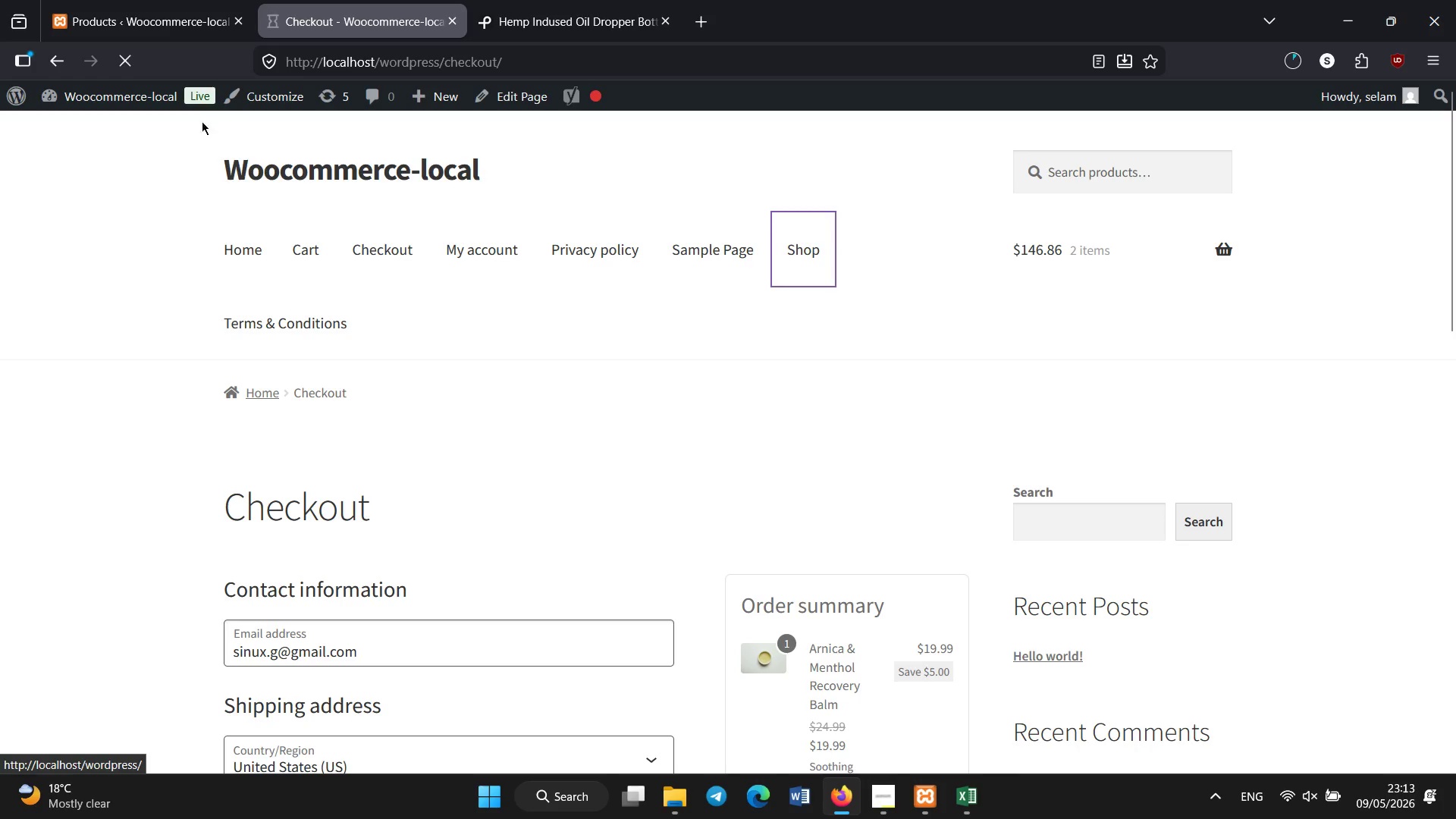 
left_click([184, 0])
 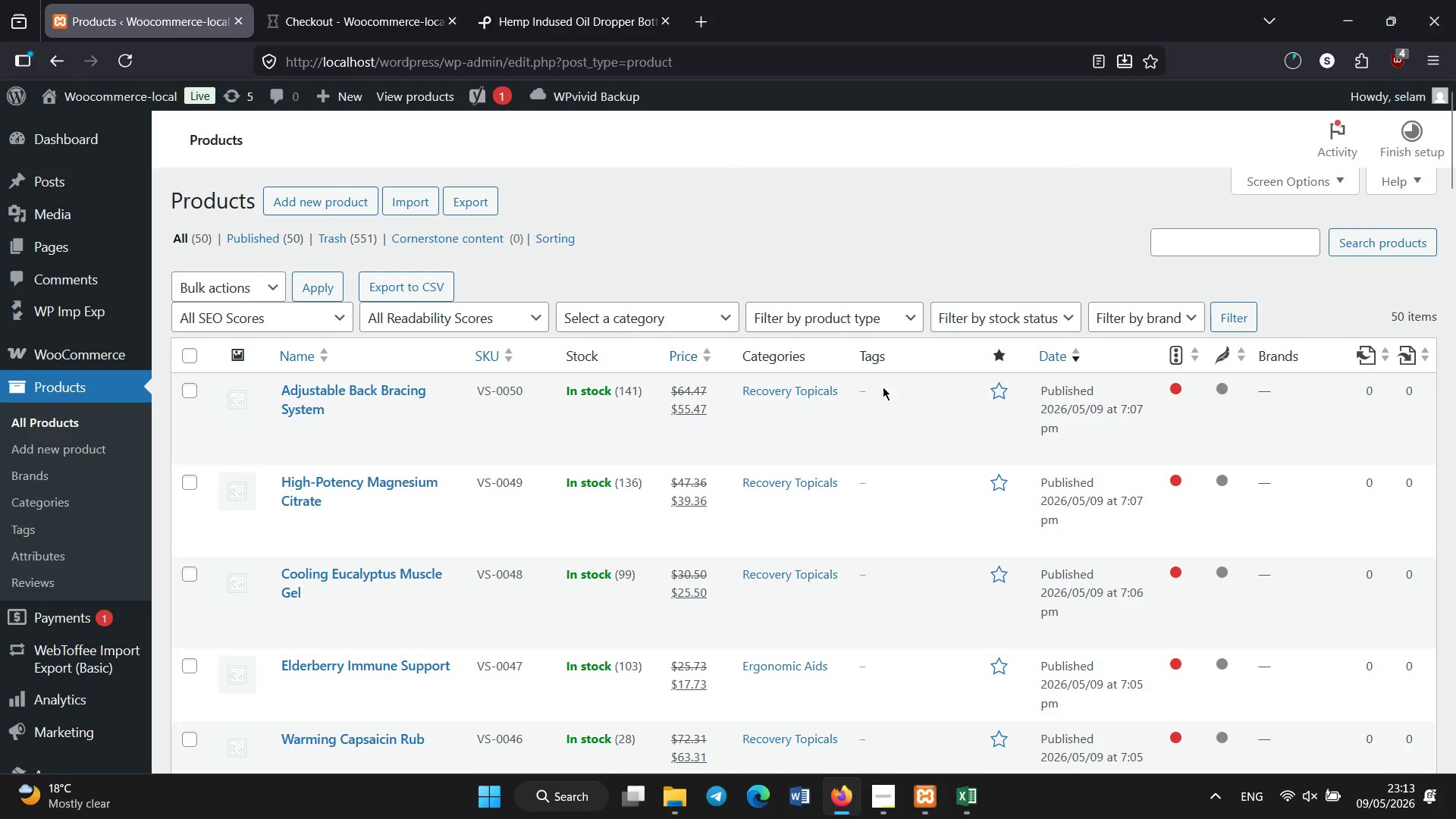 
scroll: coordinate [669, 401], scroll_direction: down, amount: 15.0
 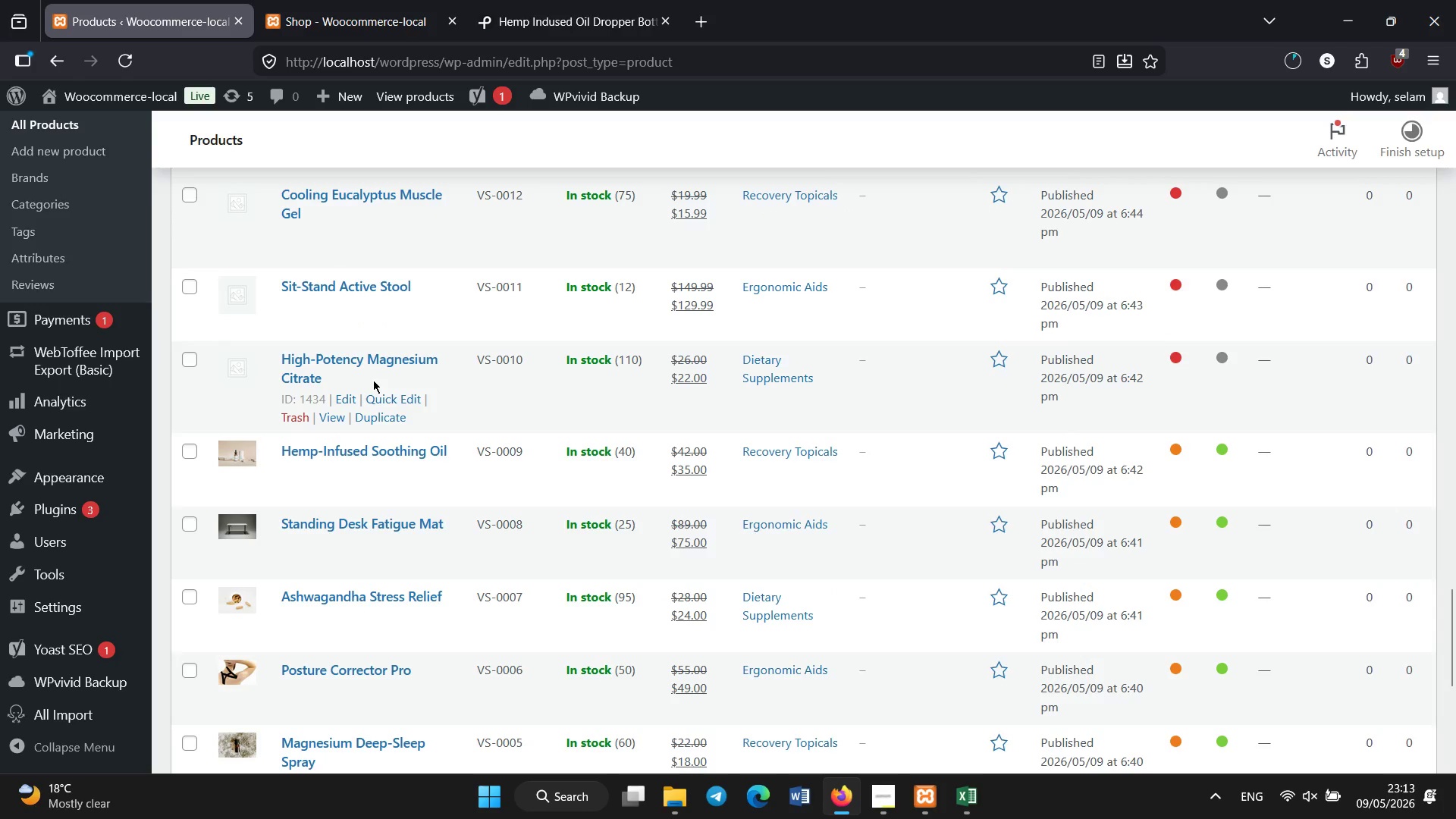 
mouse_move([372, 391])
 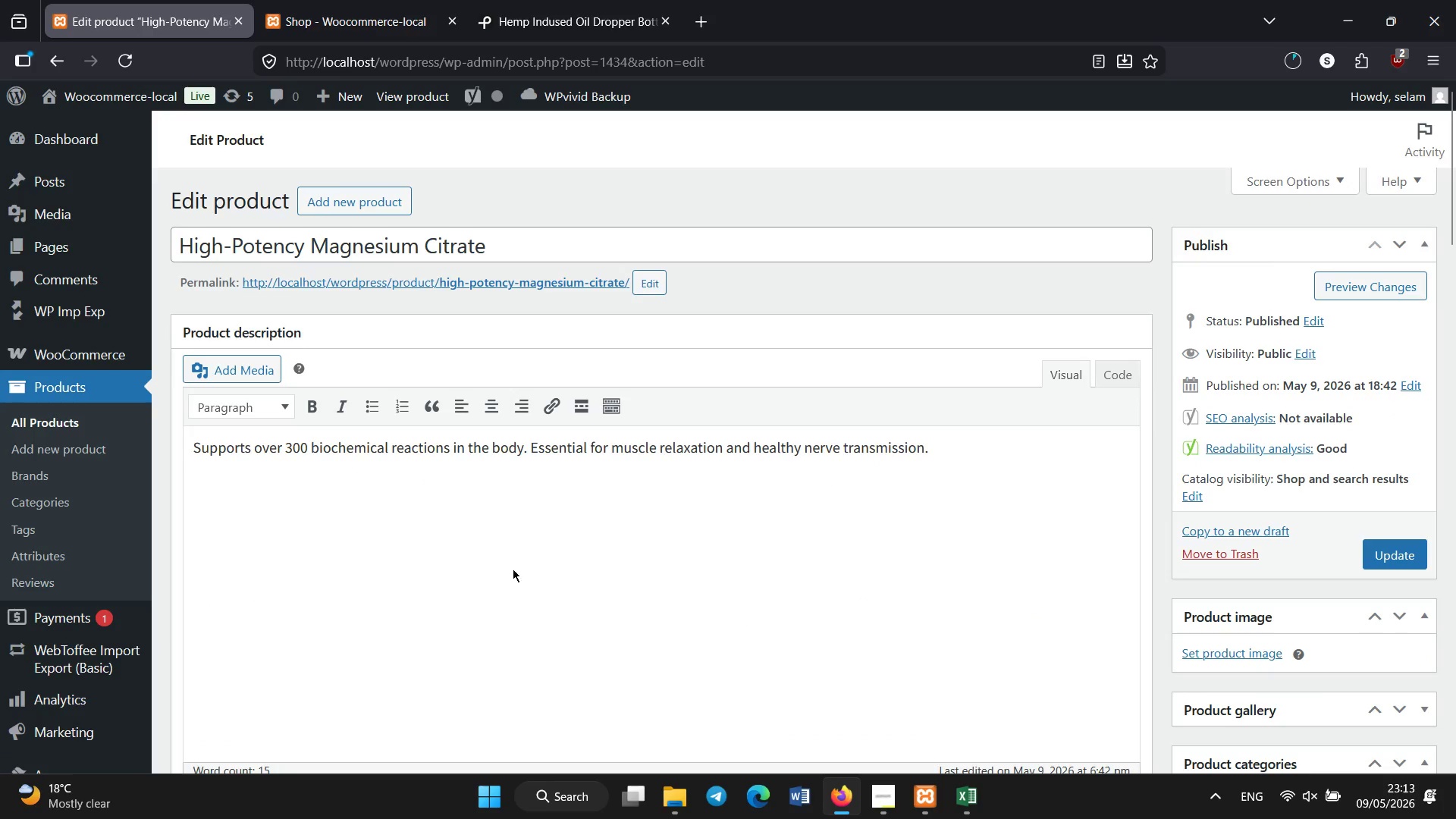 
scroll: coordinate [507, 556], scroll_direction: down, amount: 4.0
 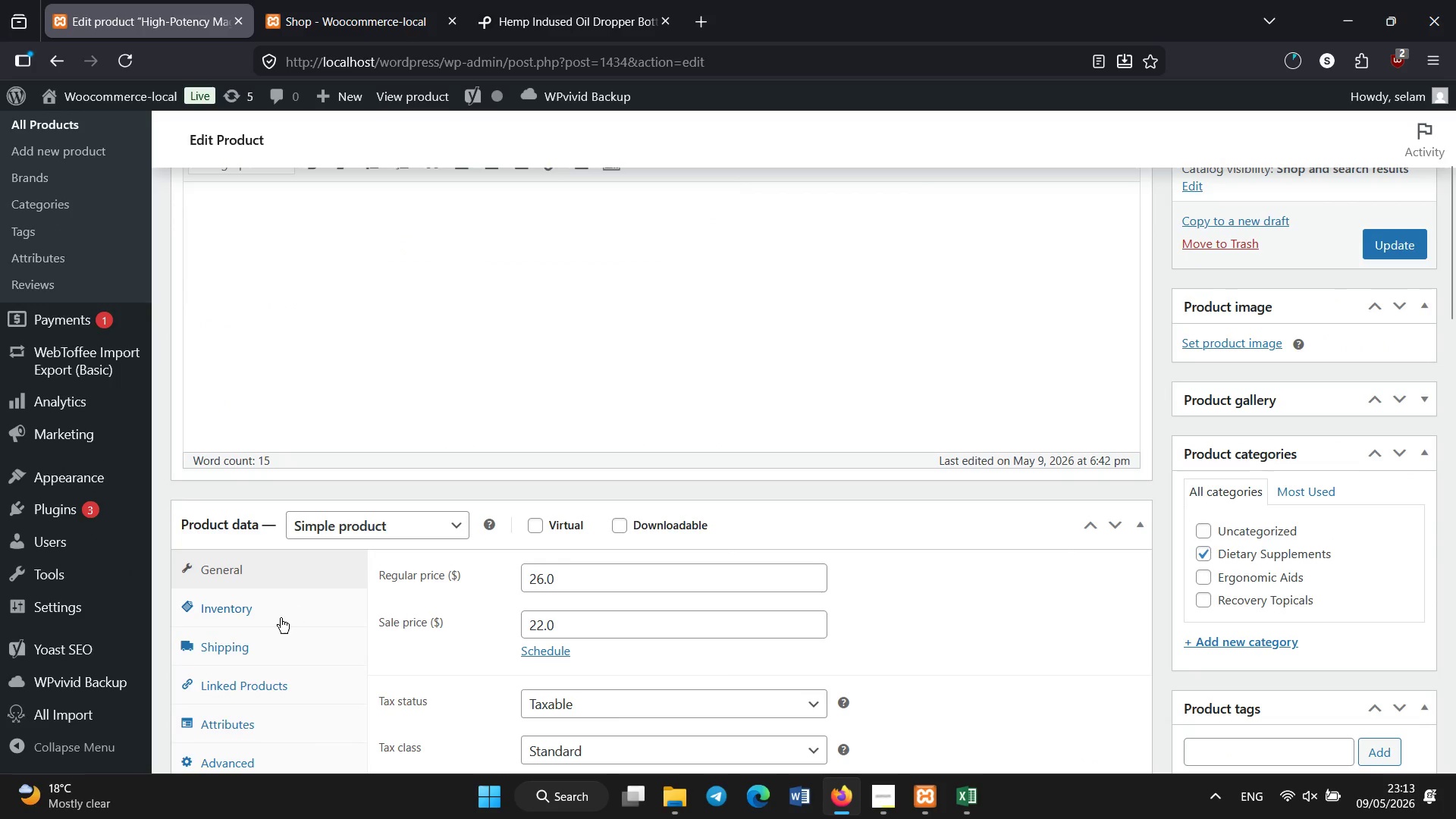 
left_click([281, 618])
 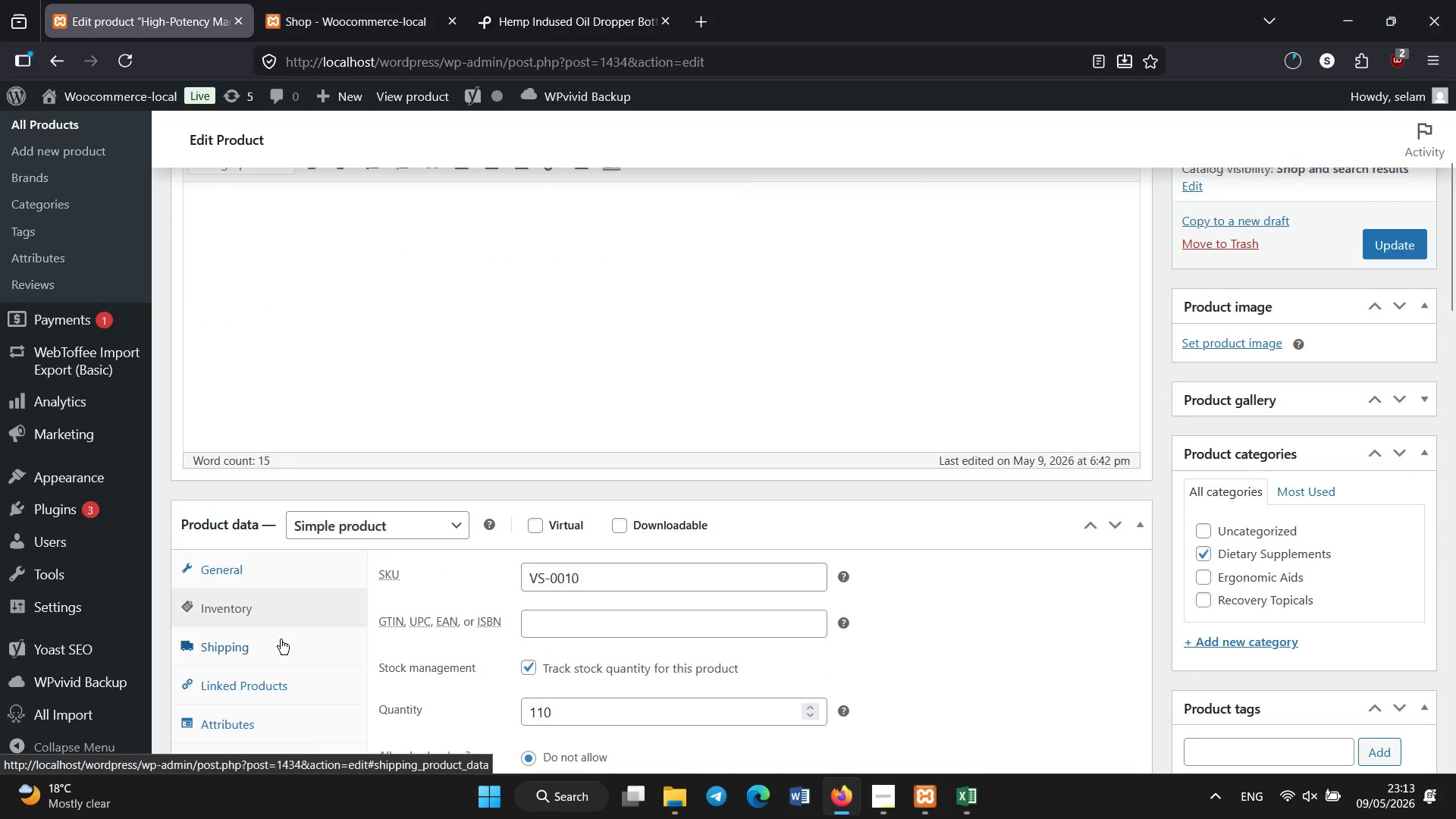 
left_click([281, 639])
 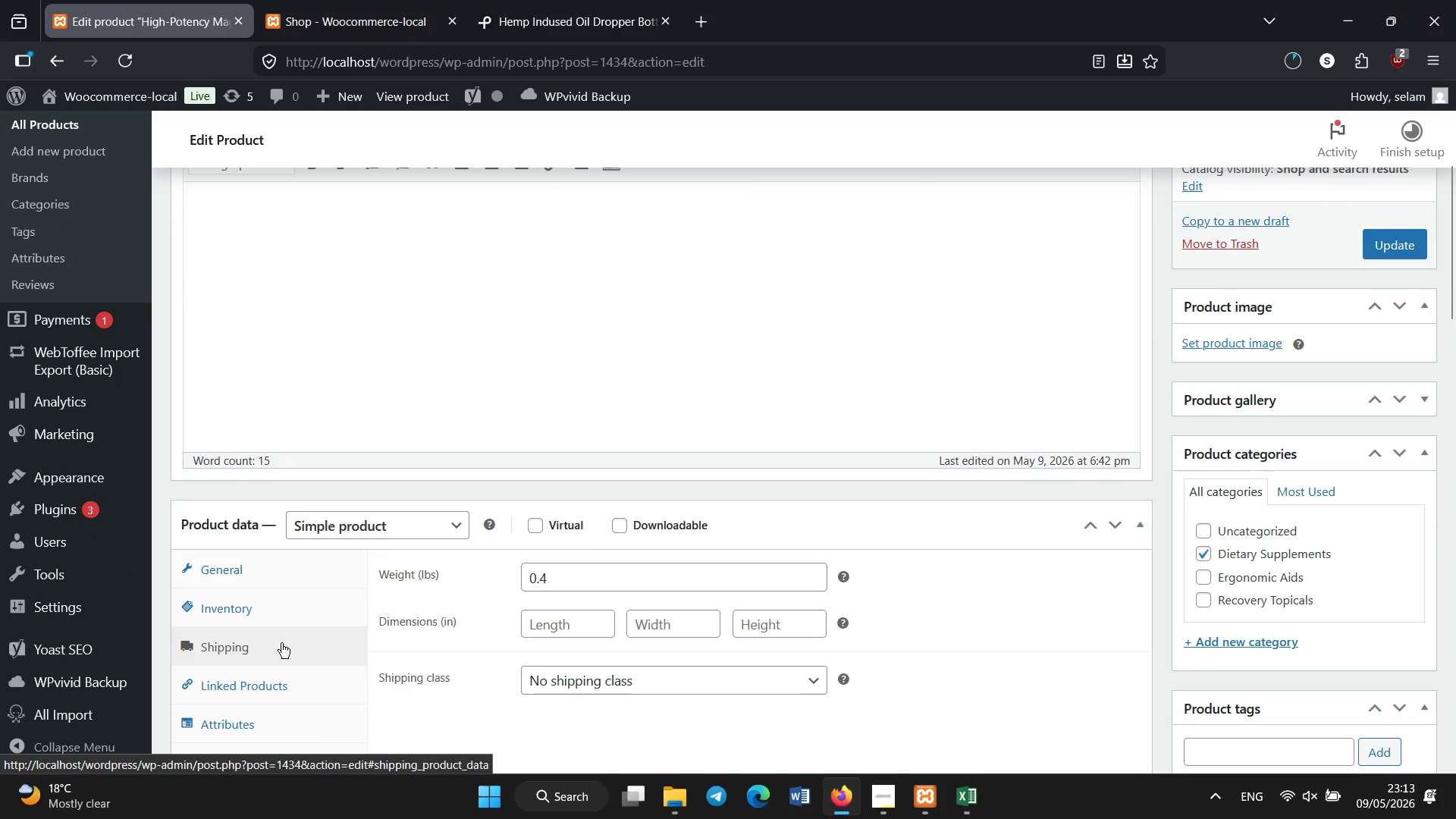 
scroll: coordinate [281, 643], scroll_direction: down, amount: 1.0
 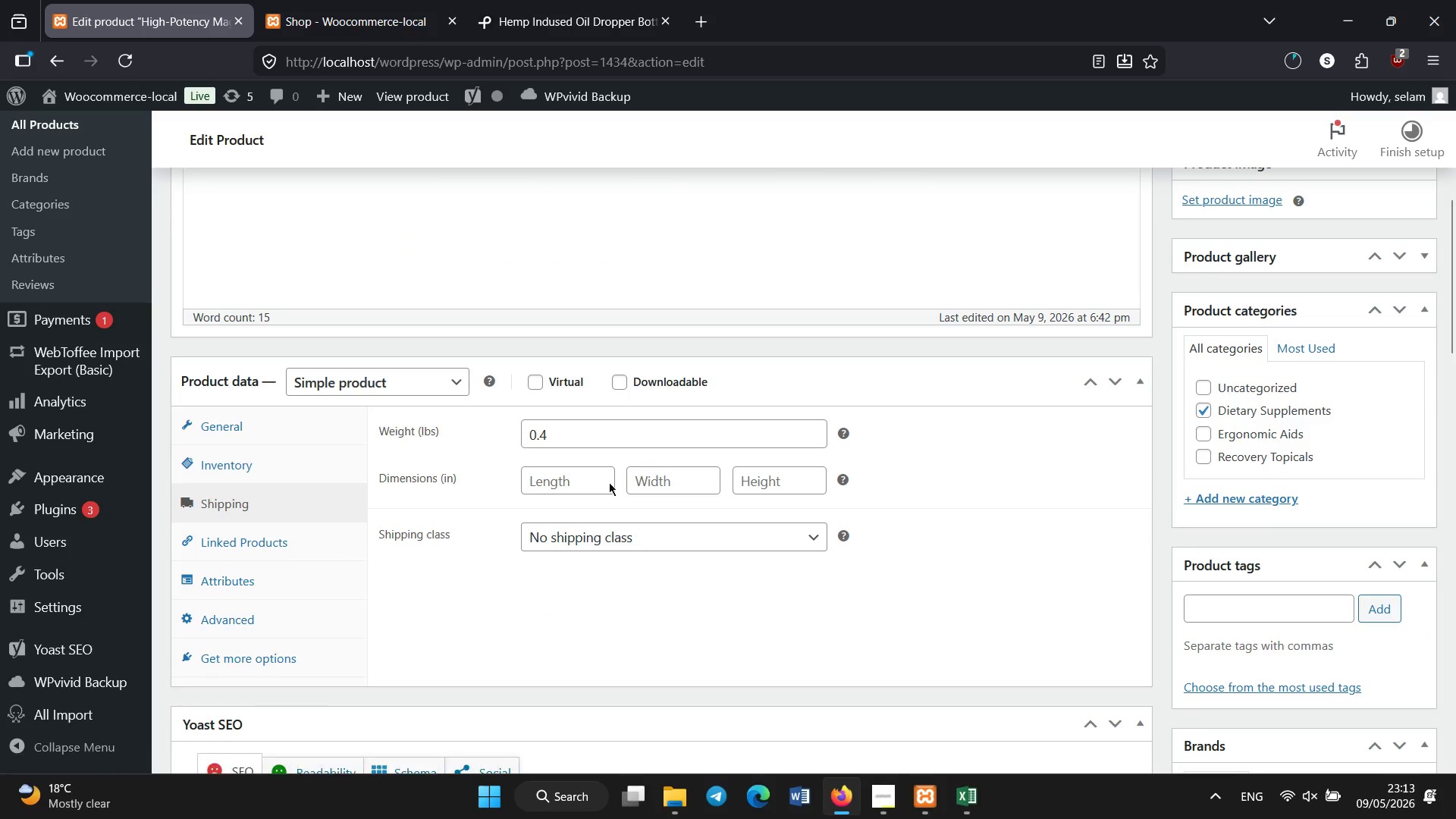 
left_click([598, 488])
 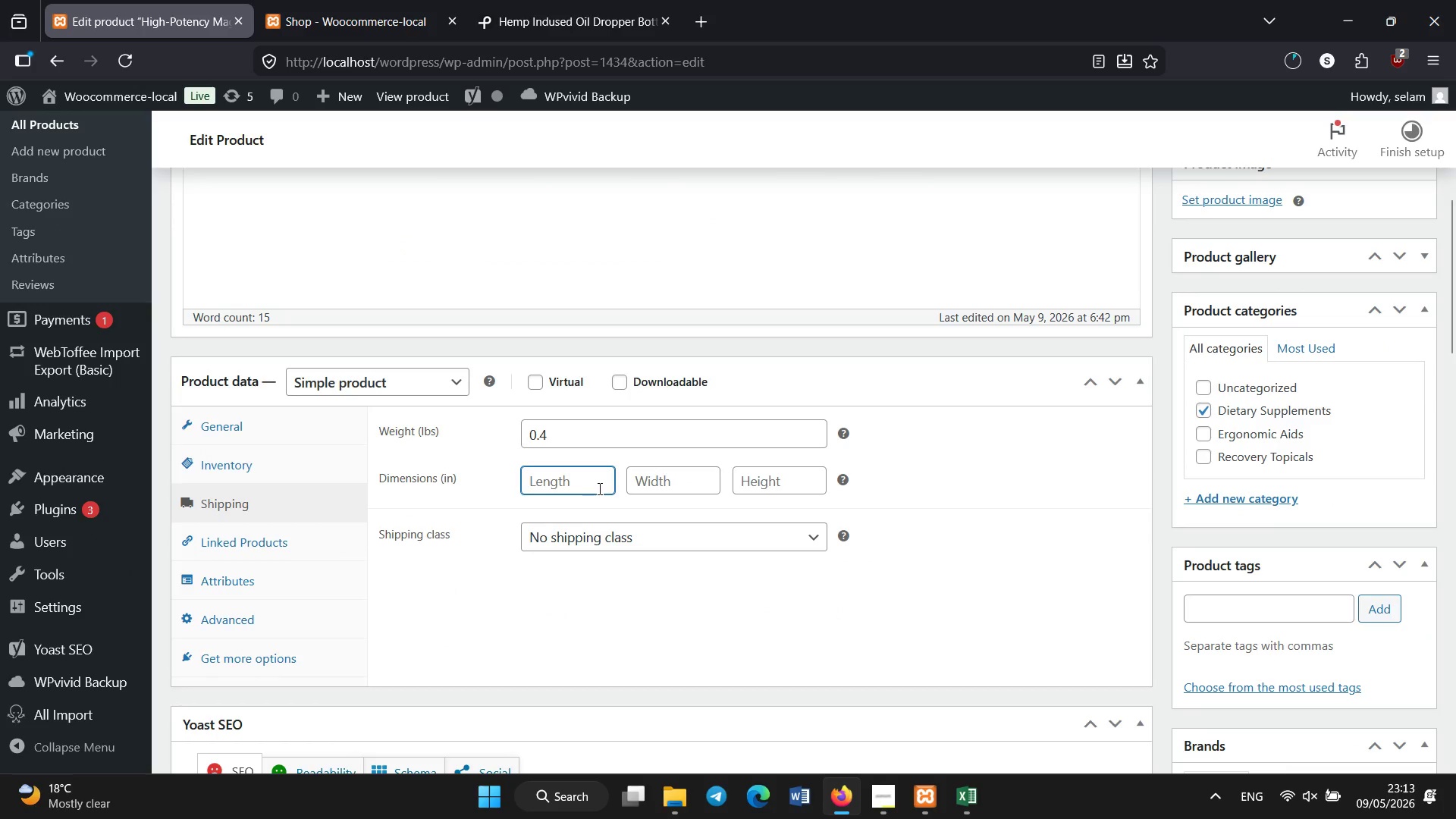 
key(Numpad1)
 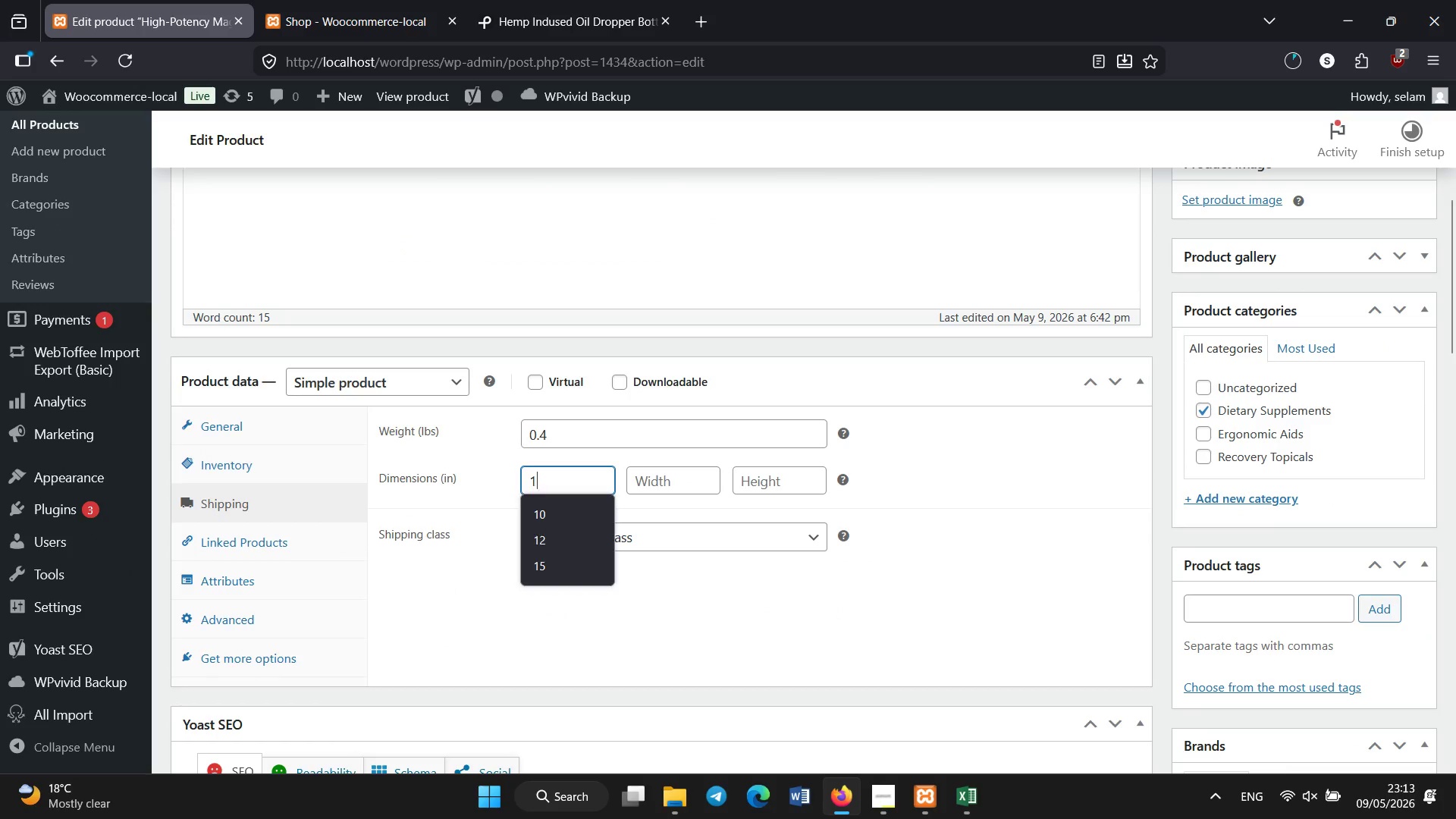 
key(Numpad2)
 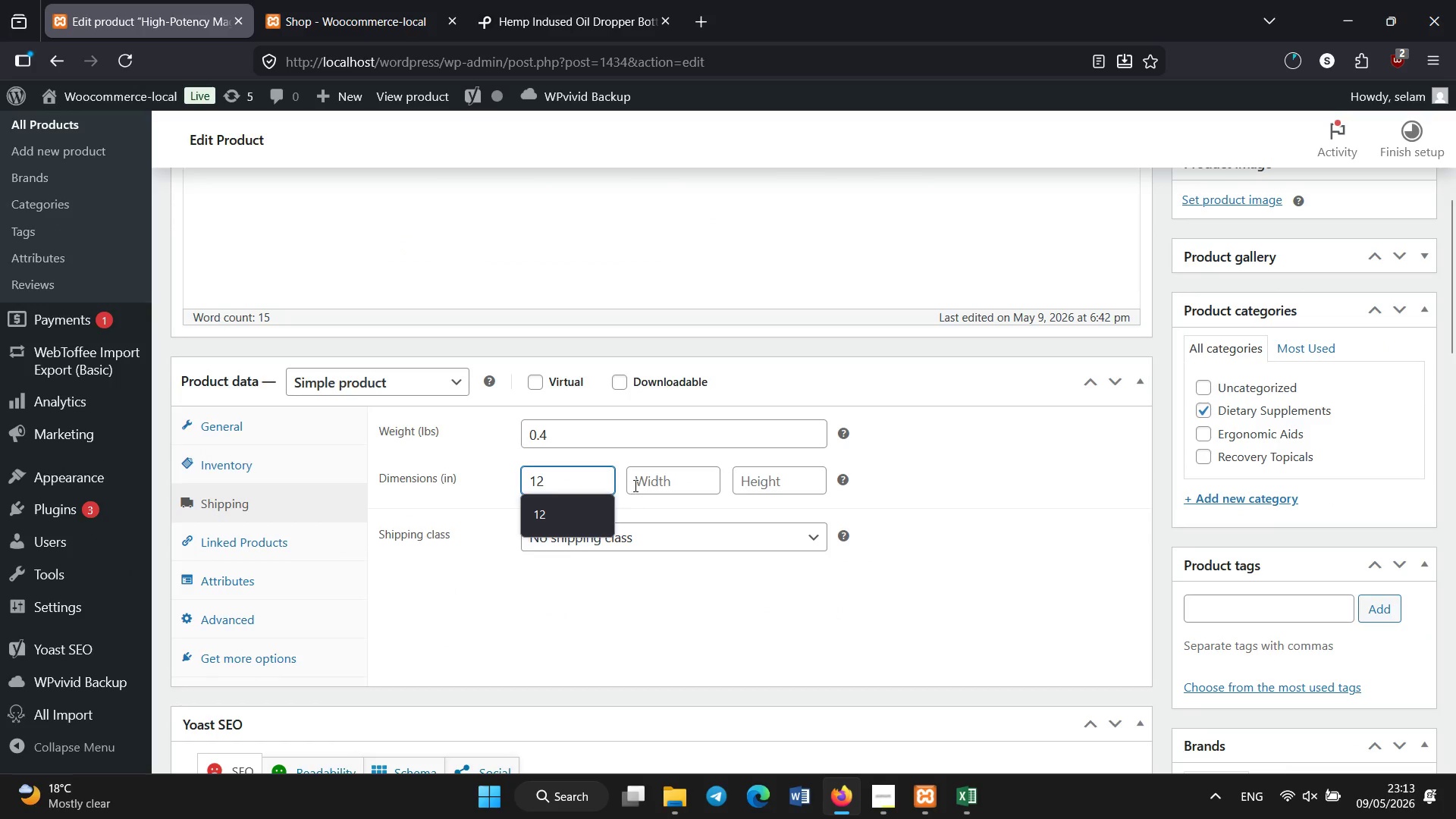 
left_click([669, 486])
 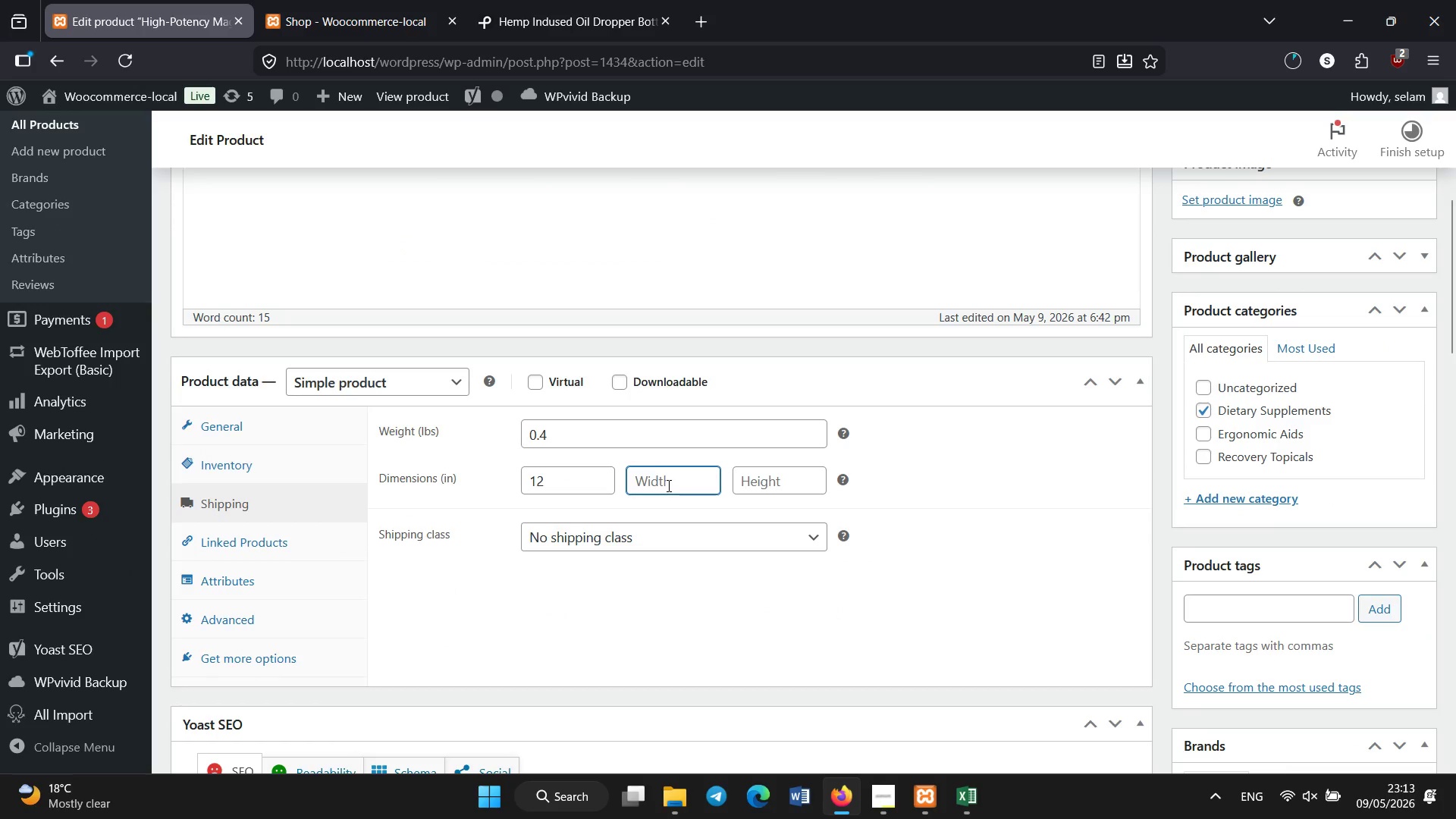 
key(Numpad6)
 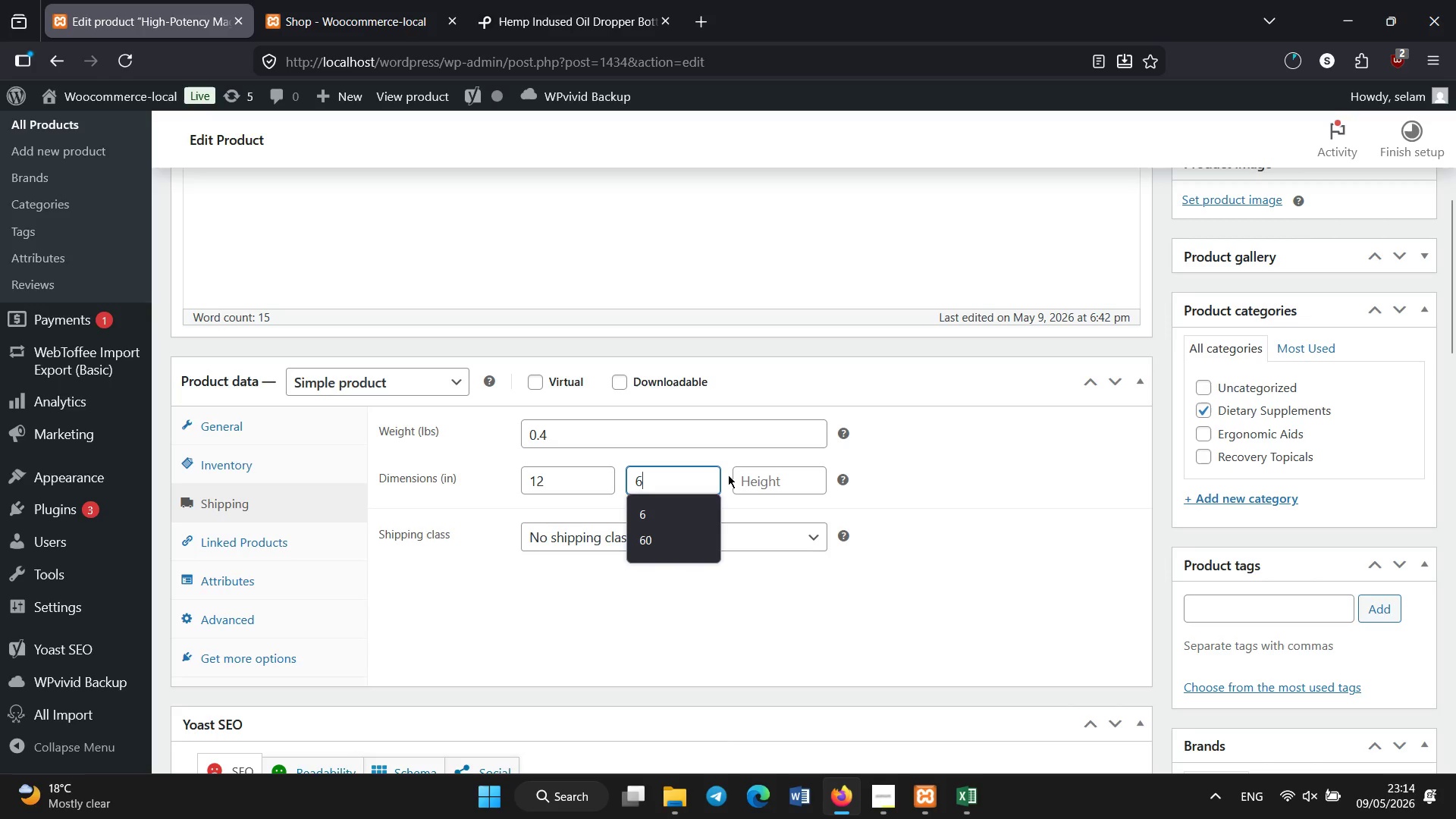 
left_click([740, 478])
 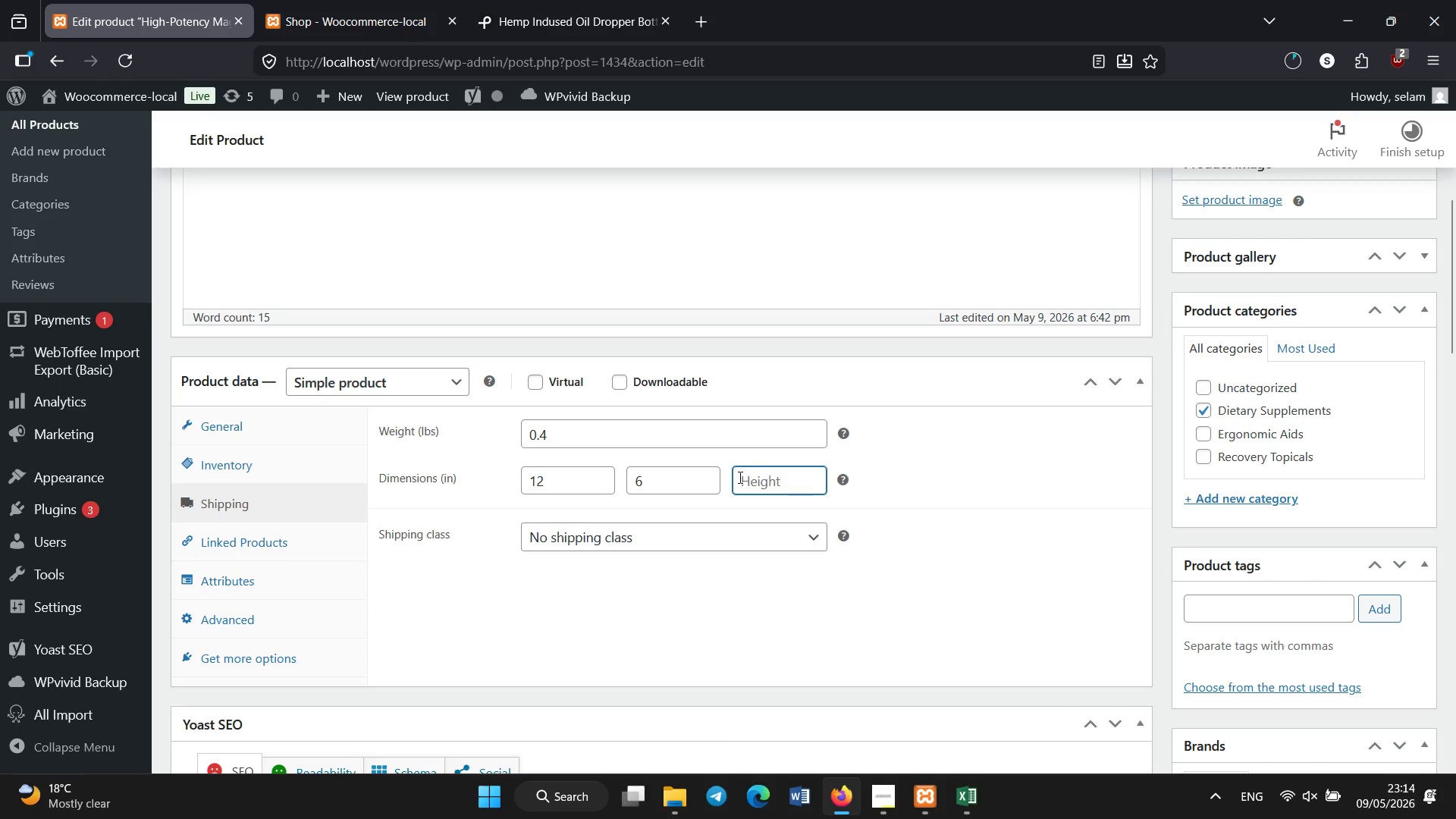 
key(Numpad6)
 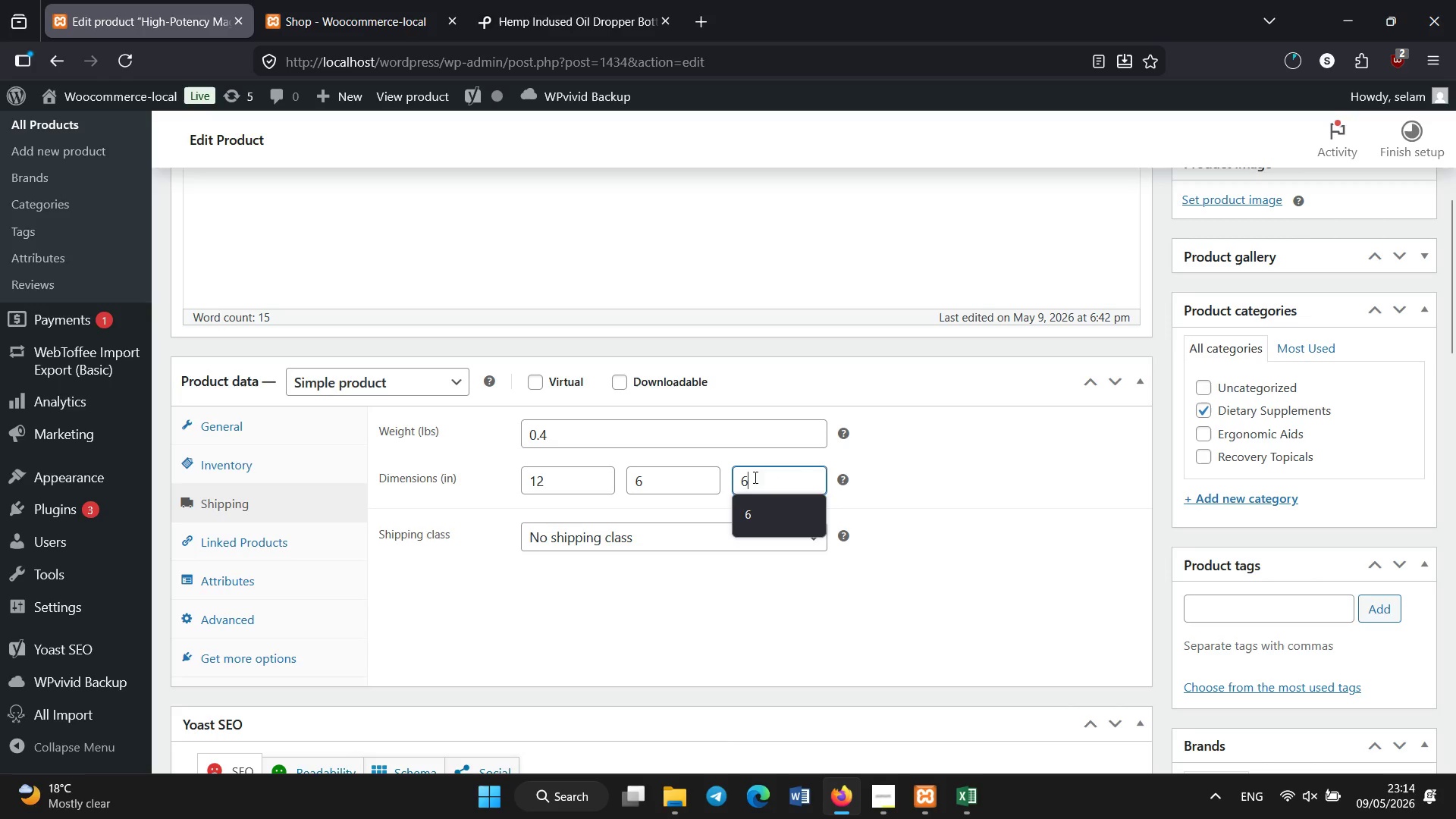 
left_click([946, 475])
 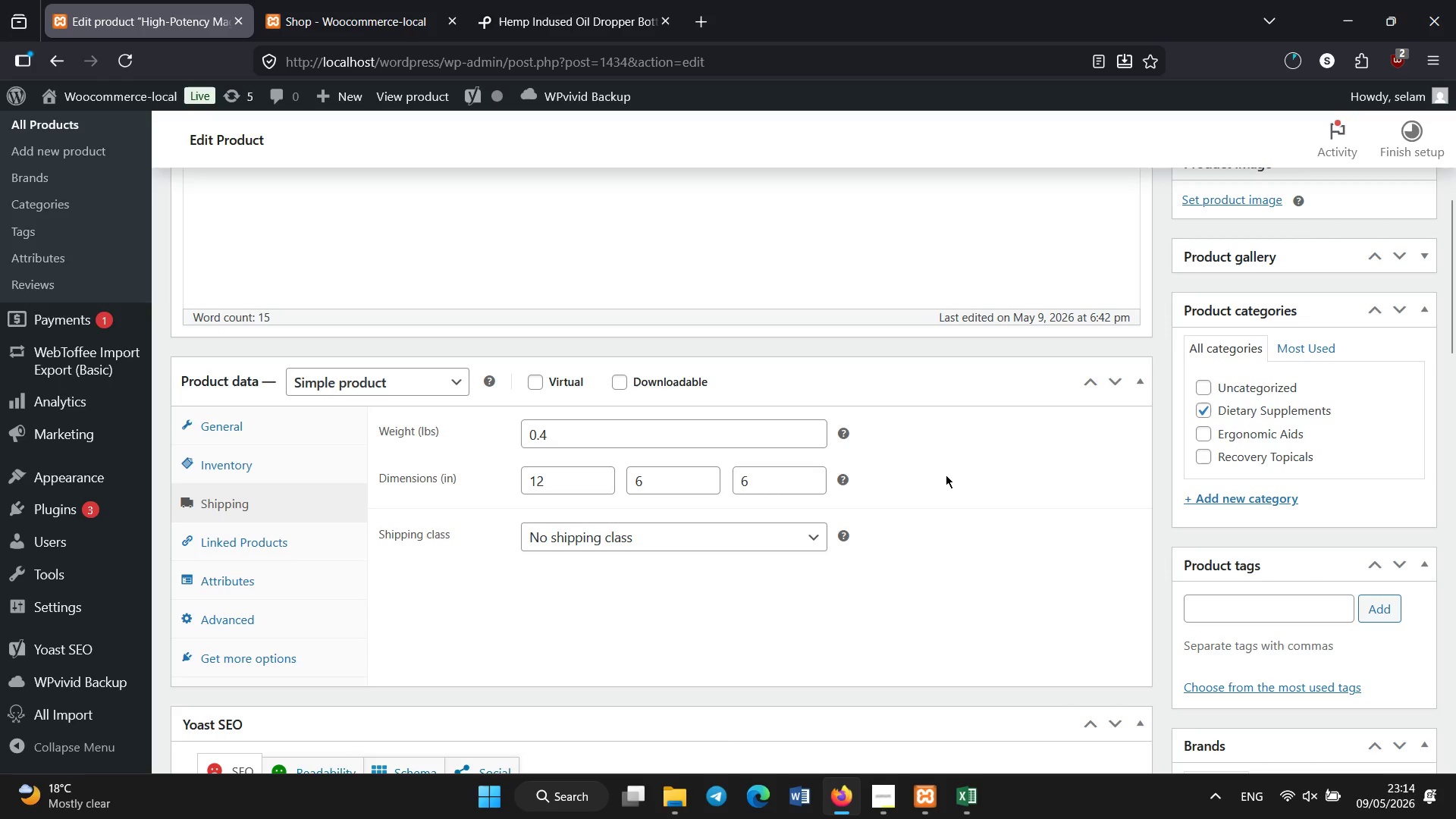 
scroll: coordinate [946, 475], scroll_direction: none, amount: 0.0
 